 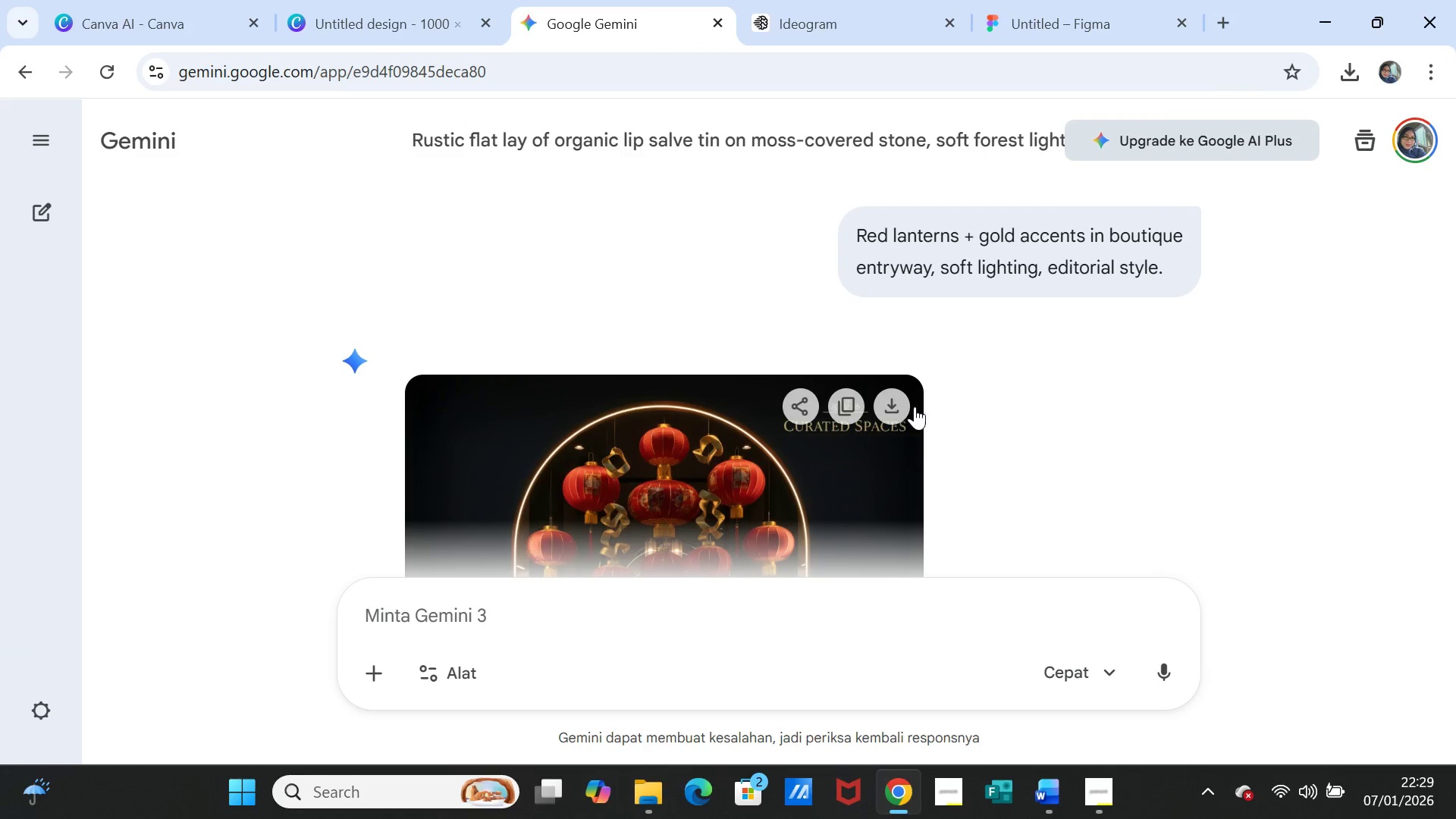 
scroll: coordinate [972, 419], scroll_direction: down, amount: 2.0
 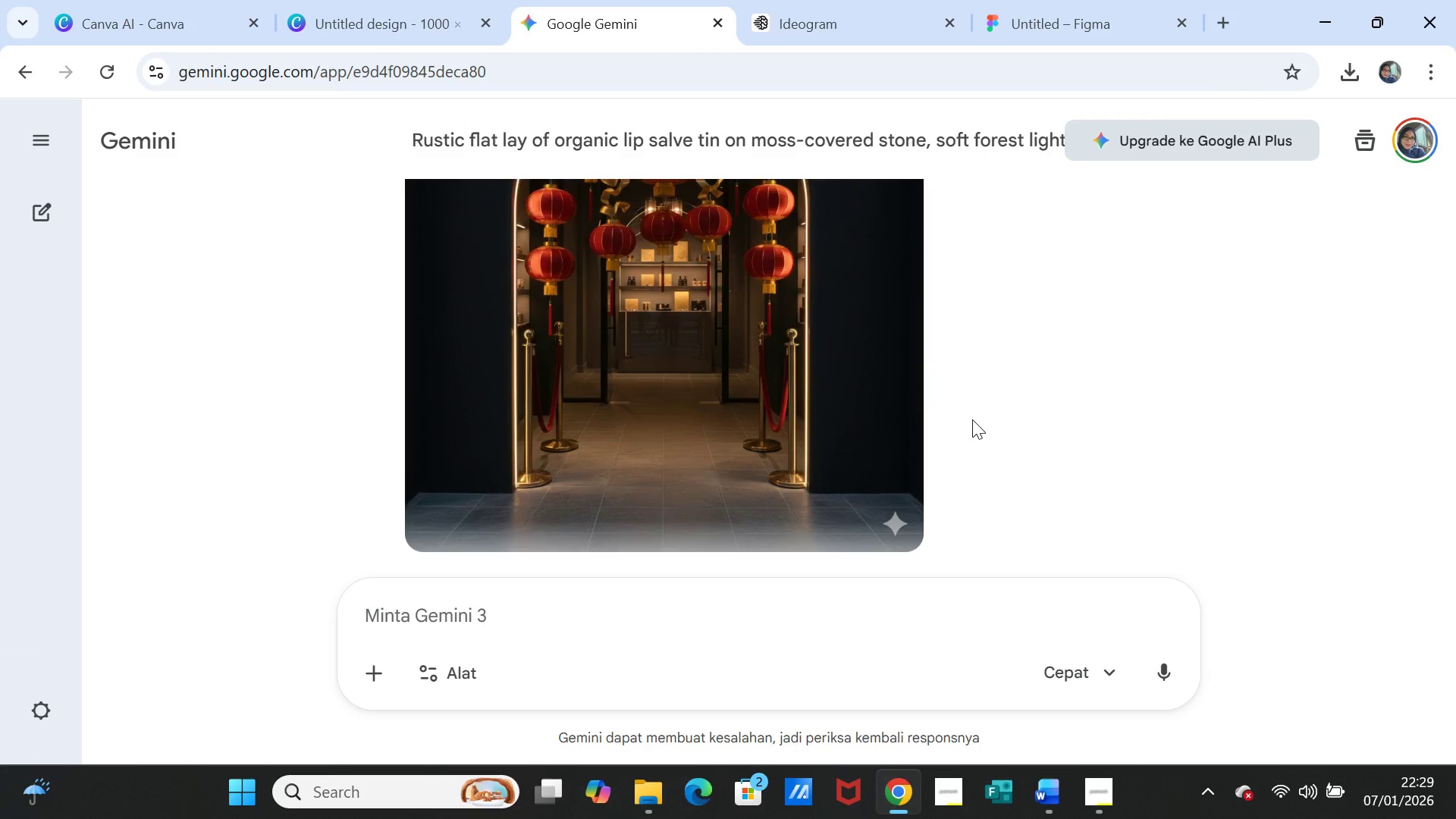 
scroll: coordinate [972, 419], scroll_direction: up, amount: 9.0
 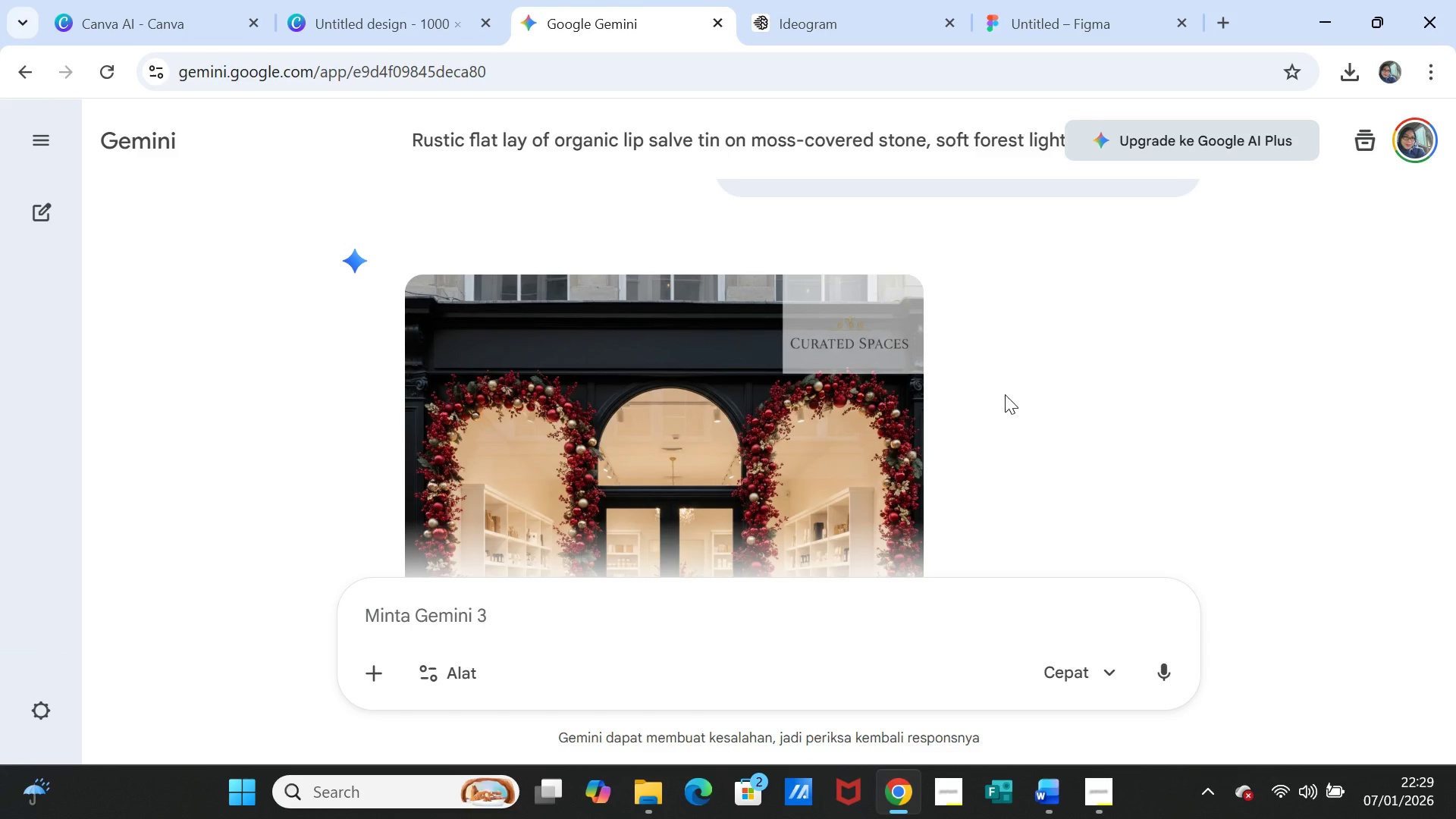 
scroll: coordinate [1011, 394], scroll_direction: down, amount: 7.0
 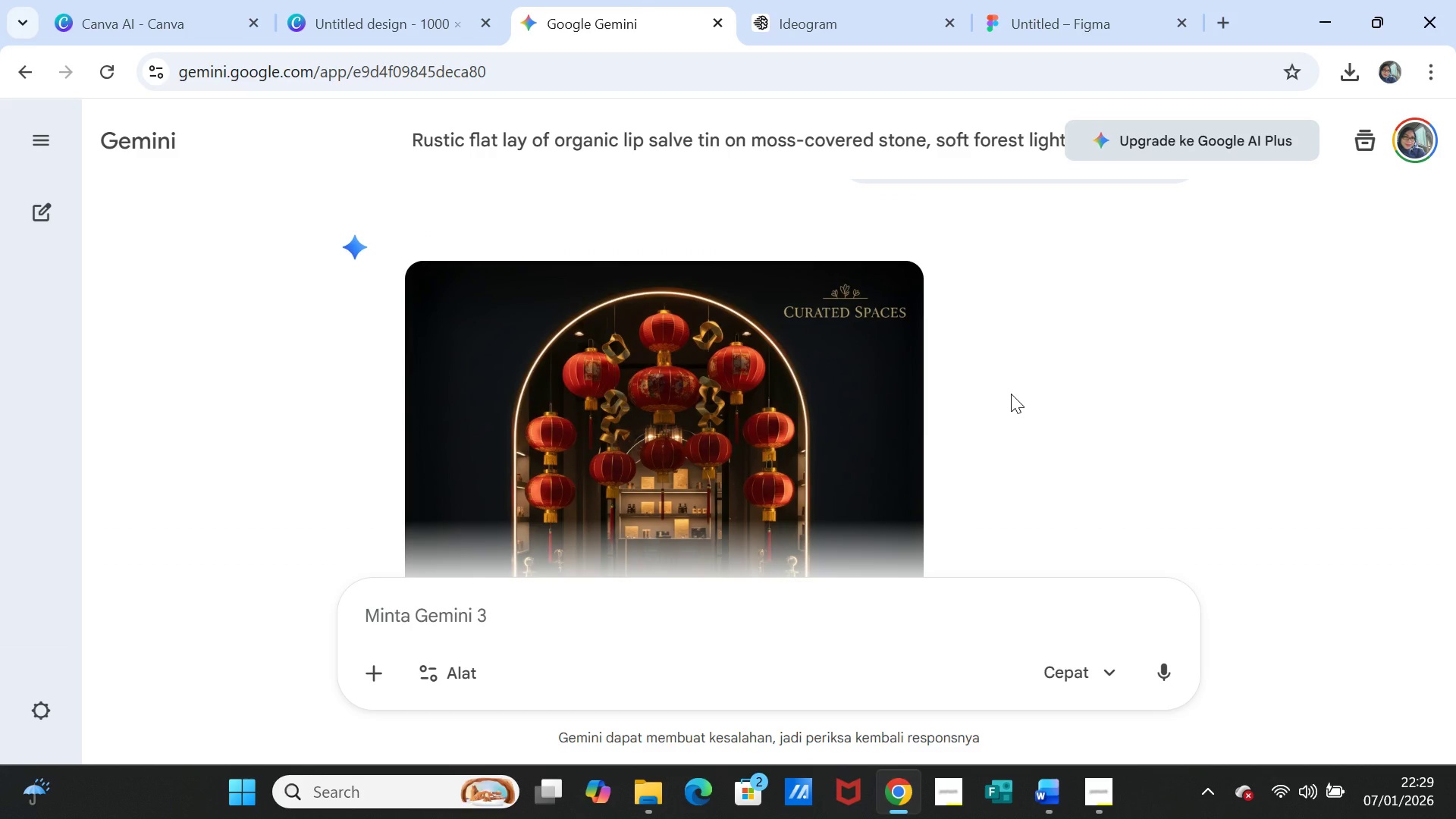 
scroll: coordinate [1011, 394], scroll_direction: up, amount: 1.0
 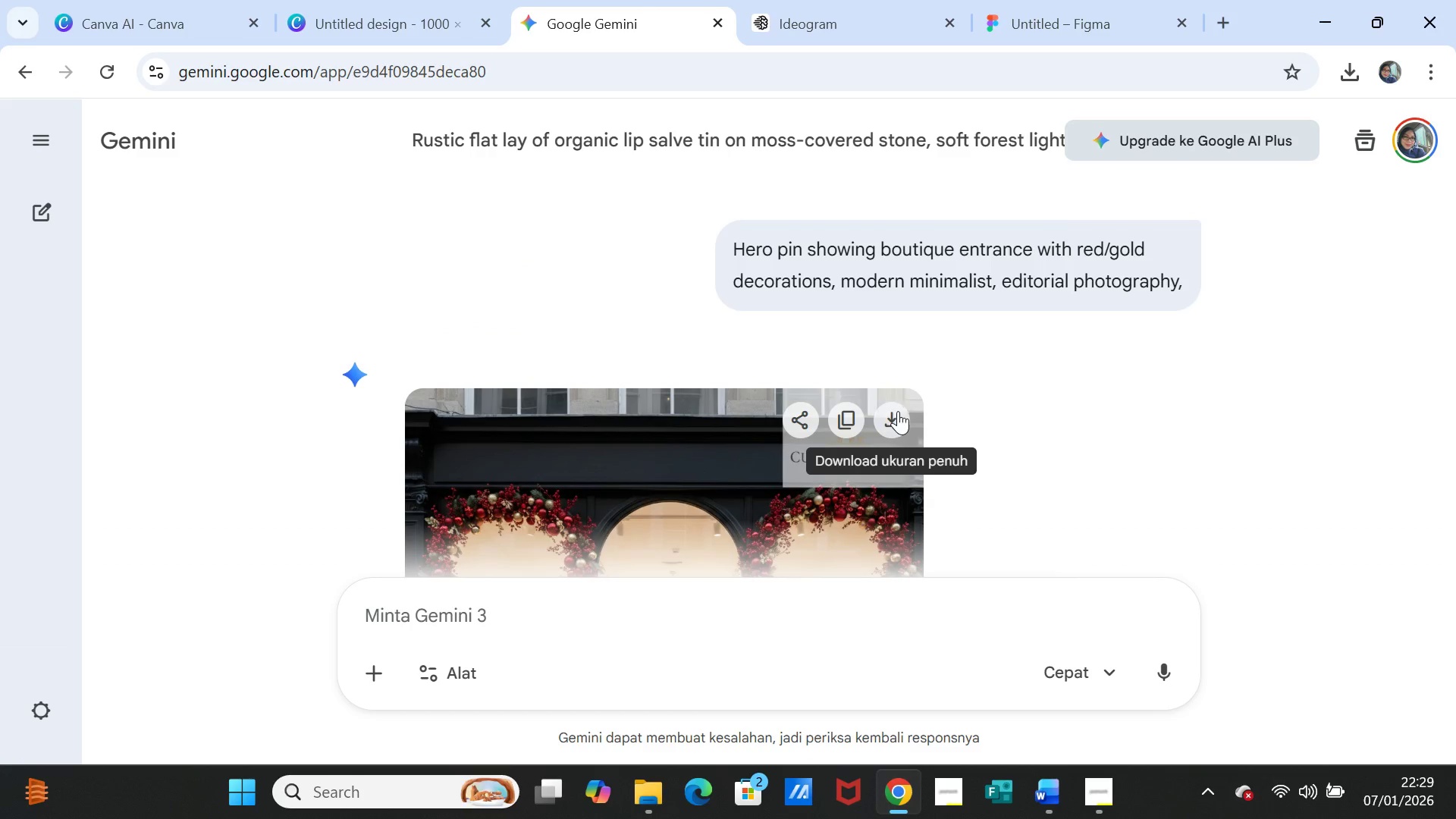 
left_click([898, 413])
 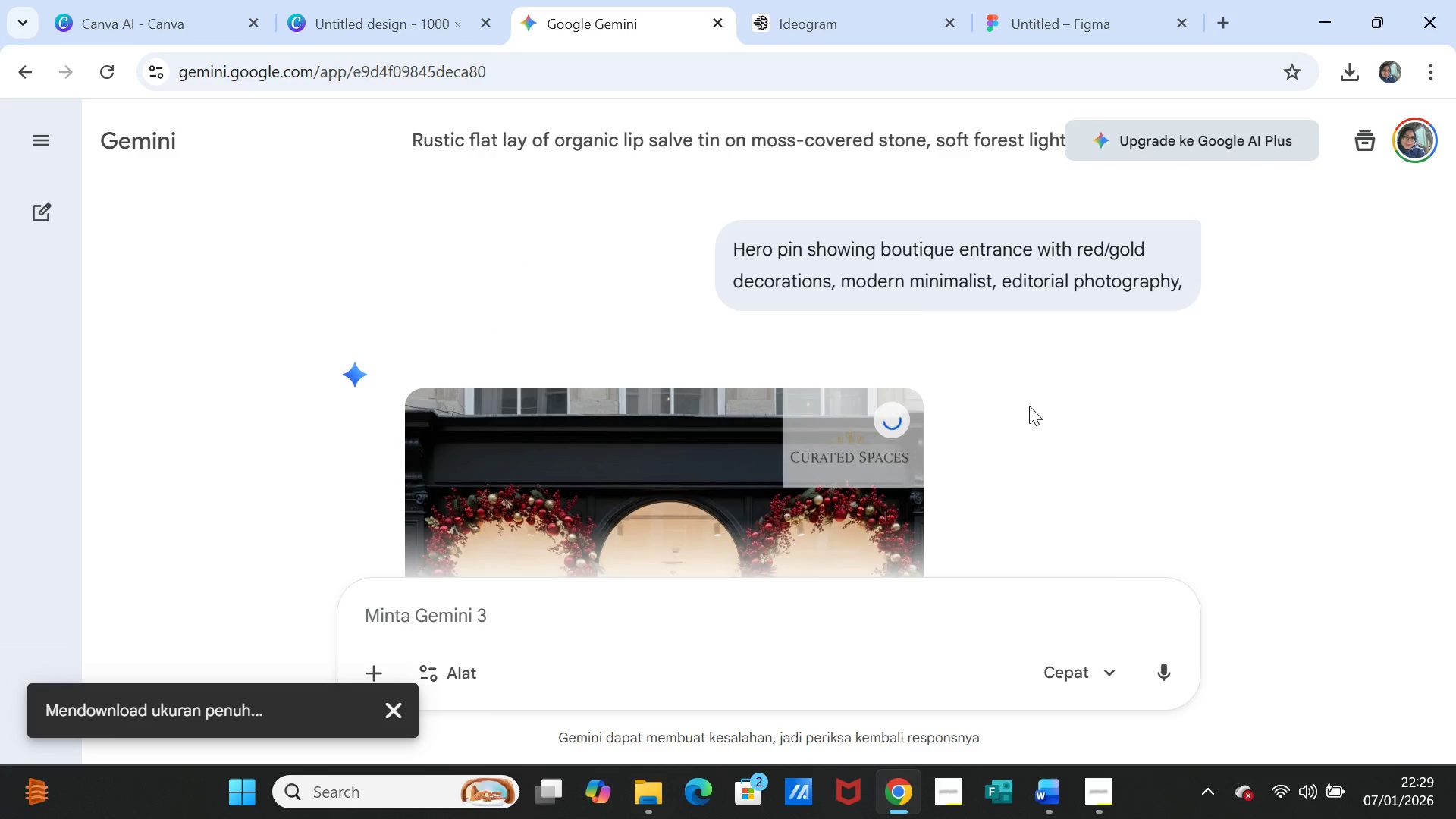 
scroll: coordinate [1030, 405], scroll_direction: down, amount: 8.0
 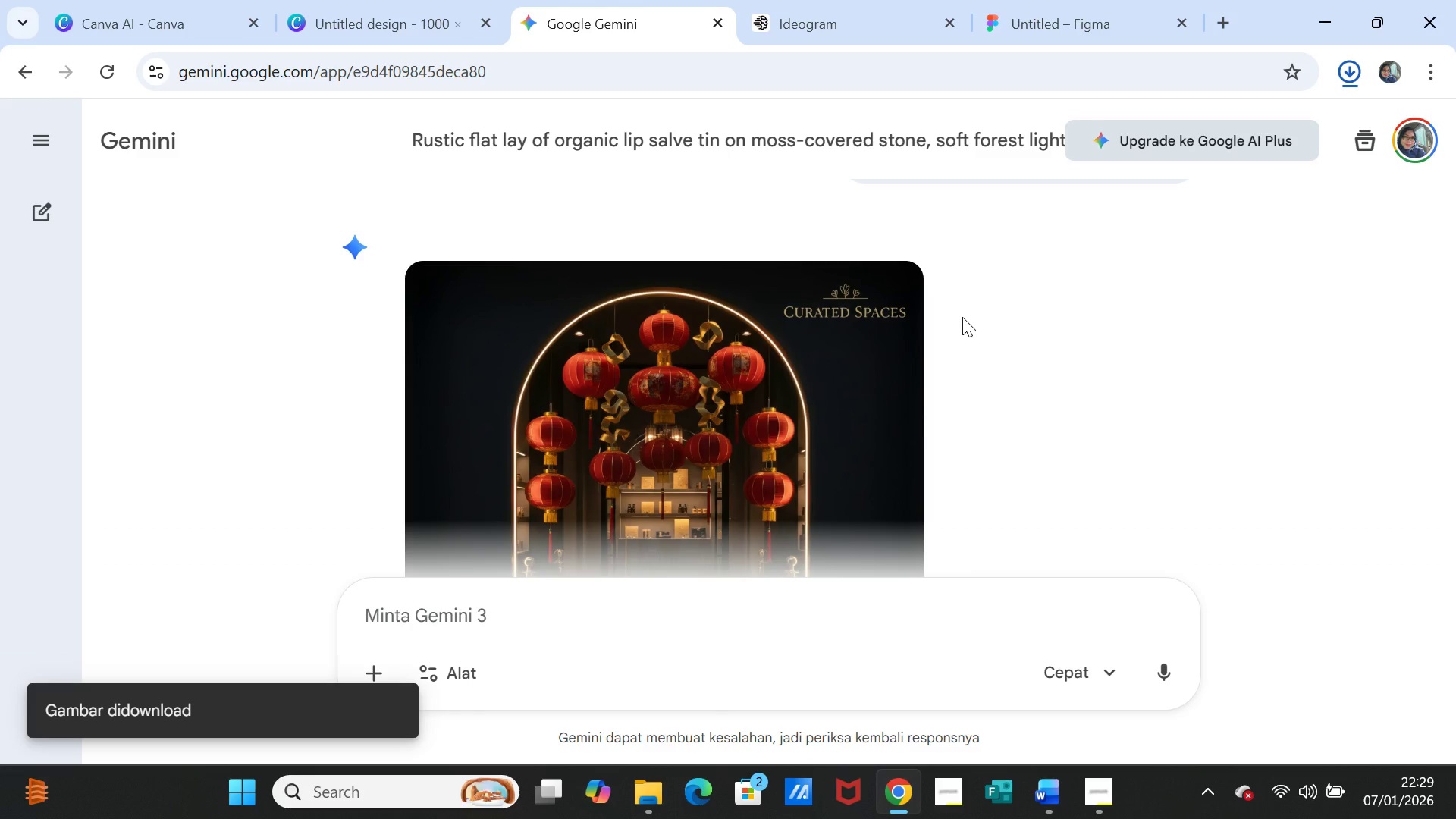 
left_click([1031, 15])
 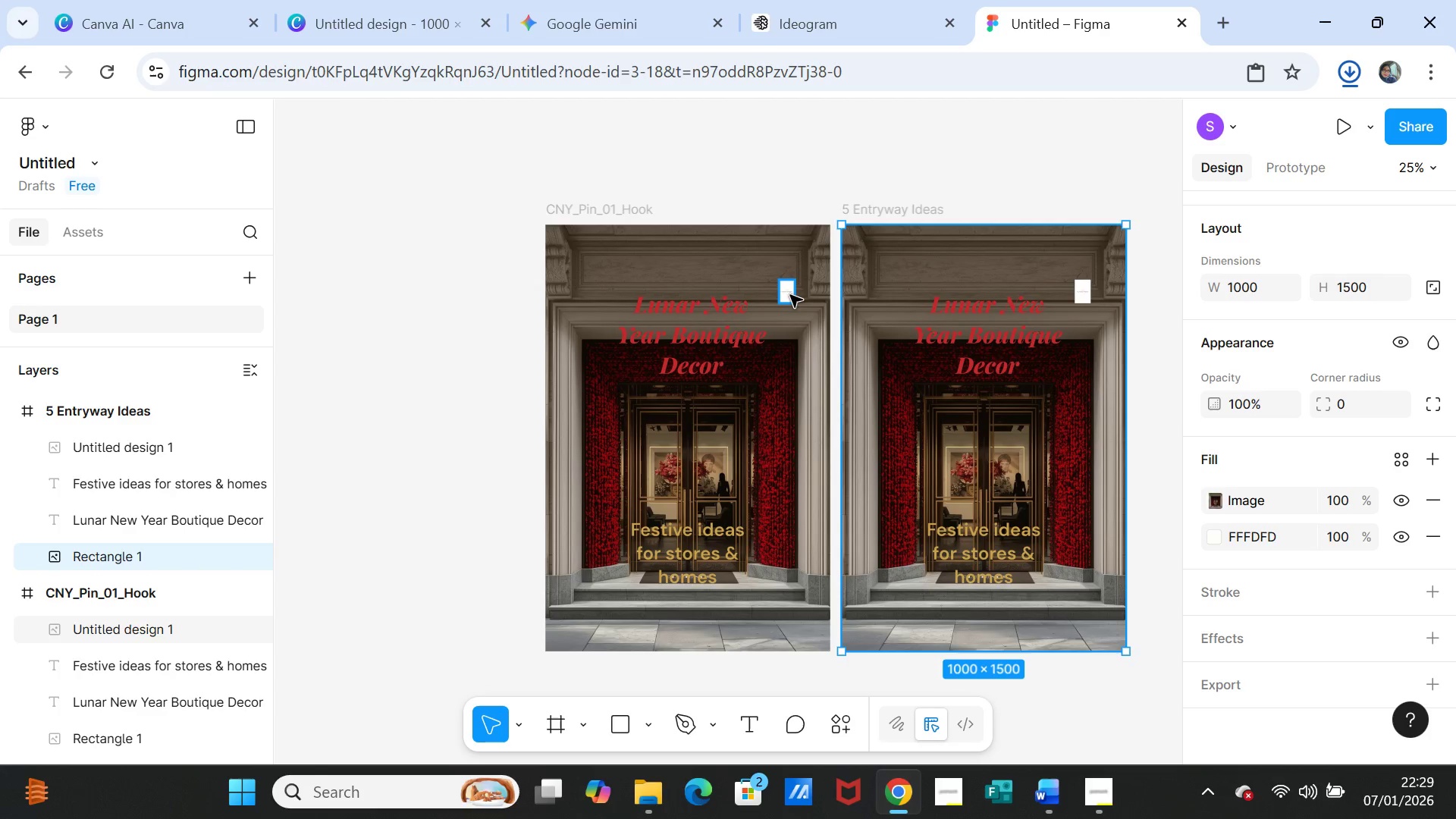 
left_click([785, 295])
 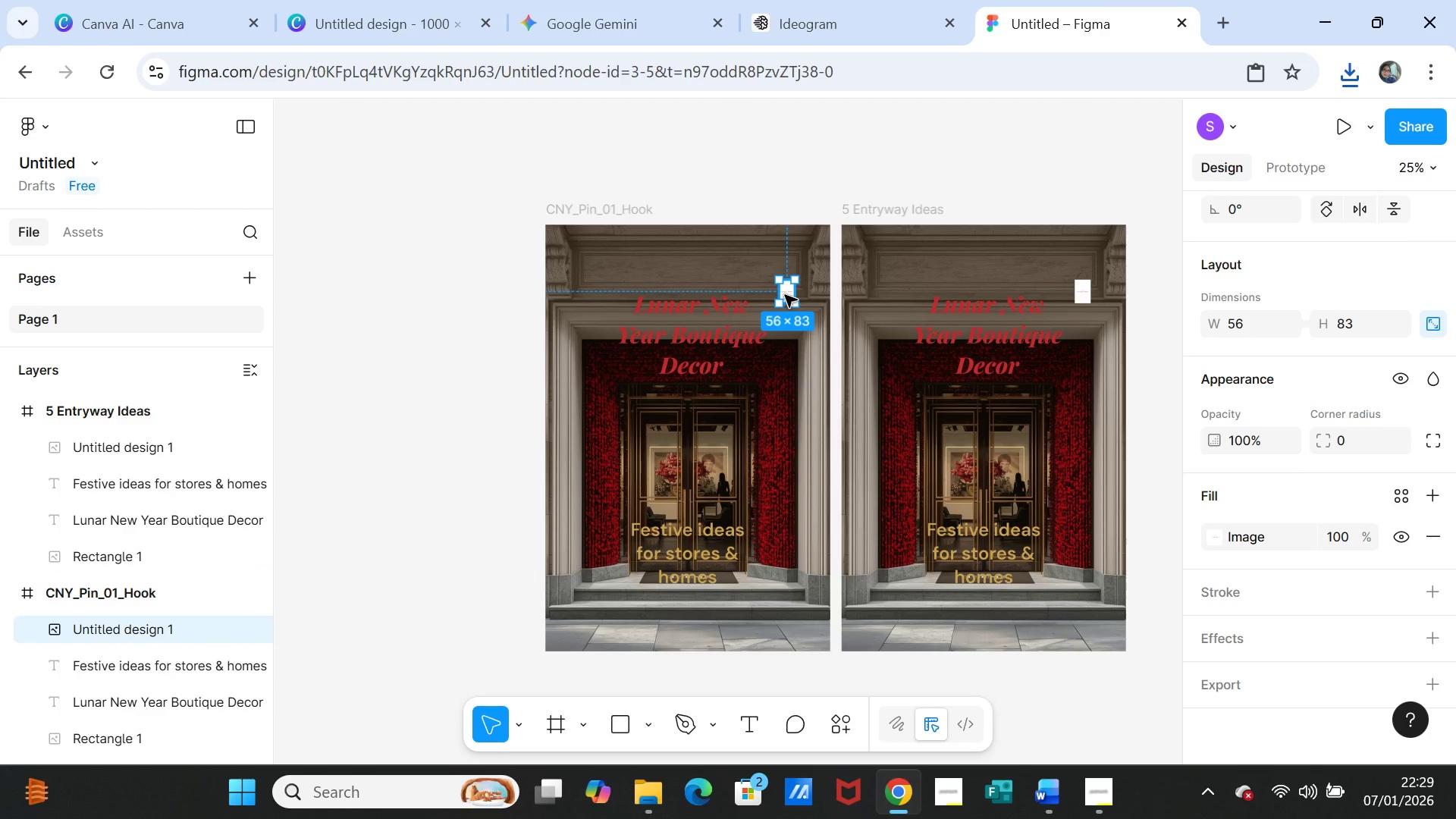 
key(Delete)
 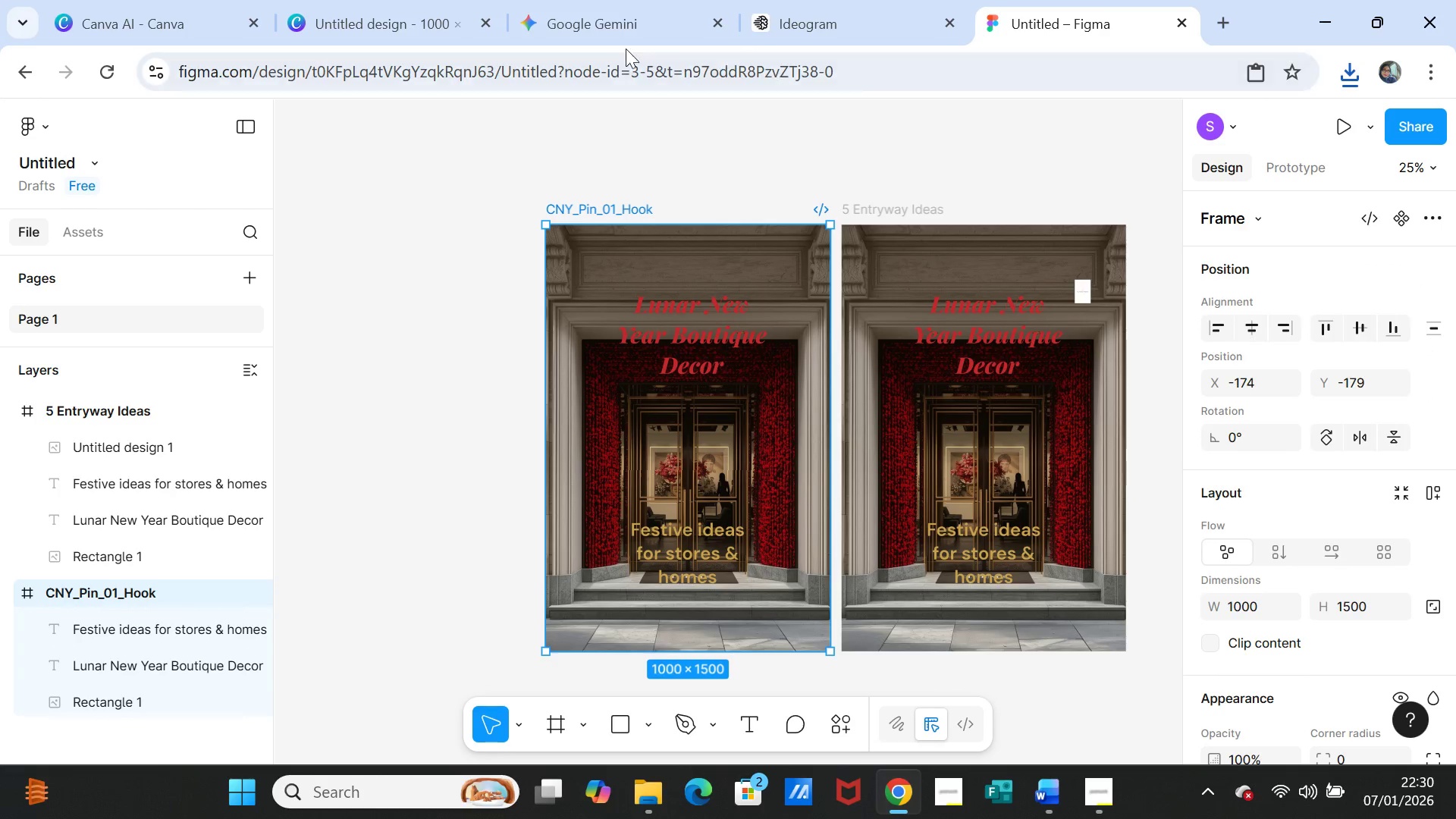 
wait(5.31)
 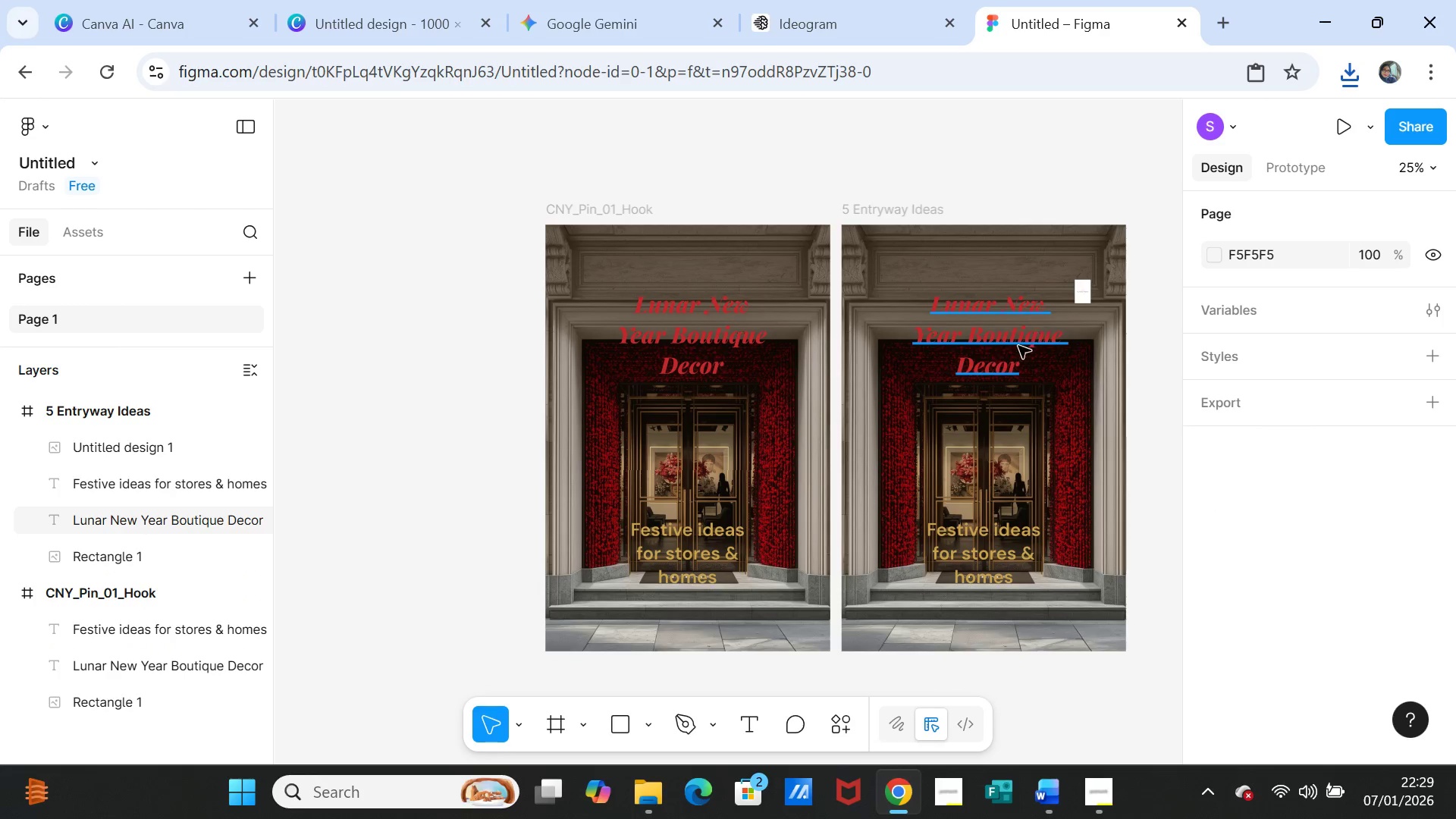 
left_click([576, 12])
 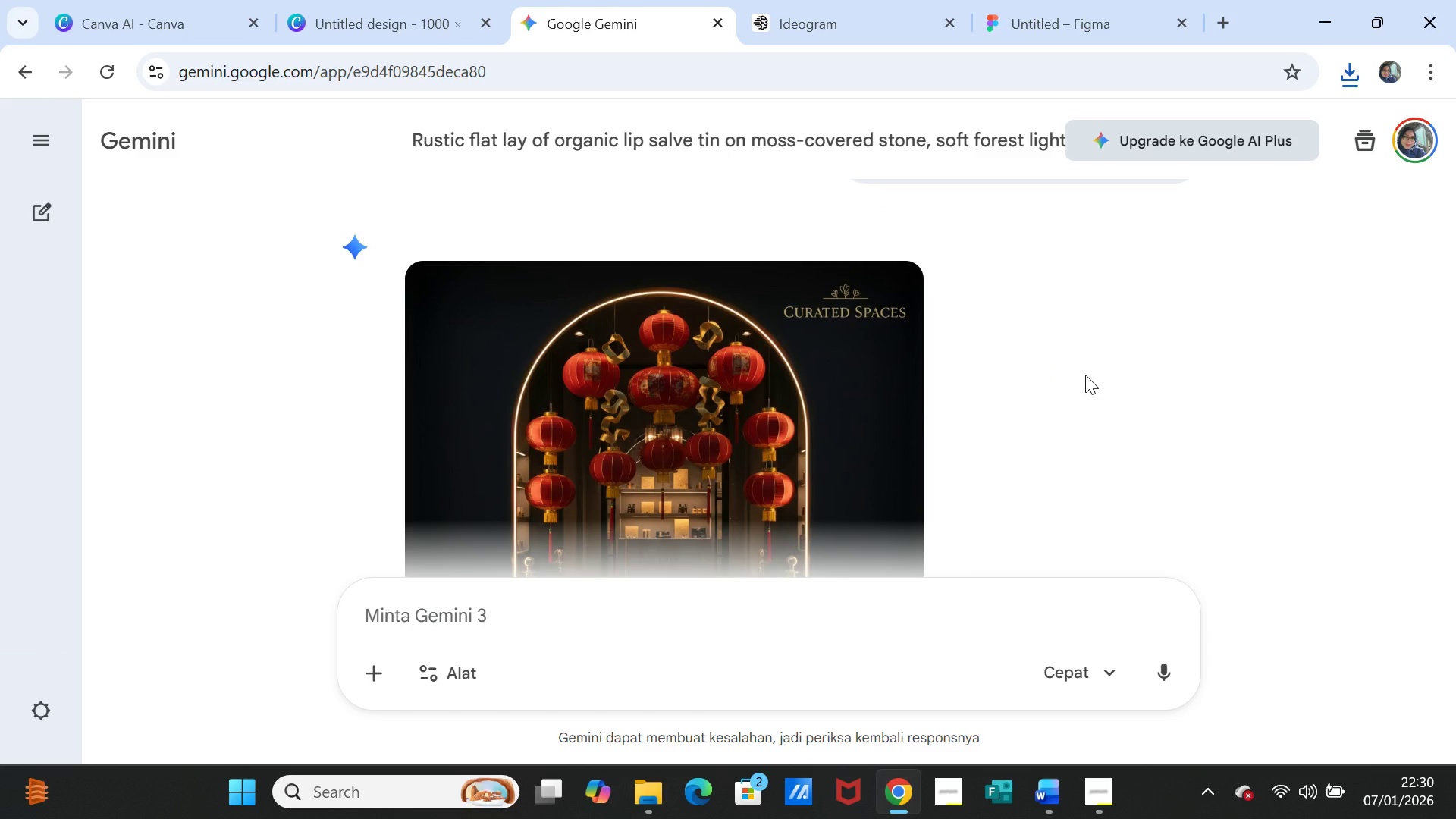 
scroll: coordinate [1085, 375], scroll_direction: down, amount: 1.0
 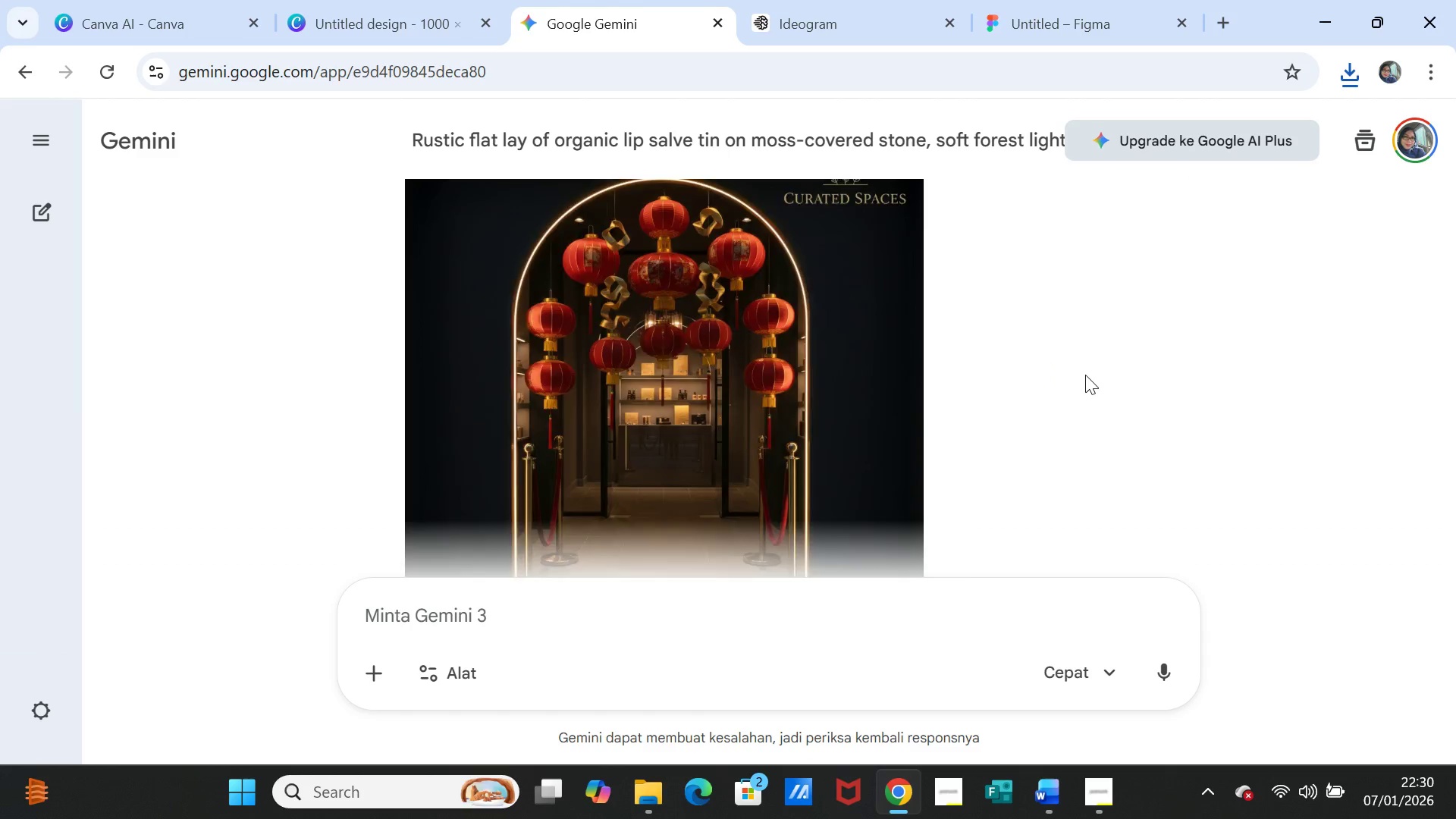 
scroll: coordinate [1085, 375], scroll_direction: up, amount: 5.0
 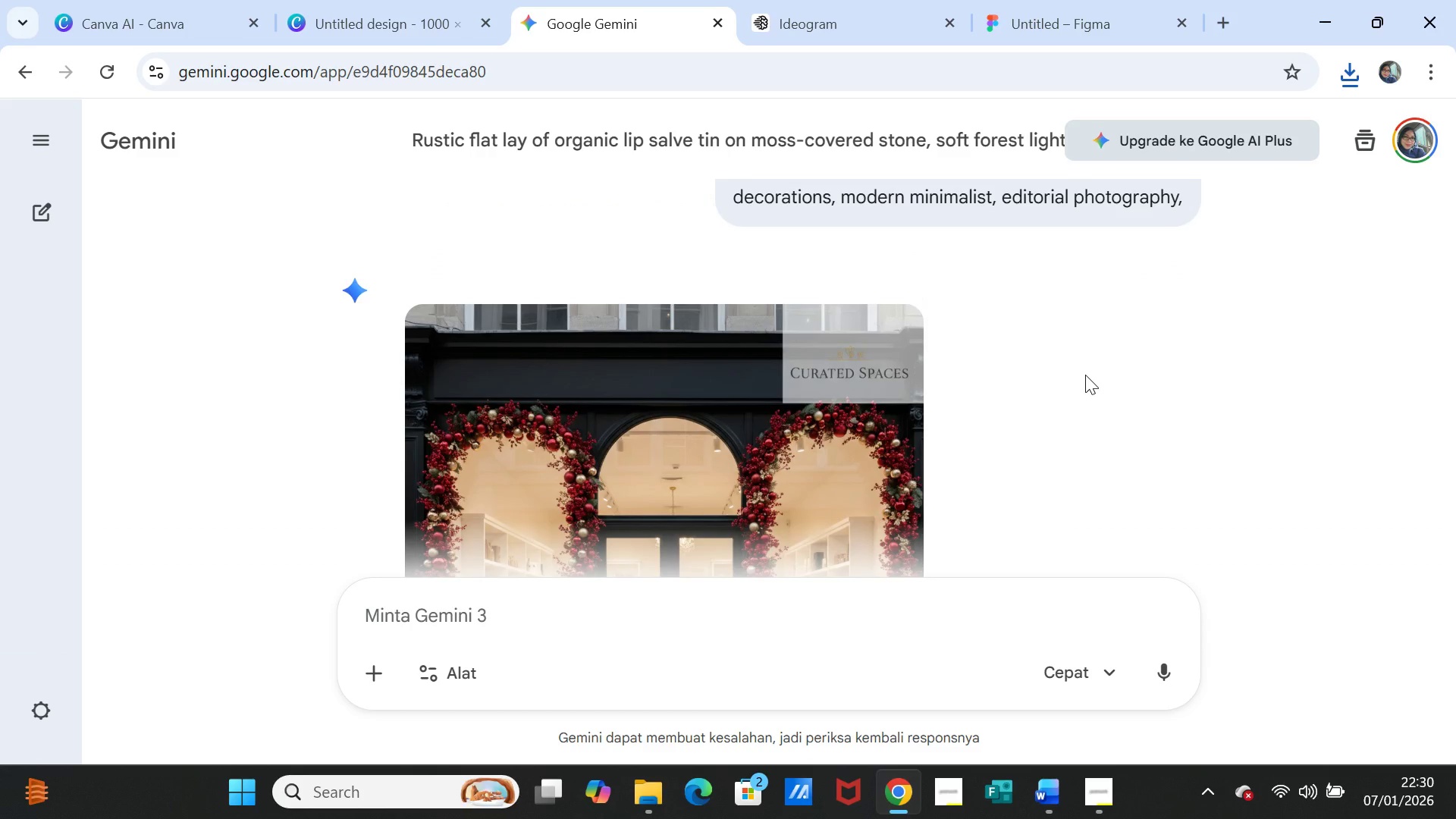 
scroll: coordinate [1085, 375], scroll_direction: down, amount: 8.0
 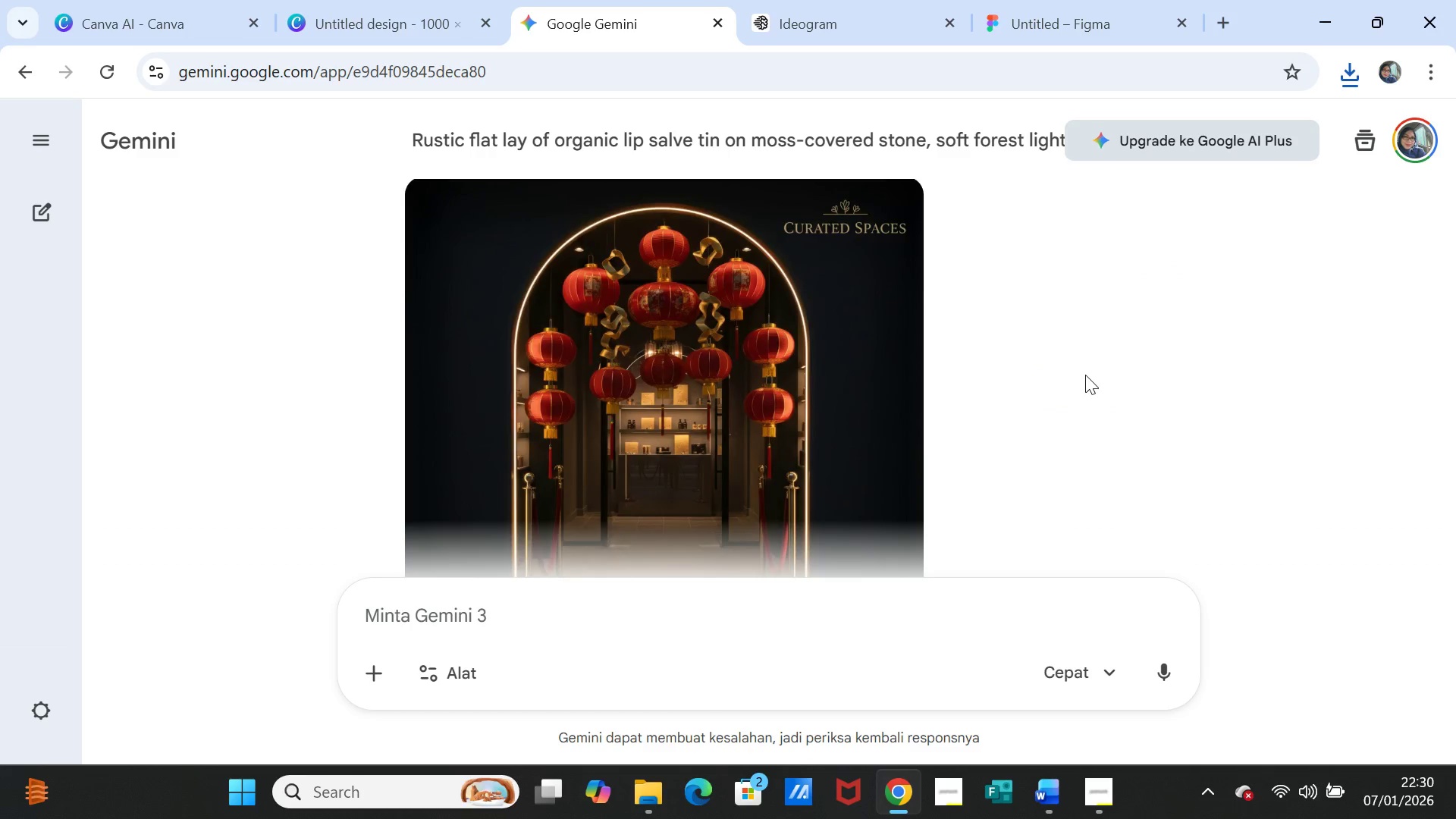 
scroll: coordinate [1085, 375], scroll_direction: up, amount: 1.0
 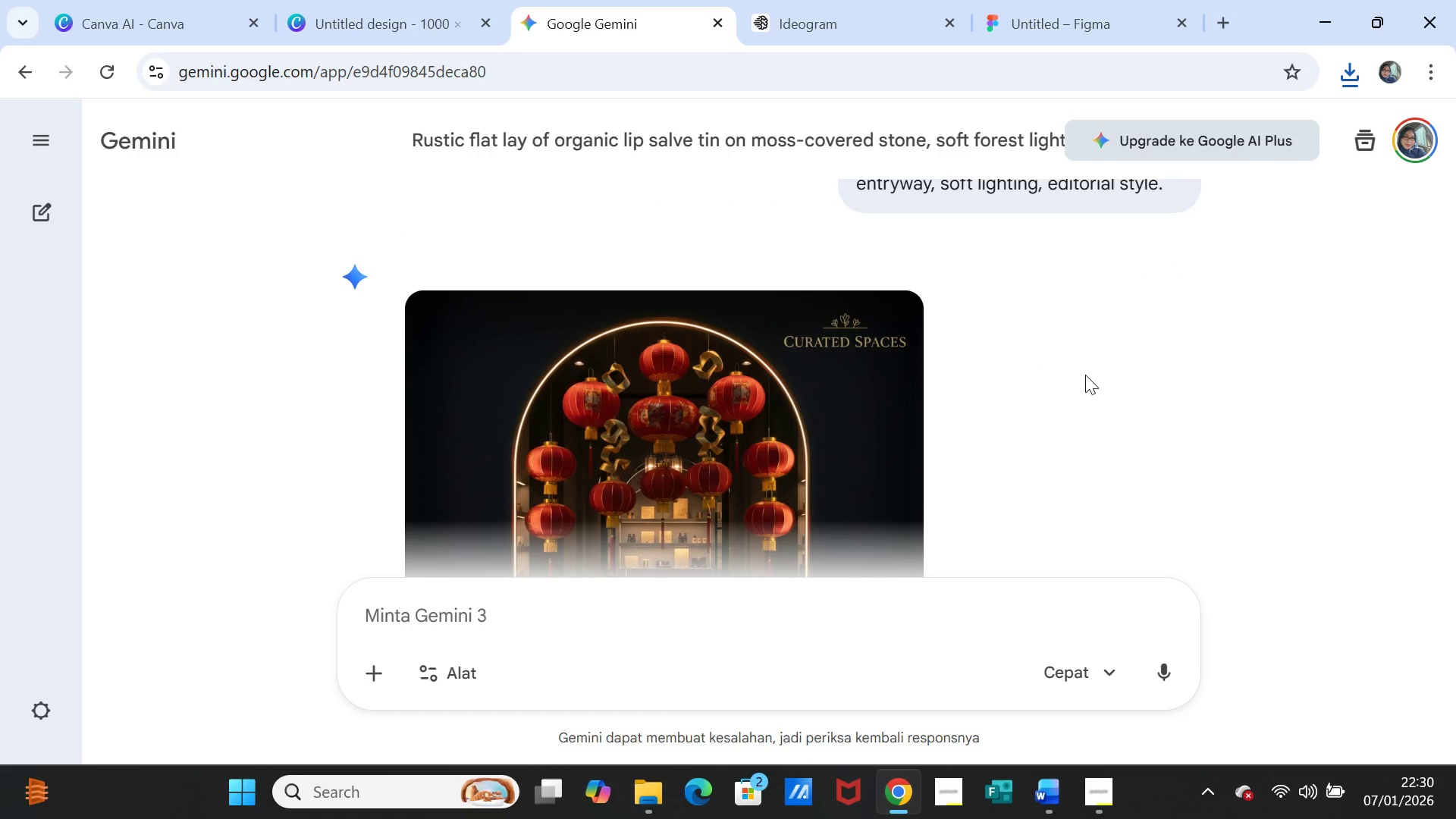 
scroll: coordinate [1085, 375], scroll_direction: down, amount: 3.0
 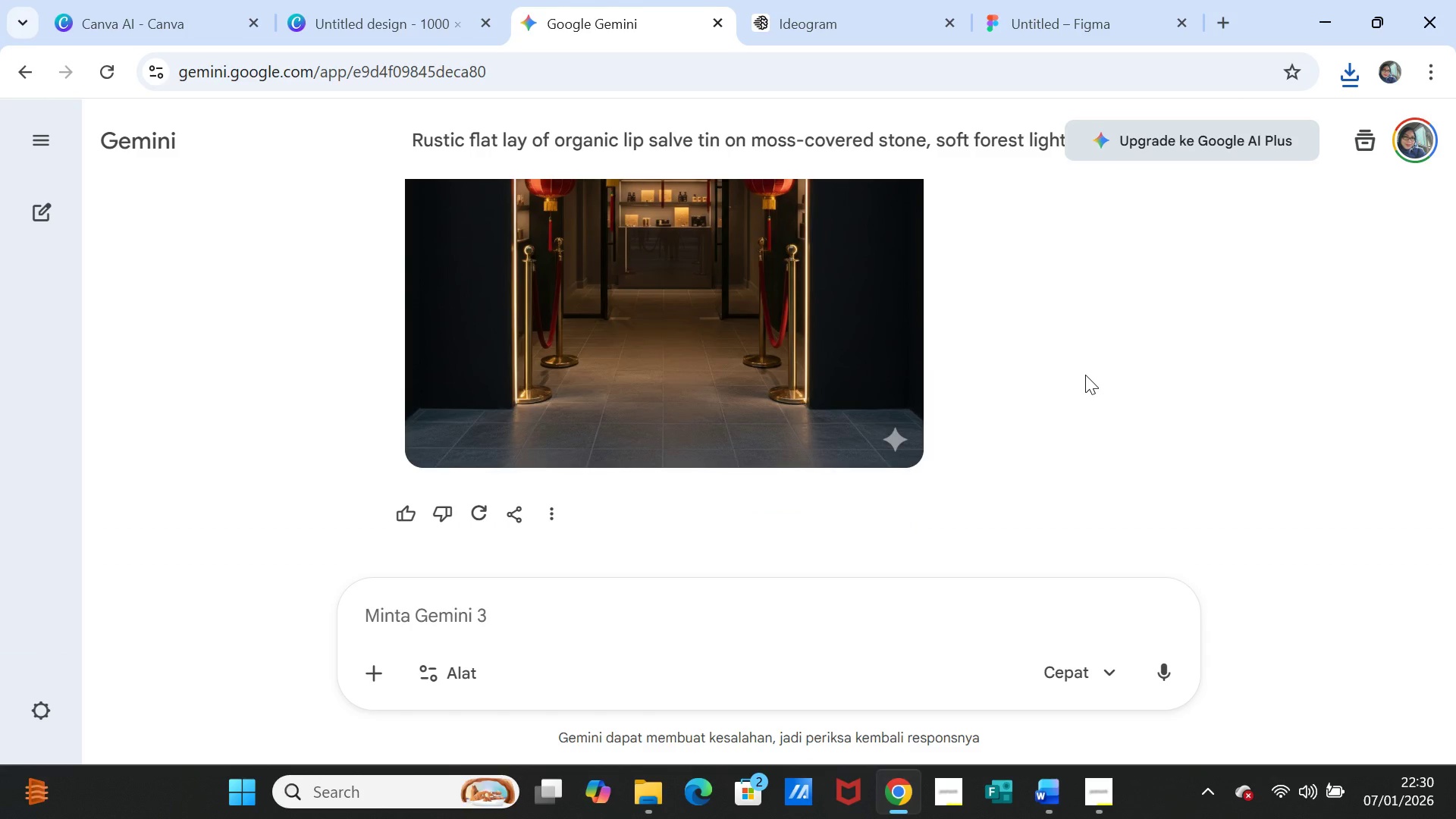 
scroll: coordinate [1085, 375], scroll_direction: up, amount: 3.0
 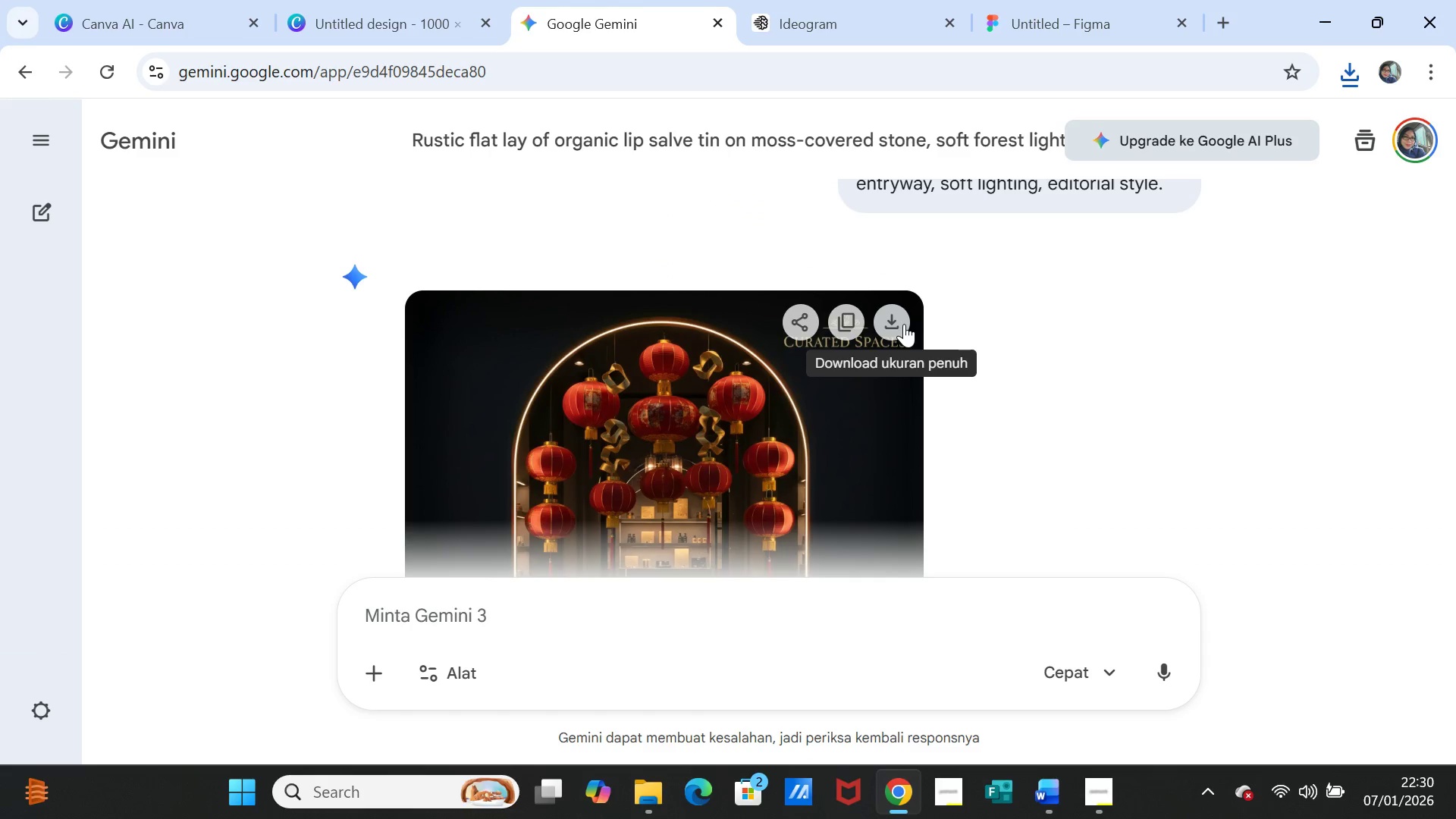 
left_click([904, 324])
 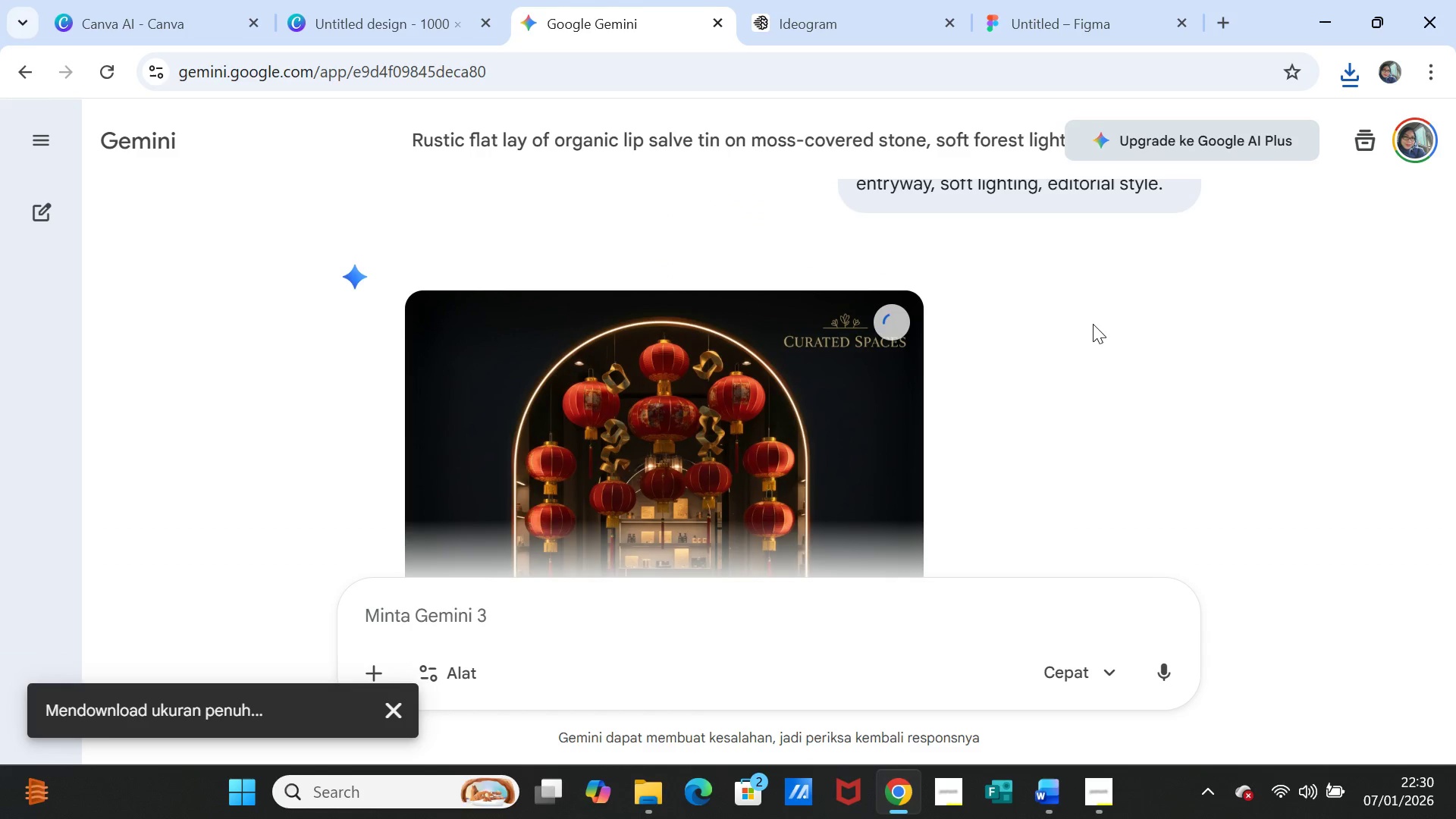 
scroll: coordinate [1093, 324], scroll_direction: up, amount: 6.0
 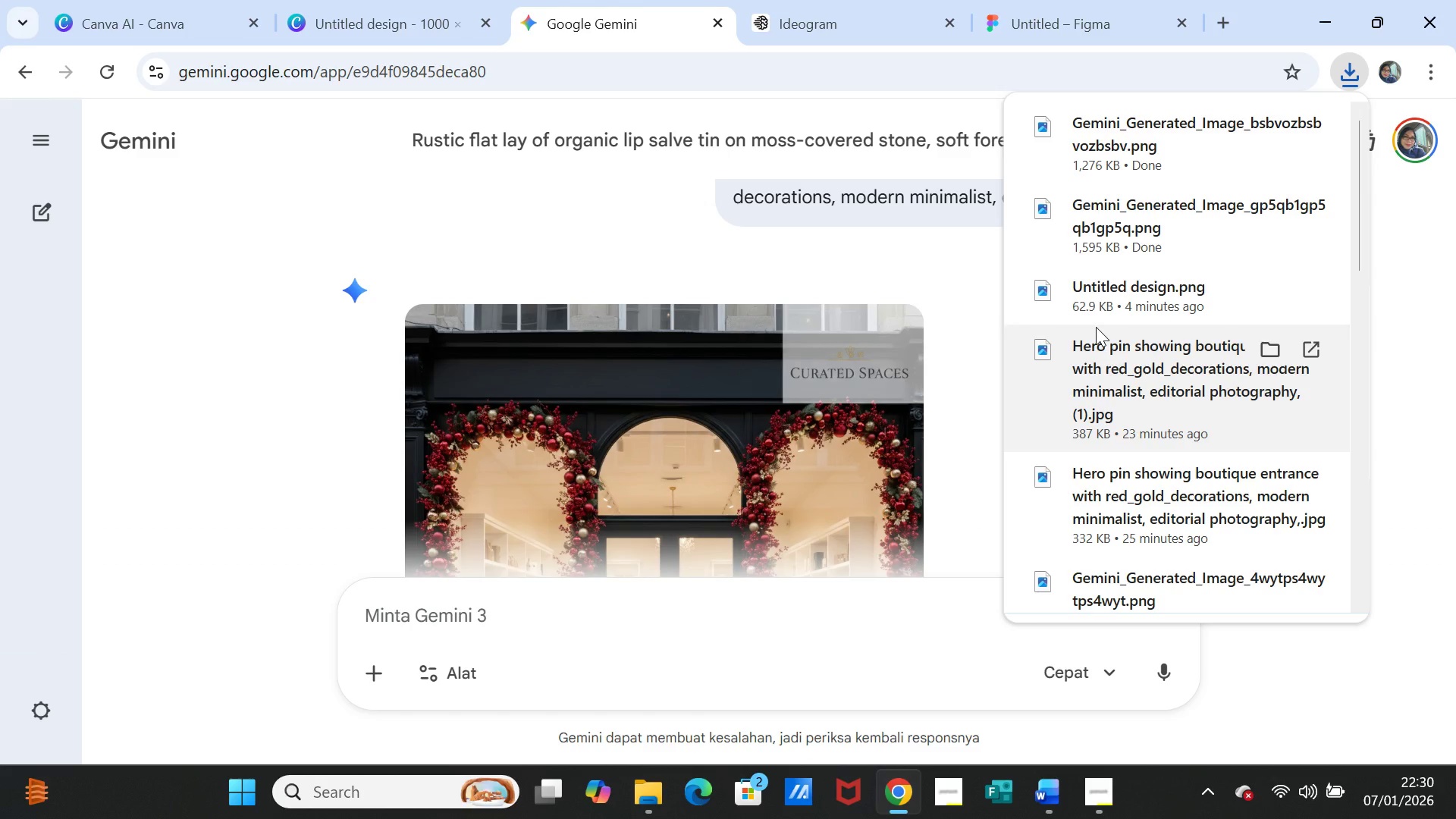 
left_click([1050, 7])
 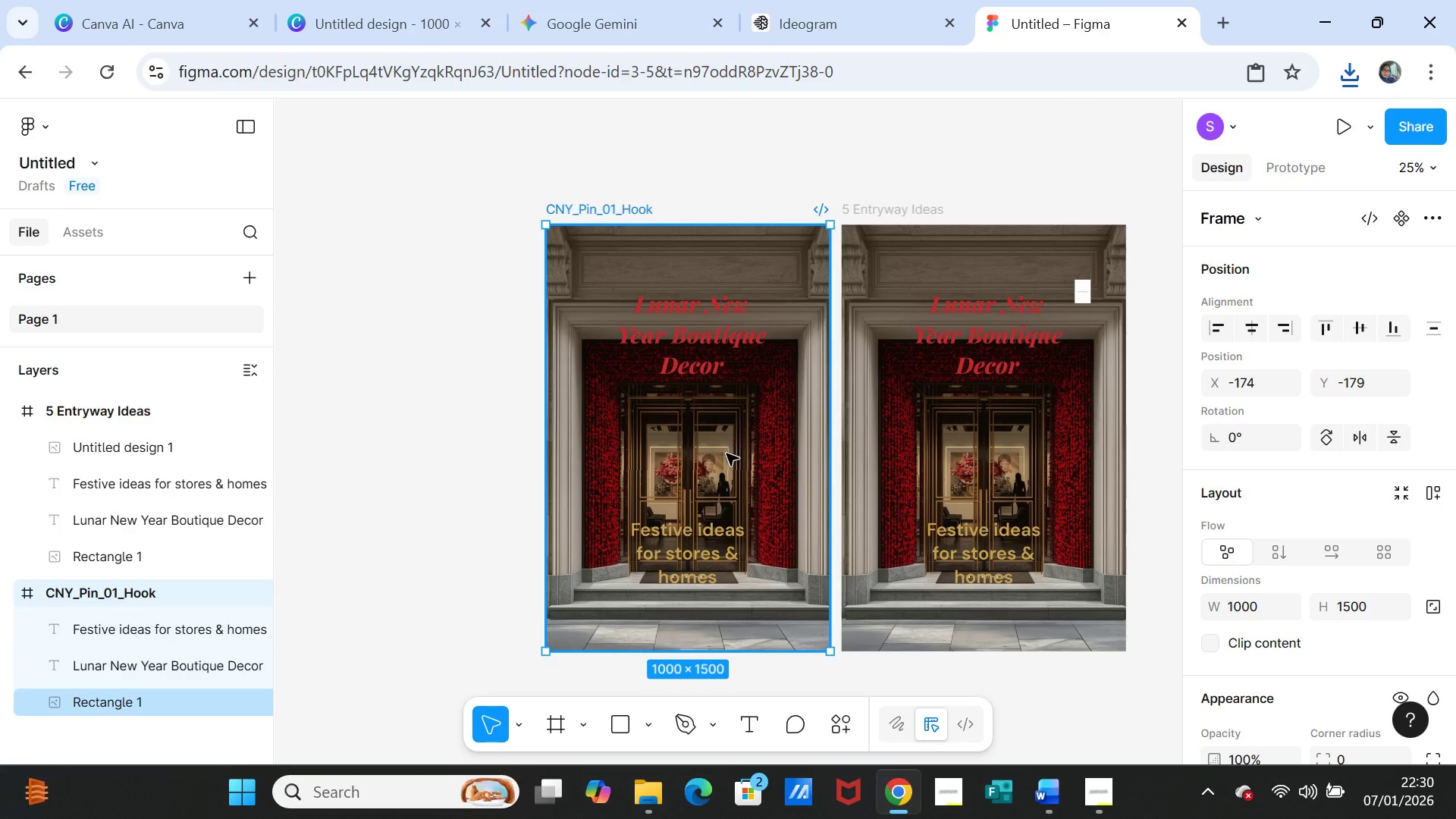 
left_click([726, 453])
 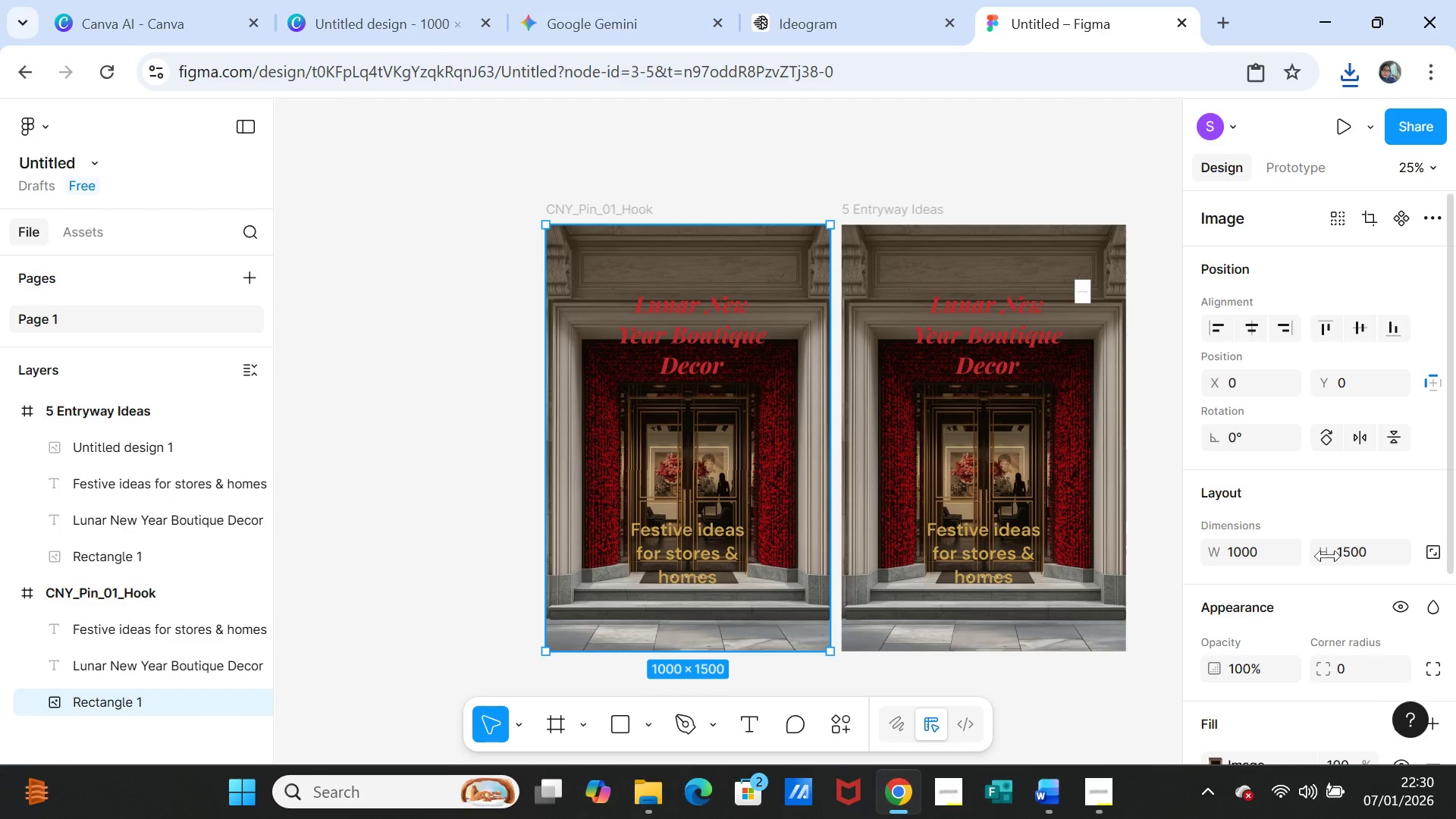 
scroll: coordinate [1326, 575], scroll_direction: down, amount: 2.0
 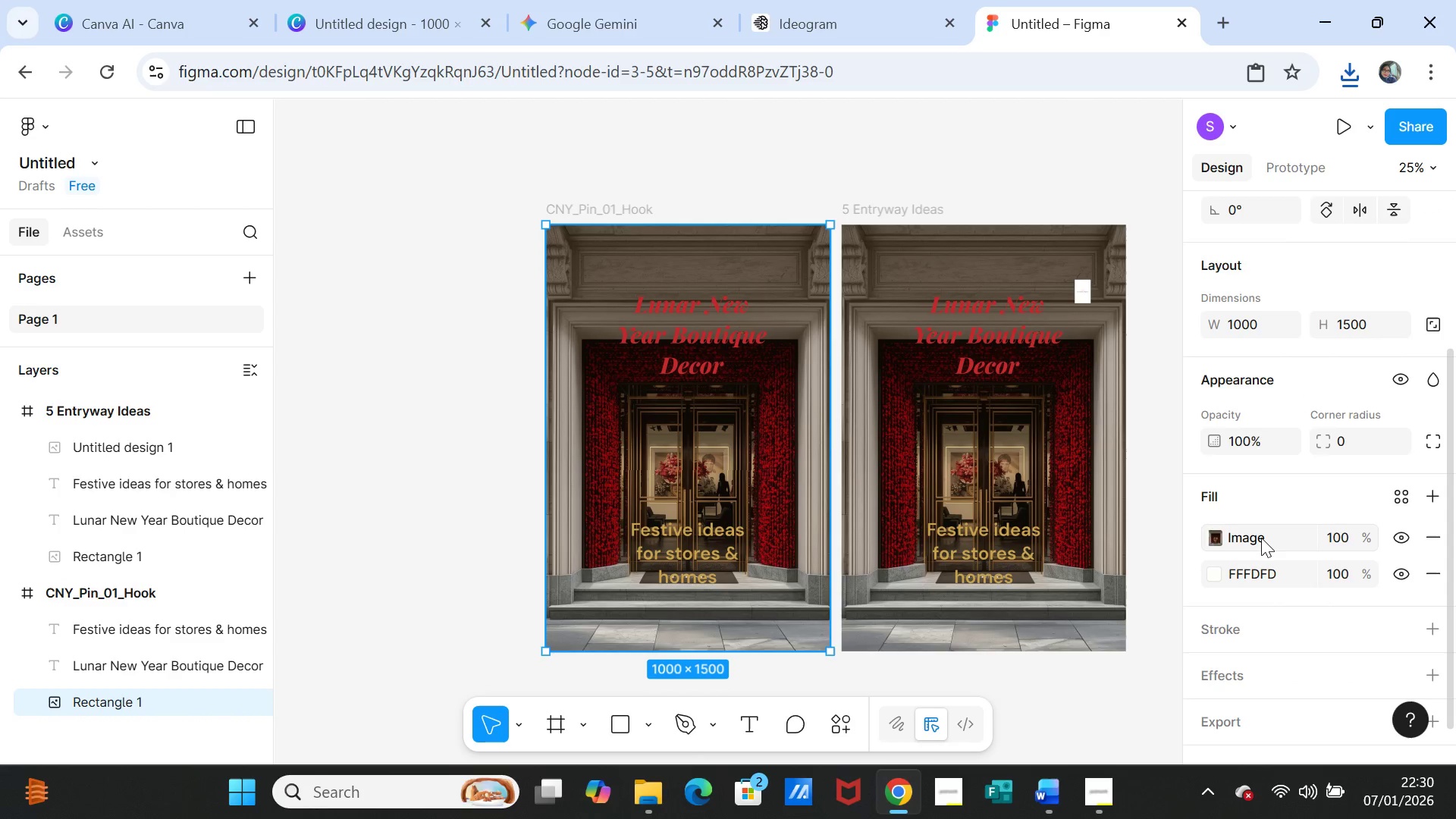 
left_click([1260, 537])
 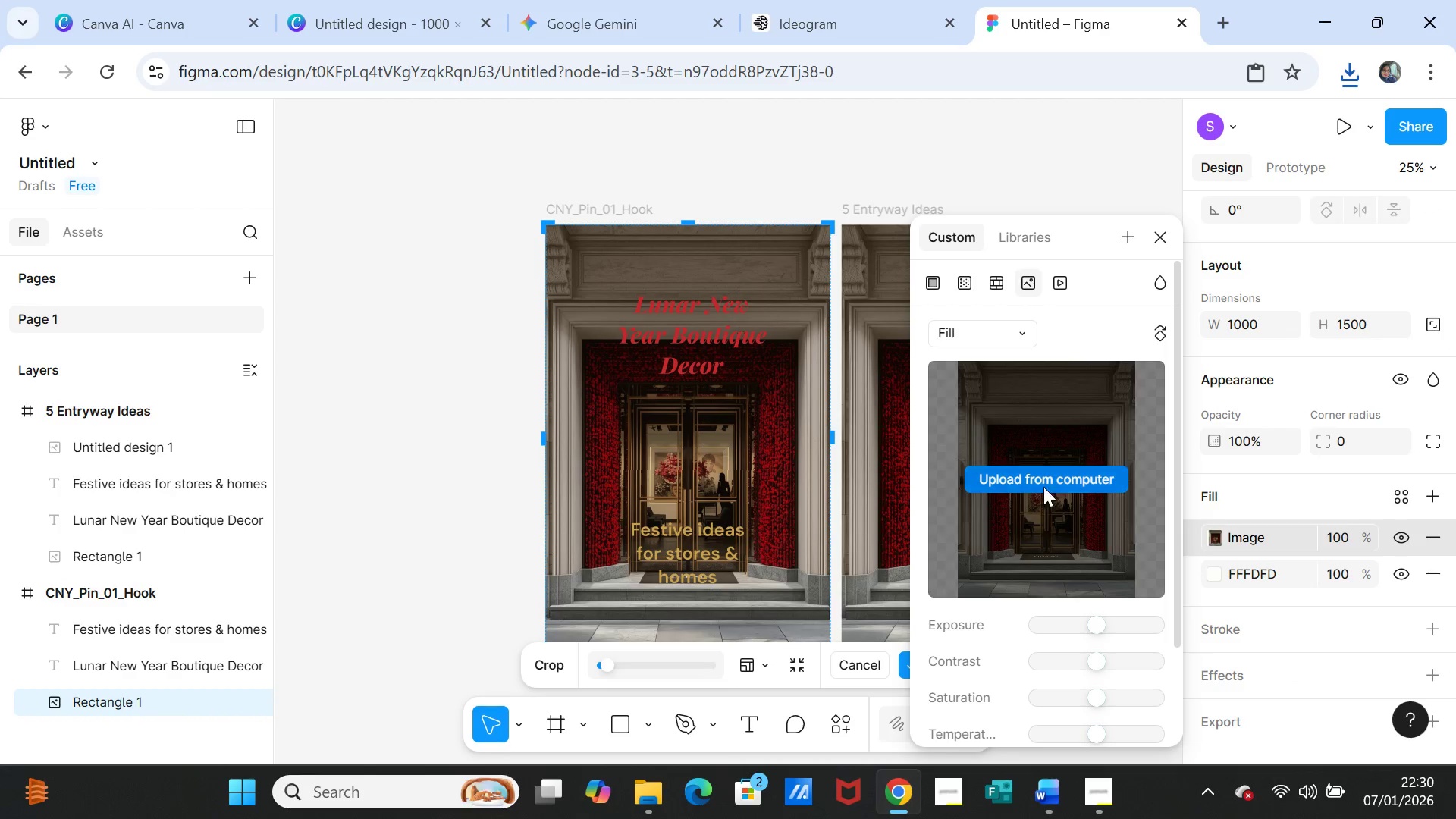 
left_click([1062, 482])
 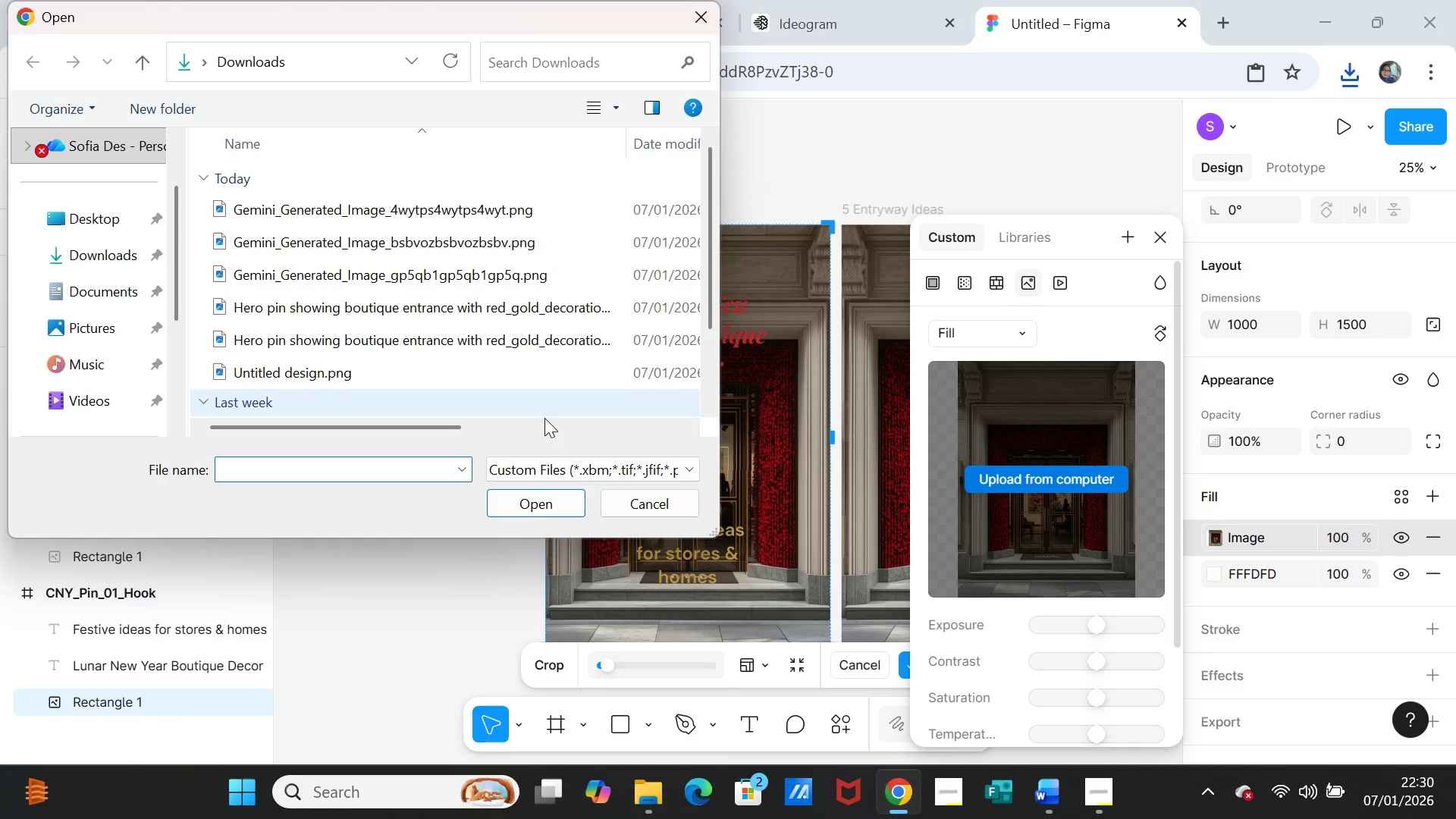 
left_click_drag(start_coordinate=[434, 425], to_coordinate=[468, 426])
 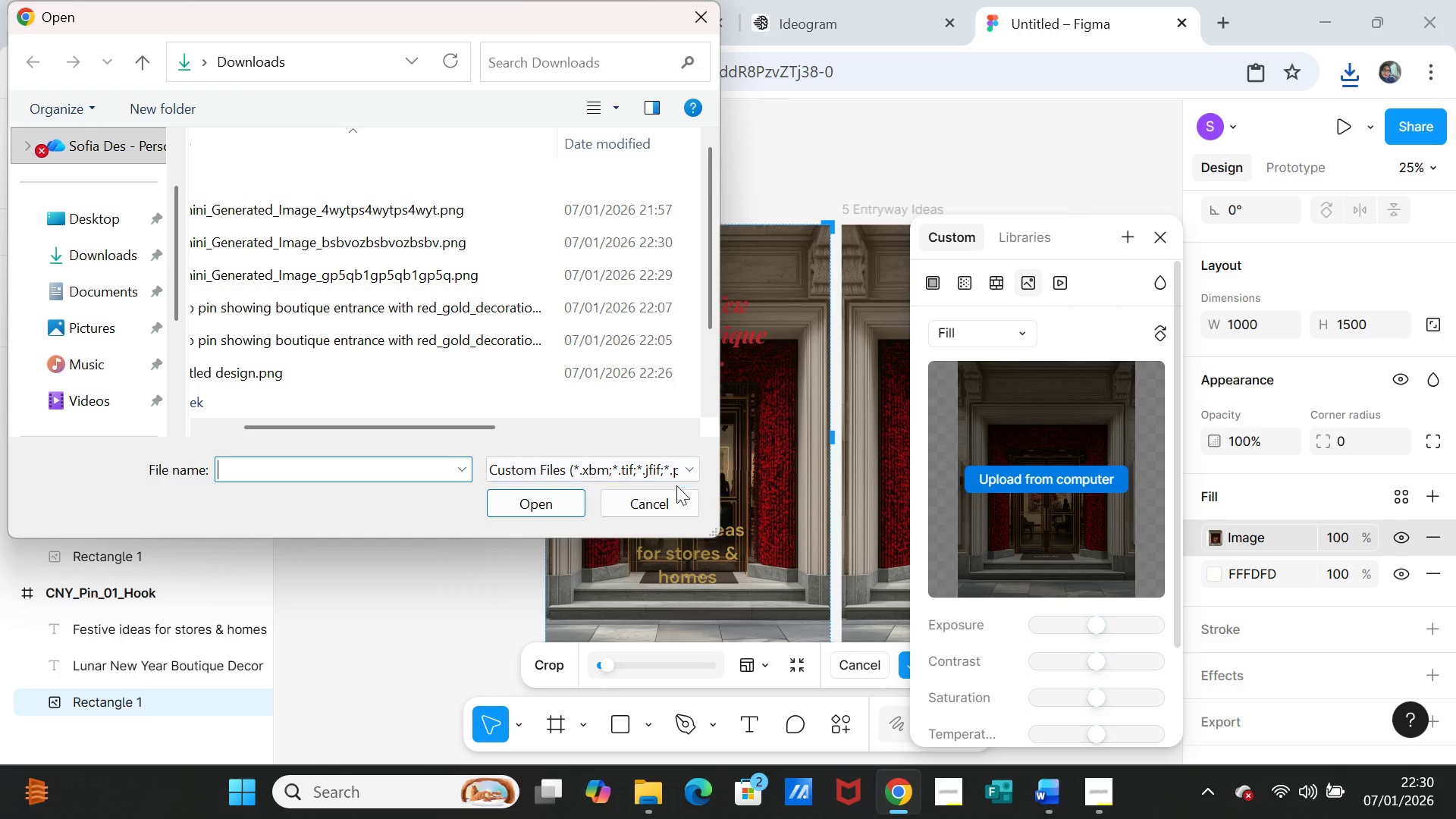 
wait(9.75)
 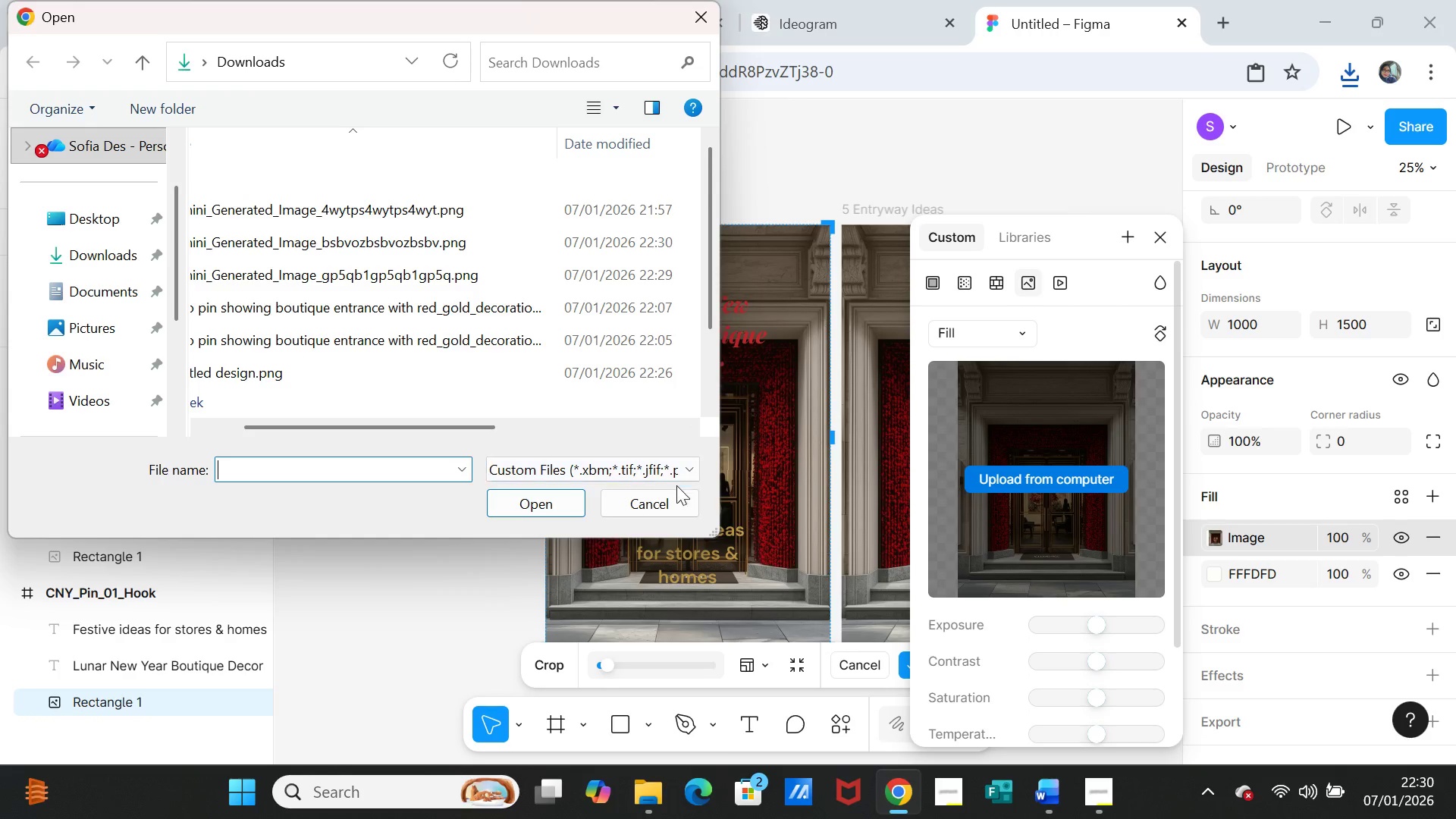 
left_click([559, 25])
 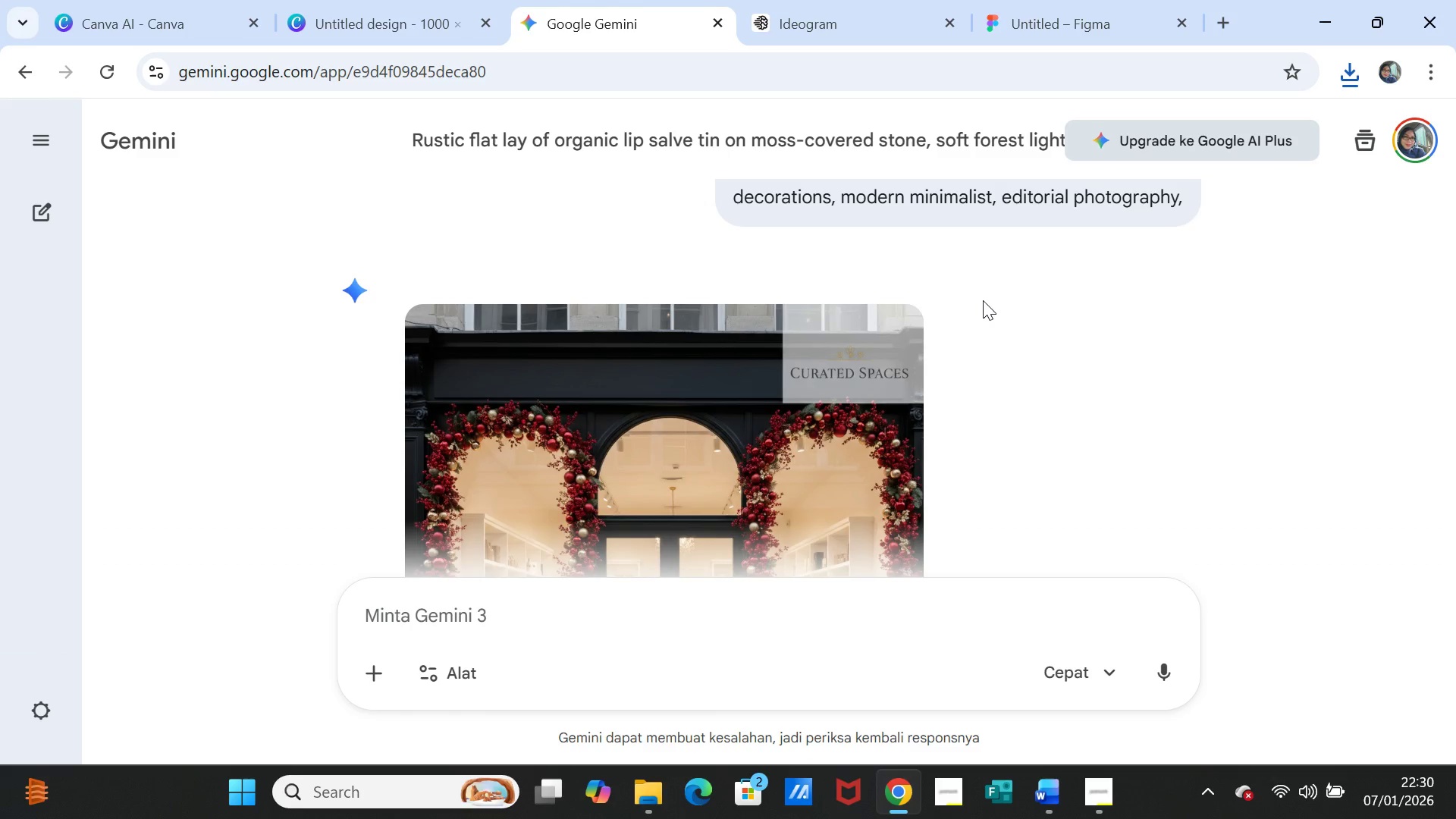 
scroll: coordinate [1033, 393], scroll_direction: up, amount: 7.0
 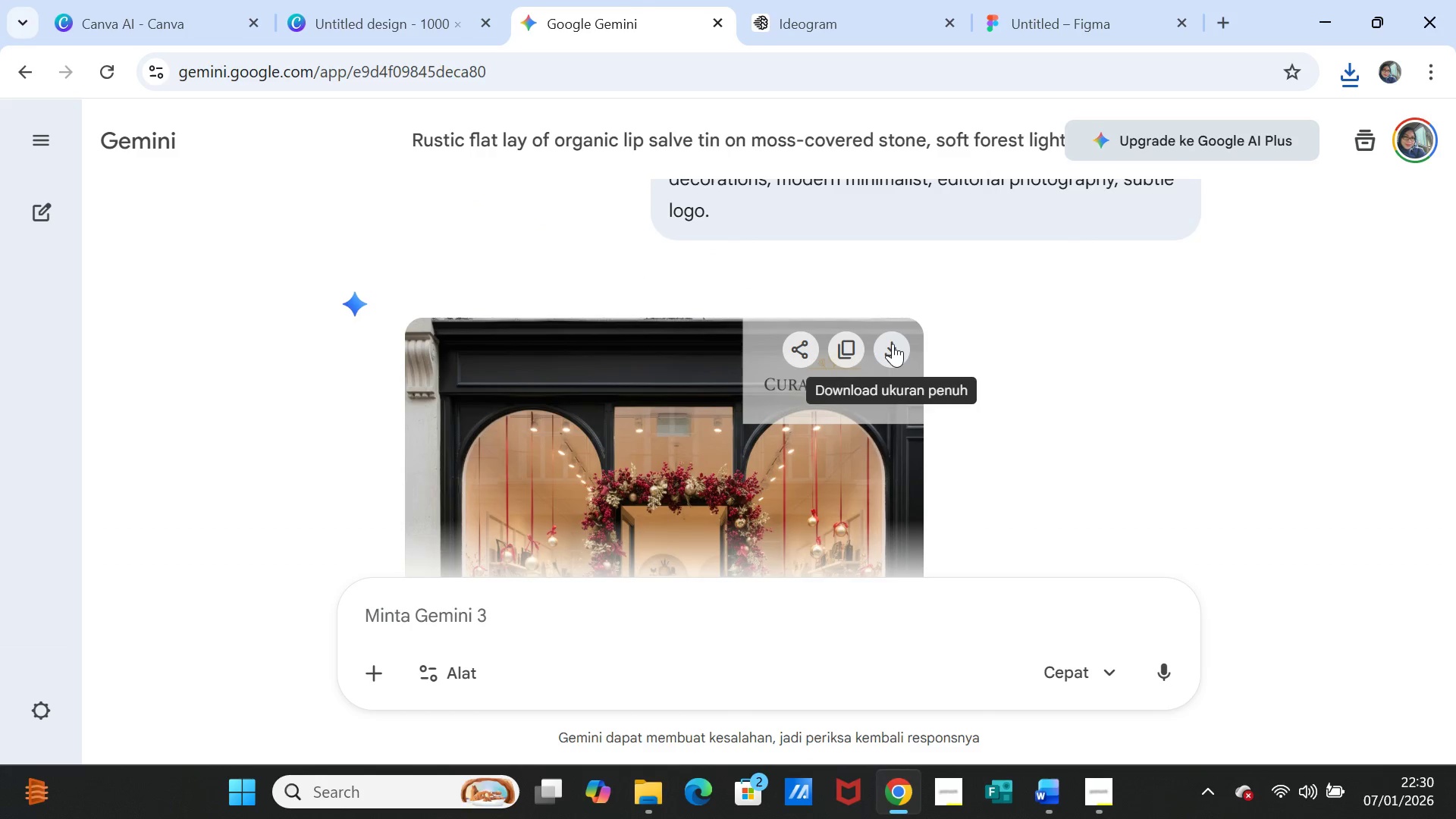 
left_click([893, 343])
 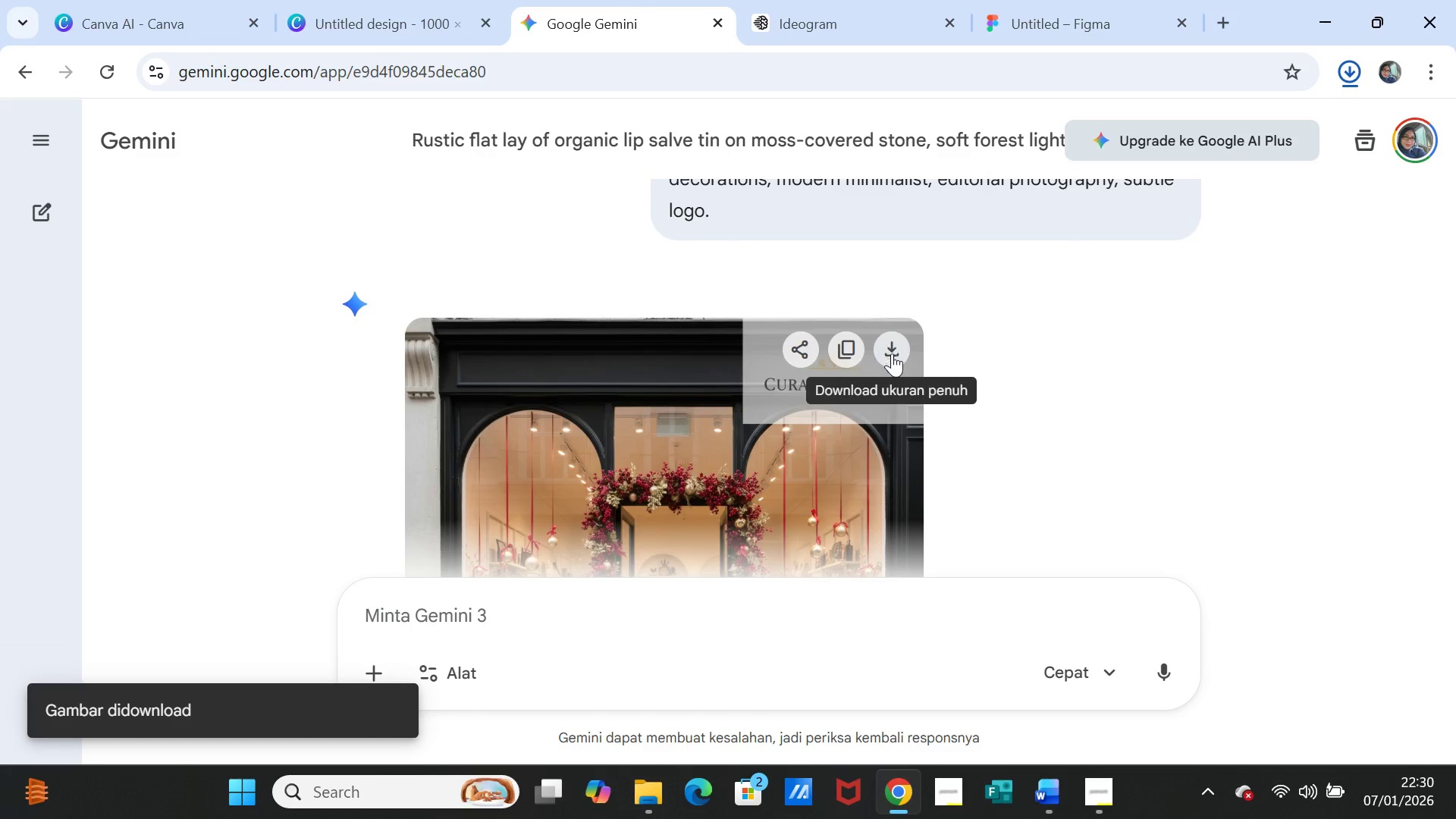 
left_click([1043, 17])
 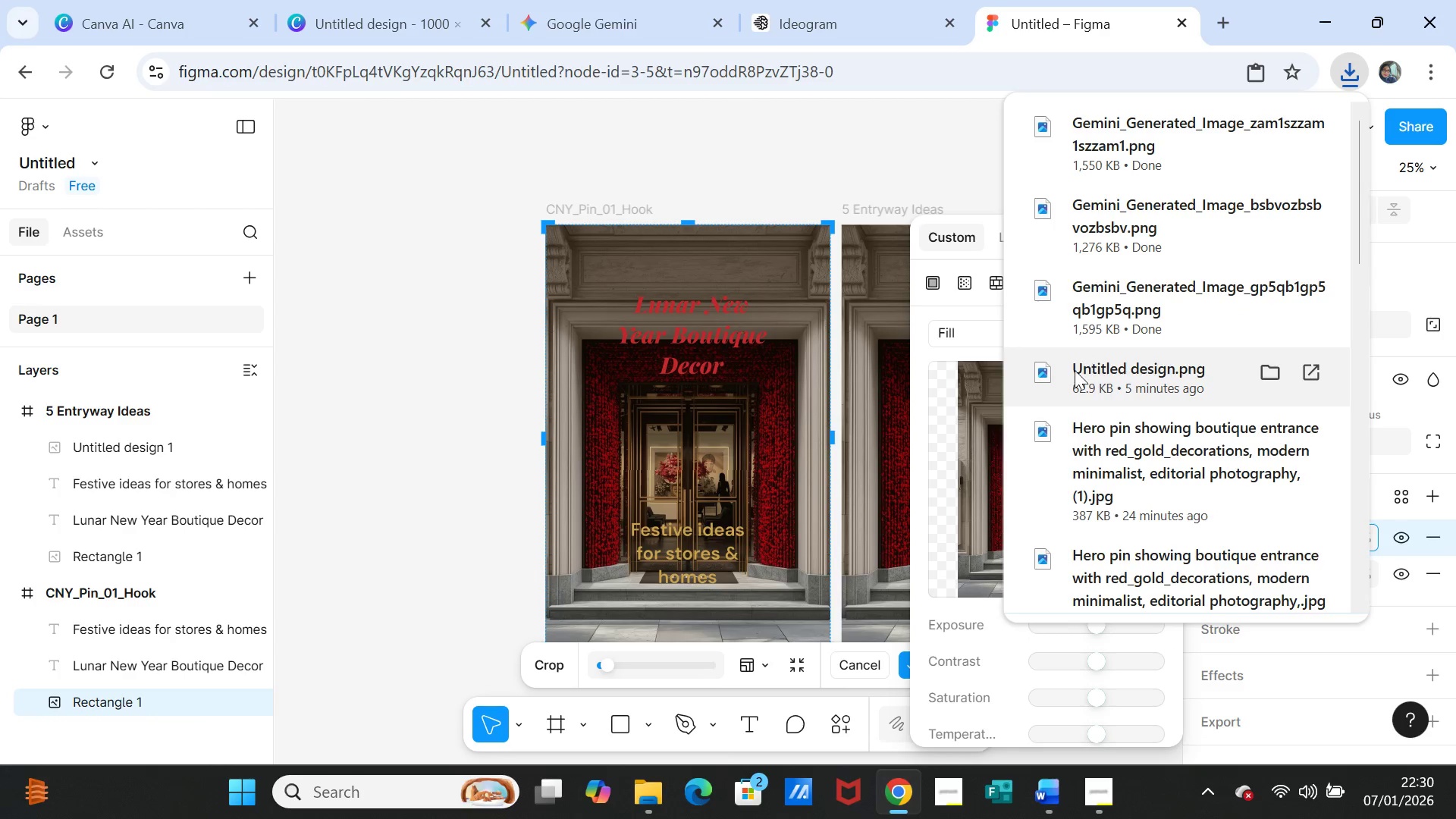 
left_click([986, 475])
 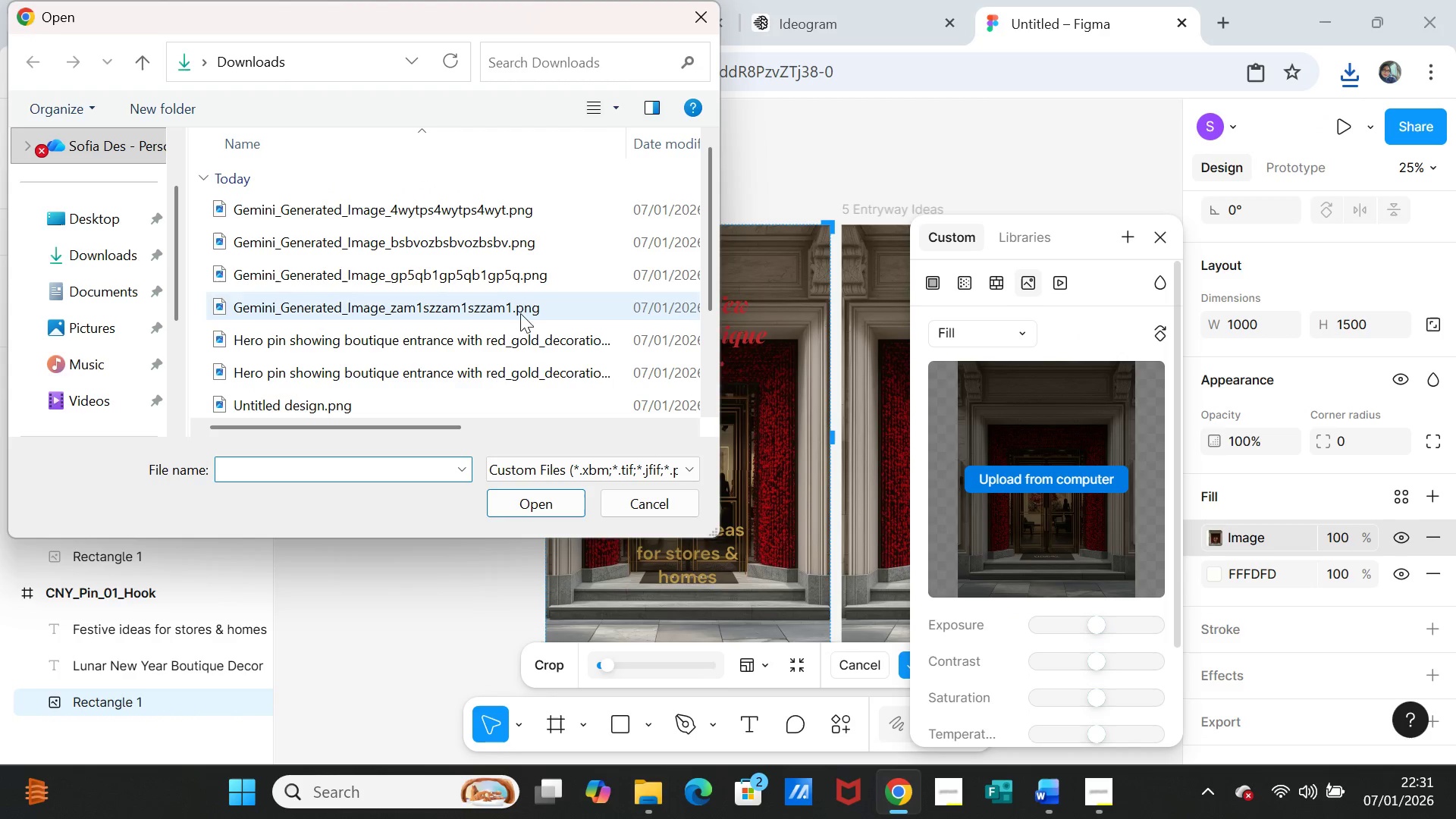 
left_click_drag(start_coordinate=[431, 425], to_coordinate=[457, 422])
 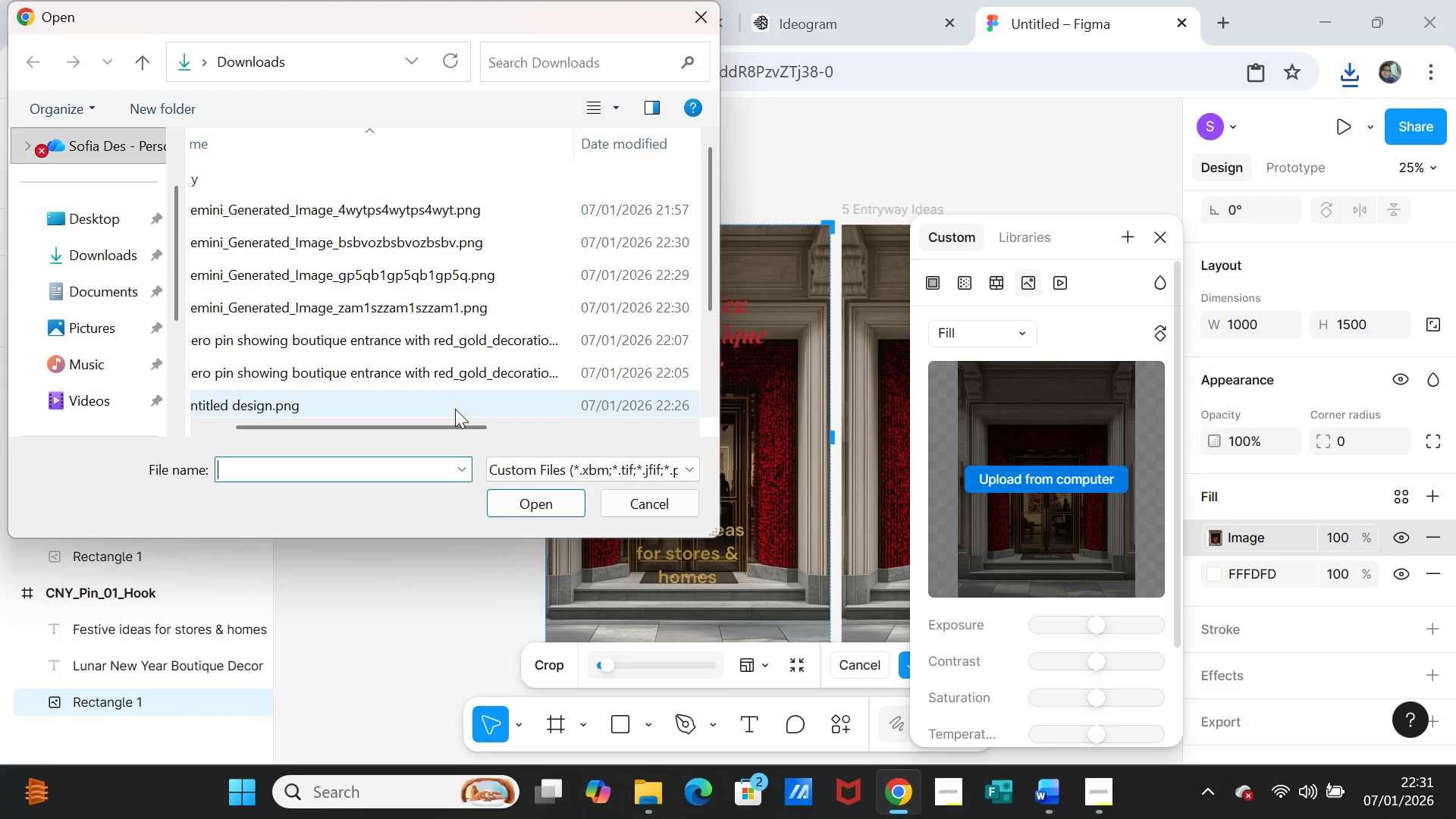 
mouse_move([455, 391])
 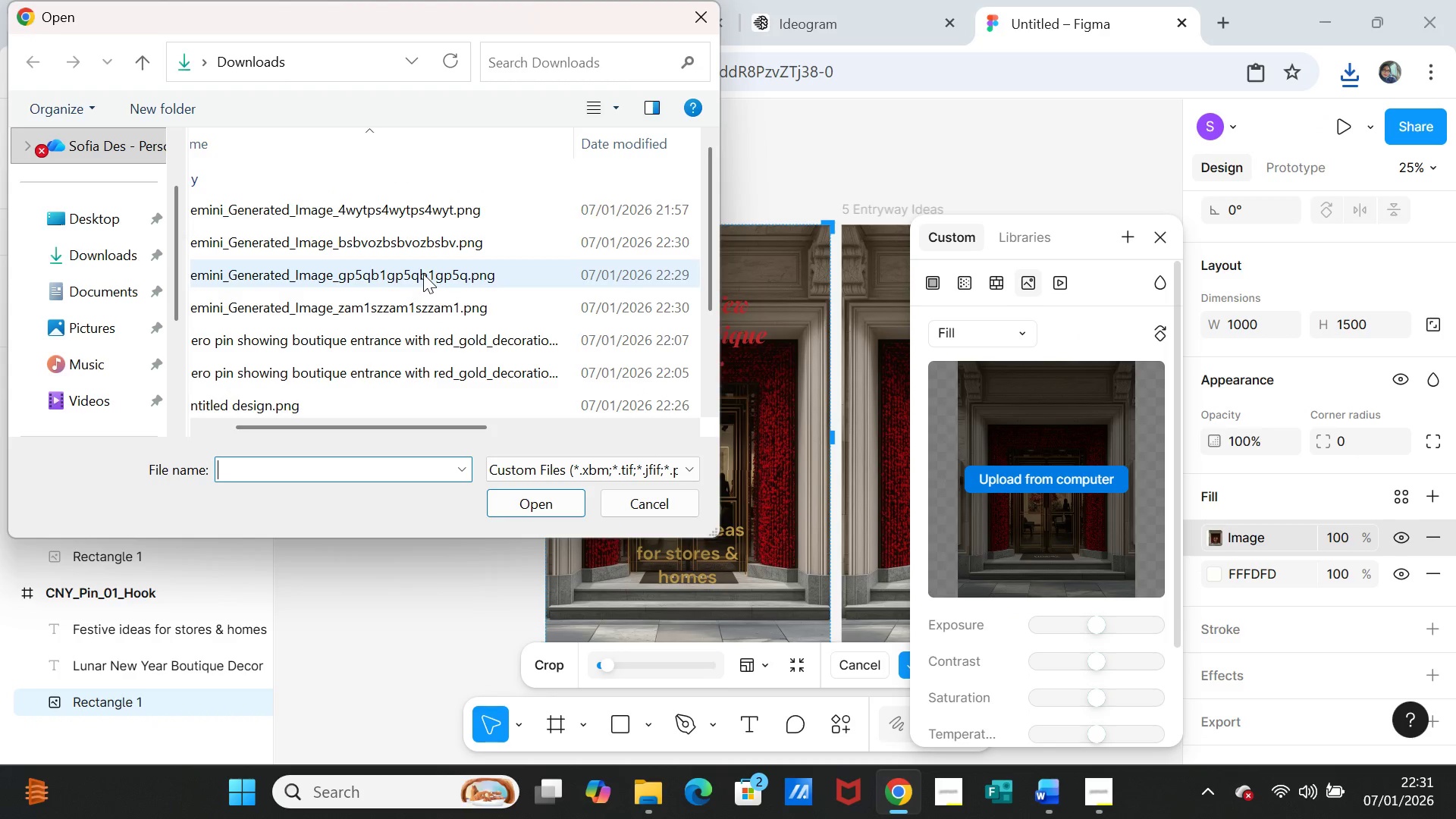 
left_click([423, 274])
 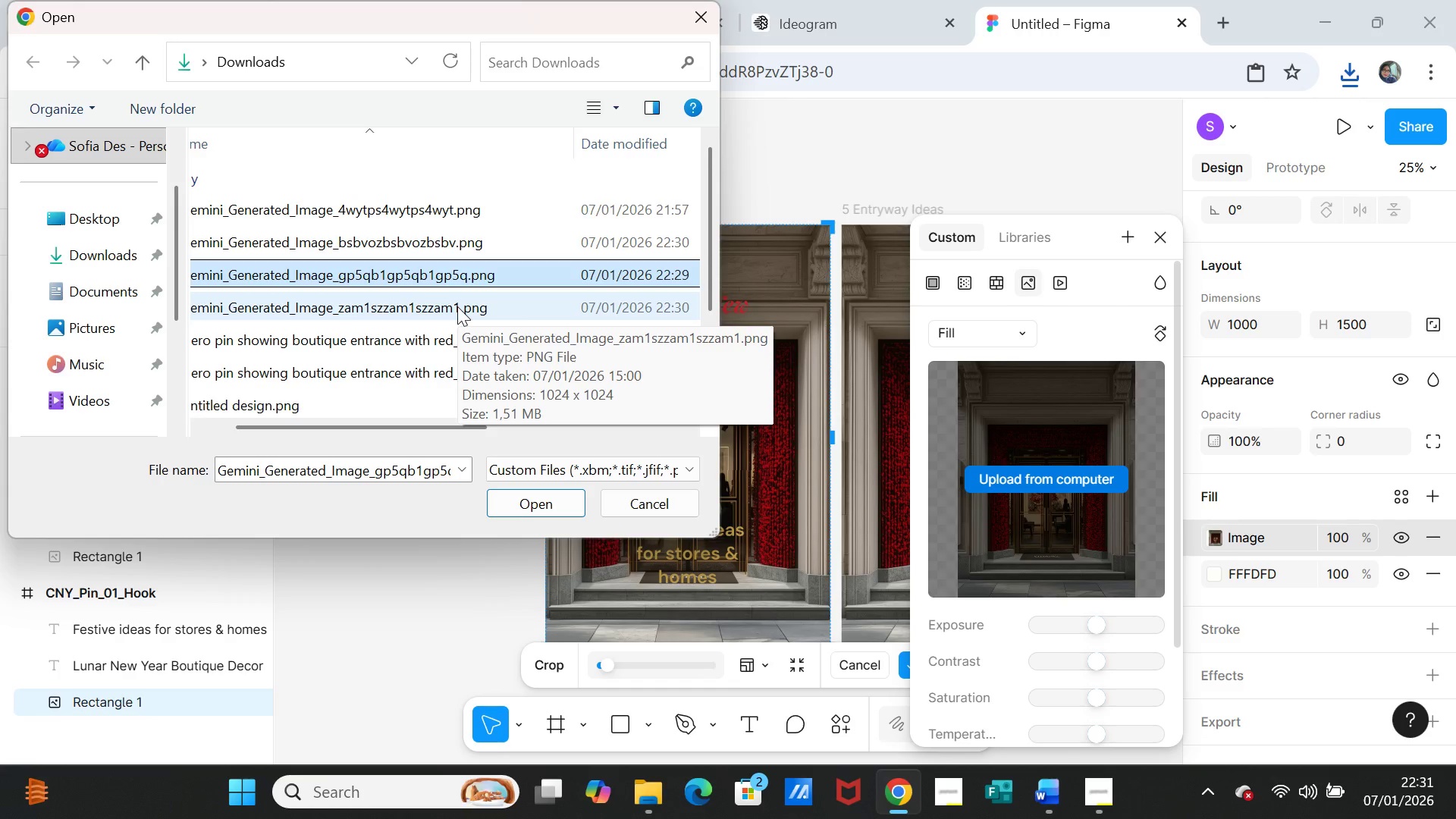 
left_click([457, 306])
 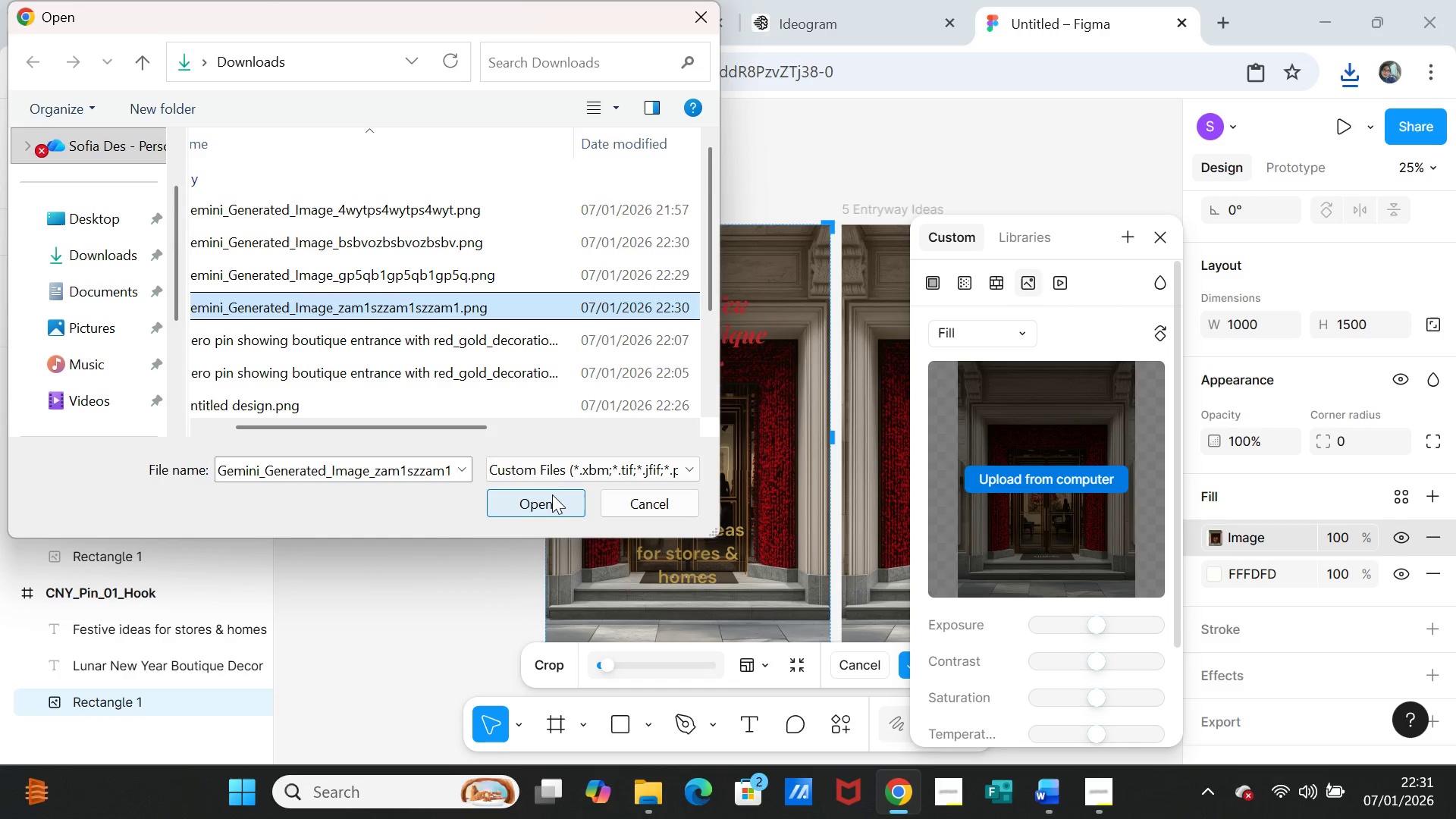 
left_click([551, 495])
 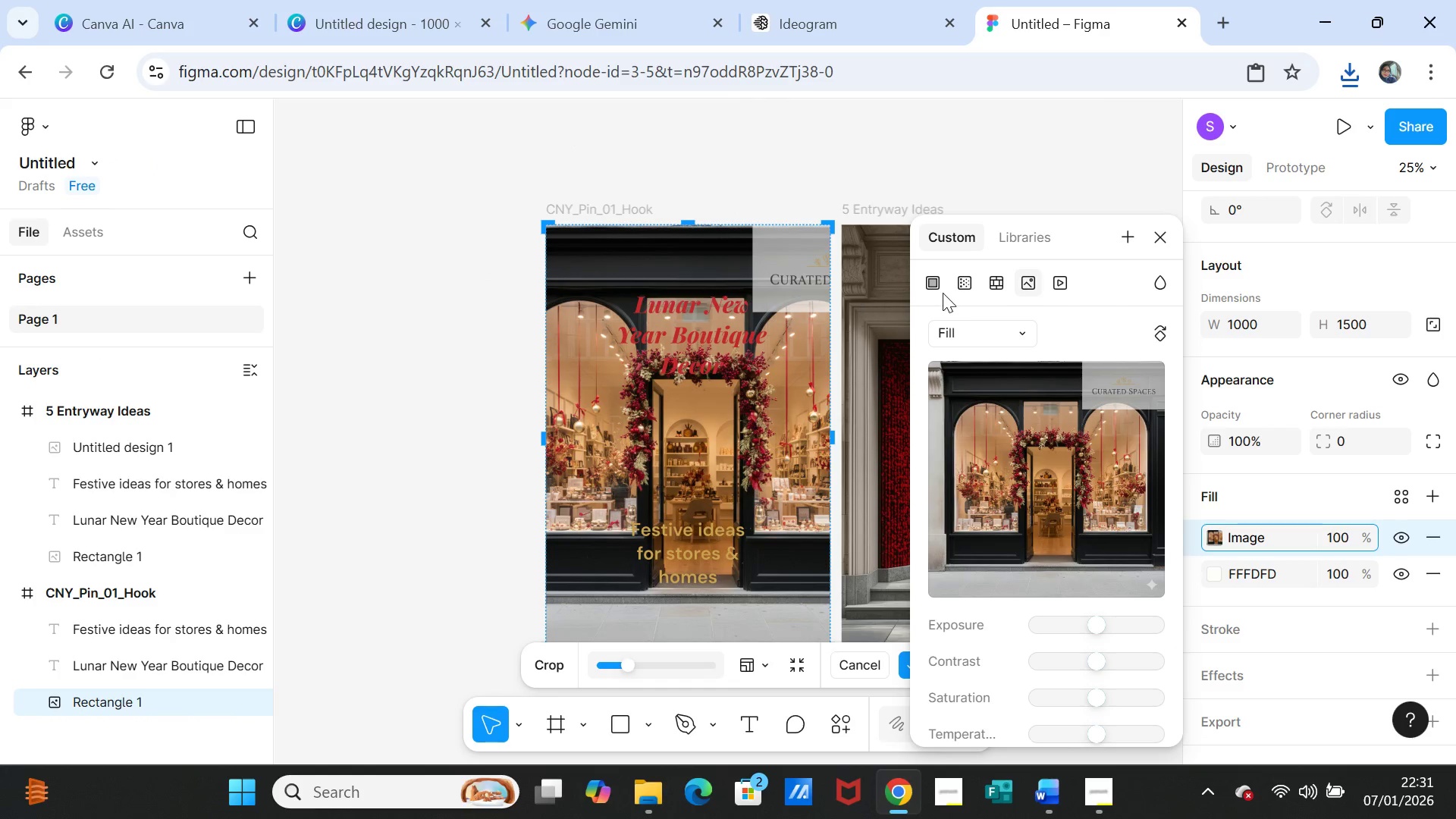 
wait(5.92)
 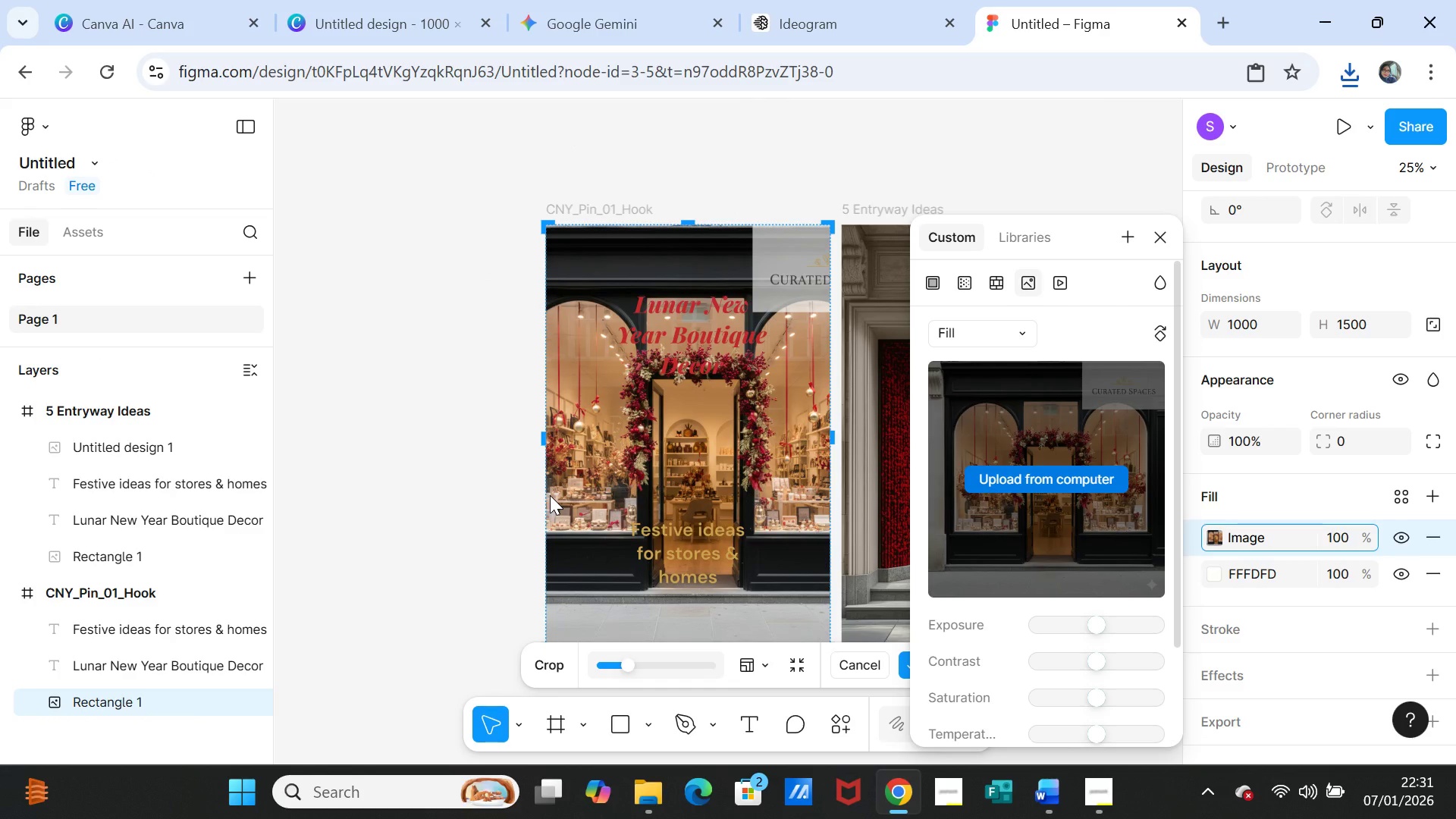 
left_click([1153, 233])
 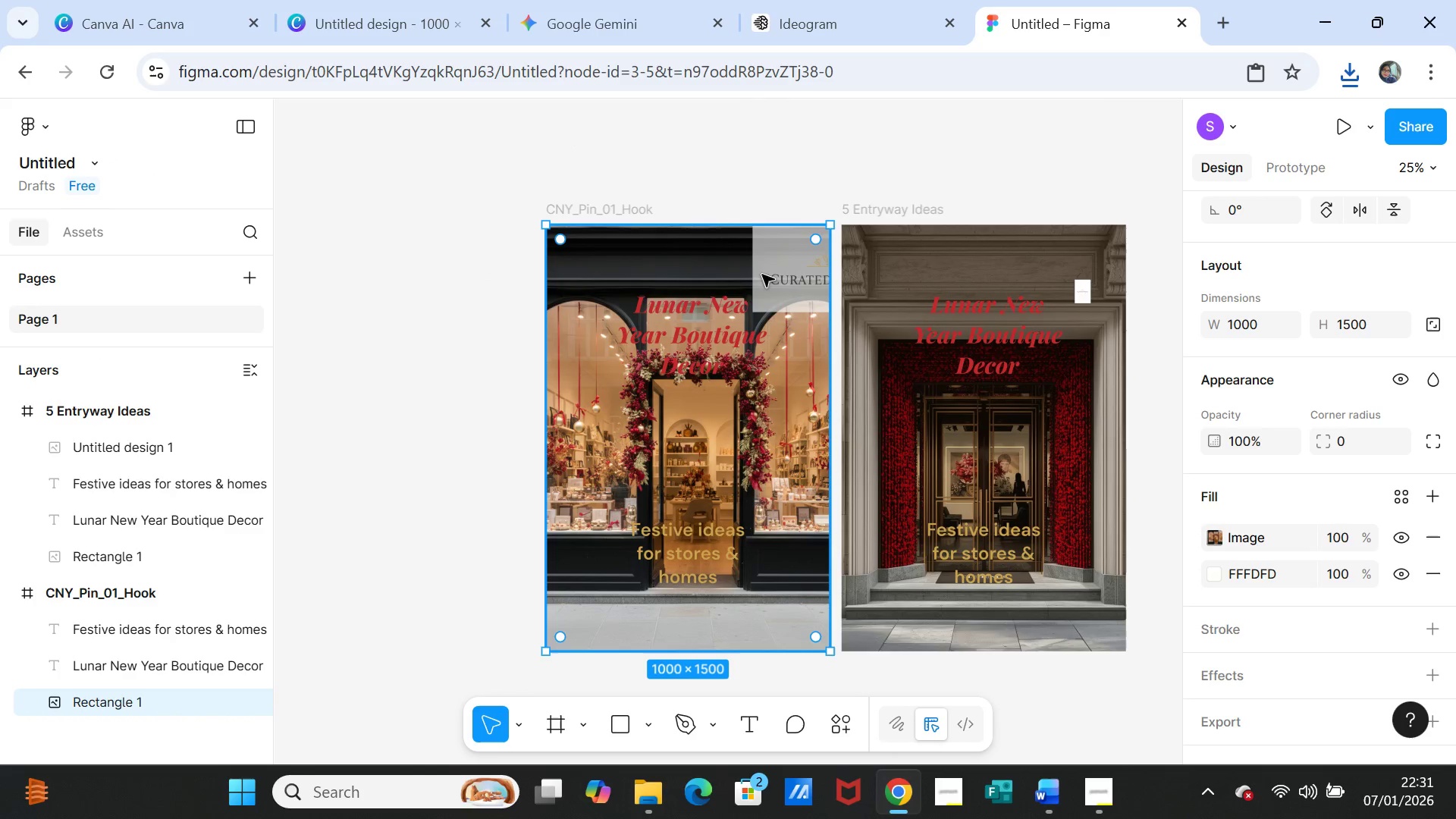 
left_click([763, 276])
 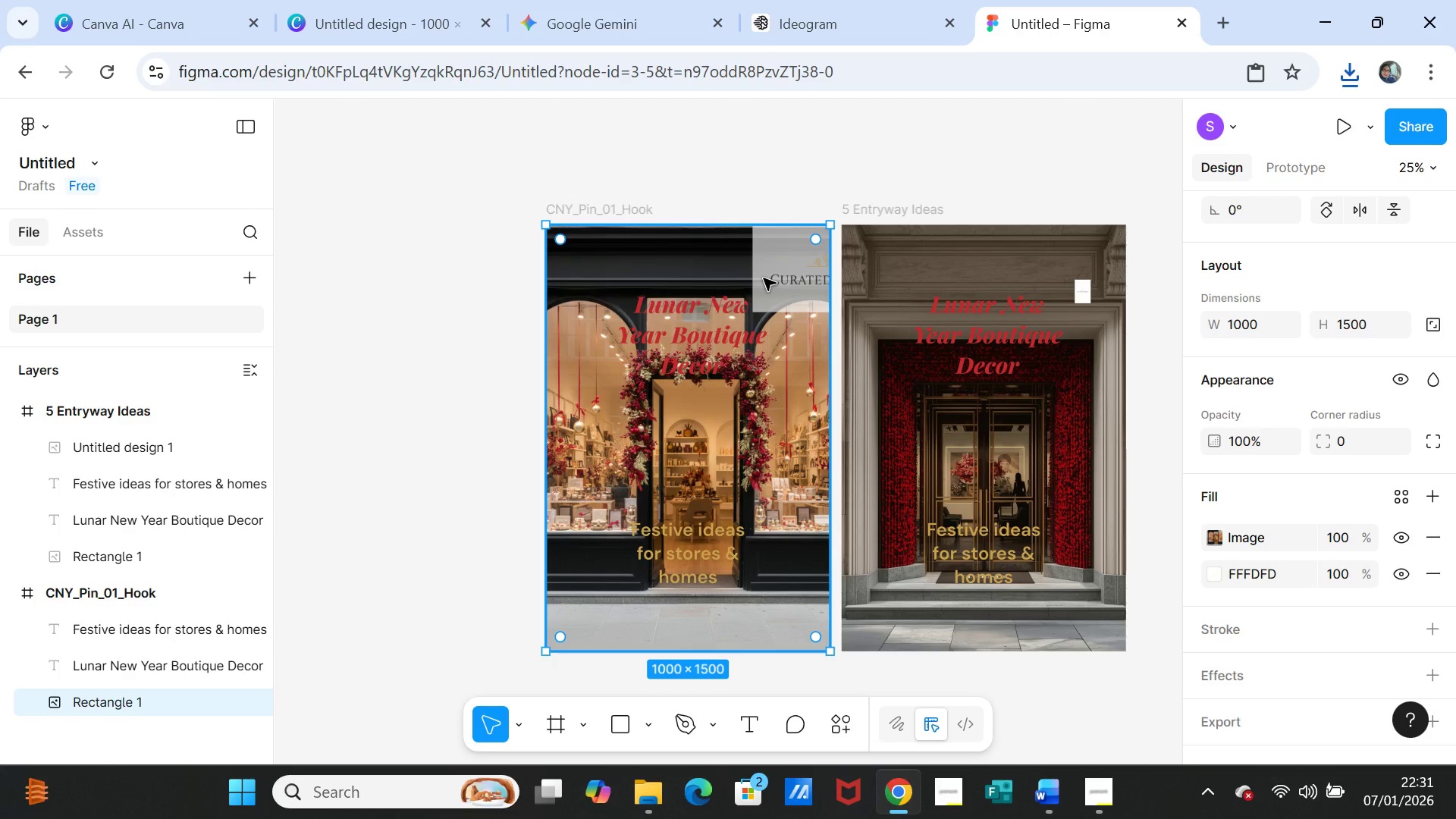 
double_click([764, 278])
 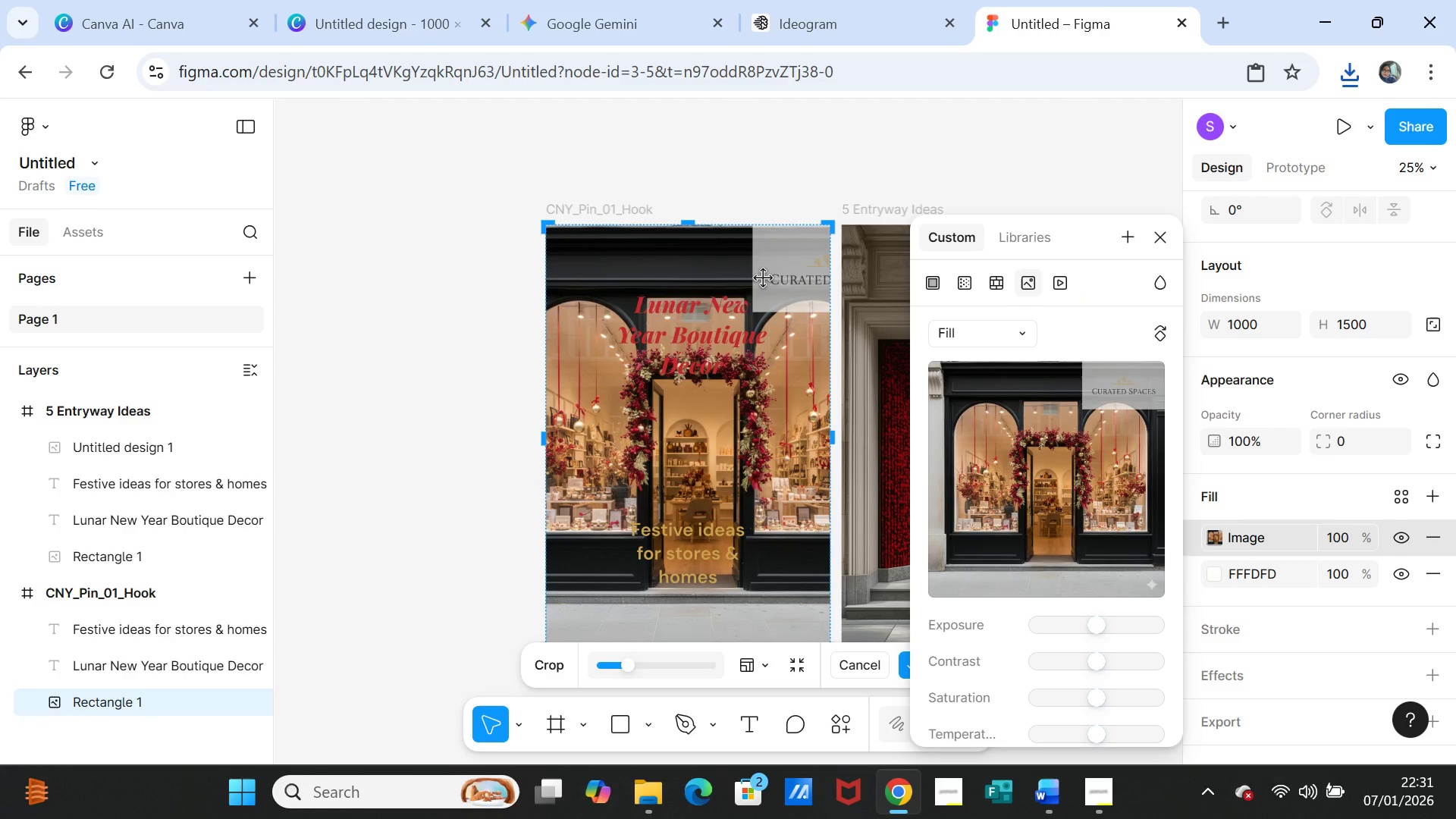 
left_click_drag(start_coordinate=[764, 278], to_coordinate=[697, 281])
 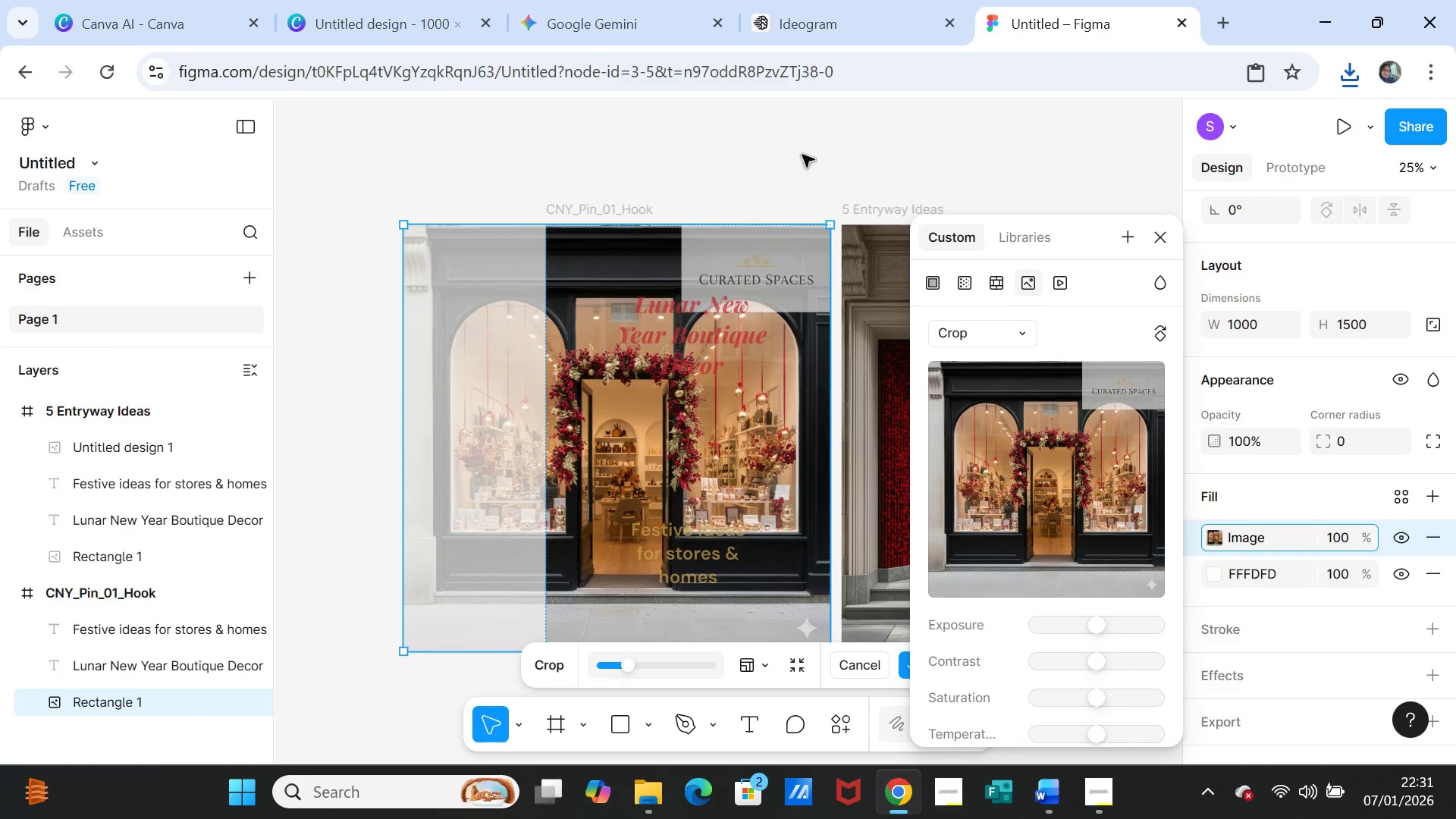 
left_click([802, 155])
 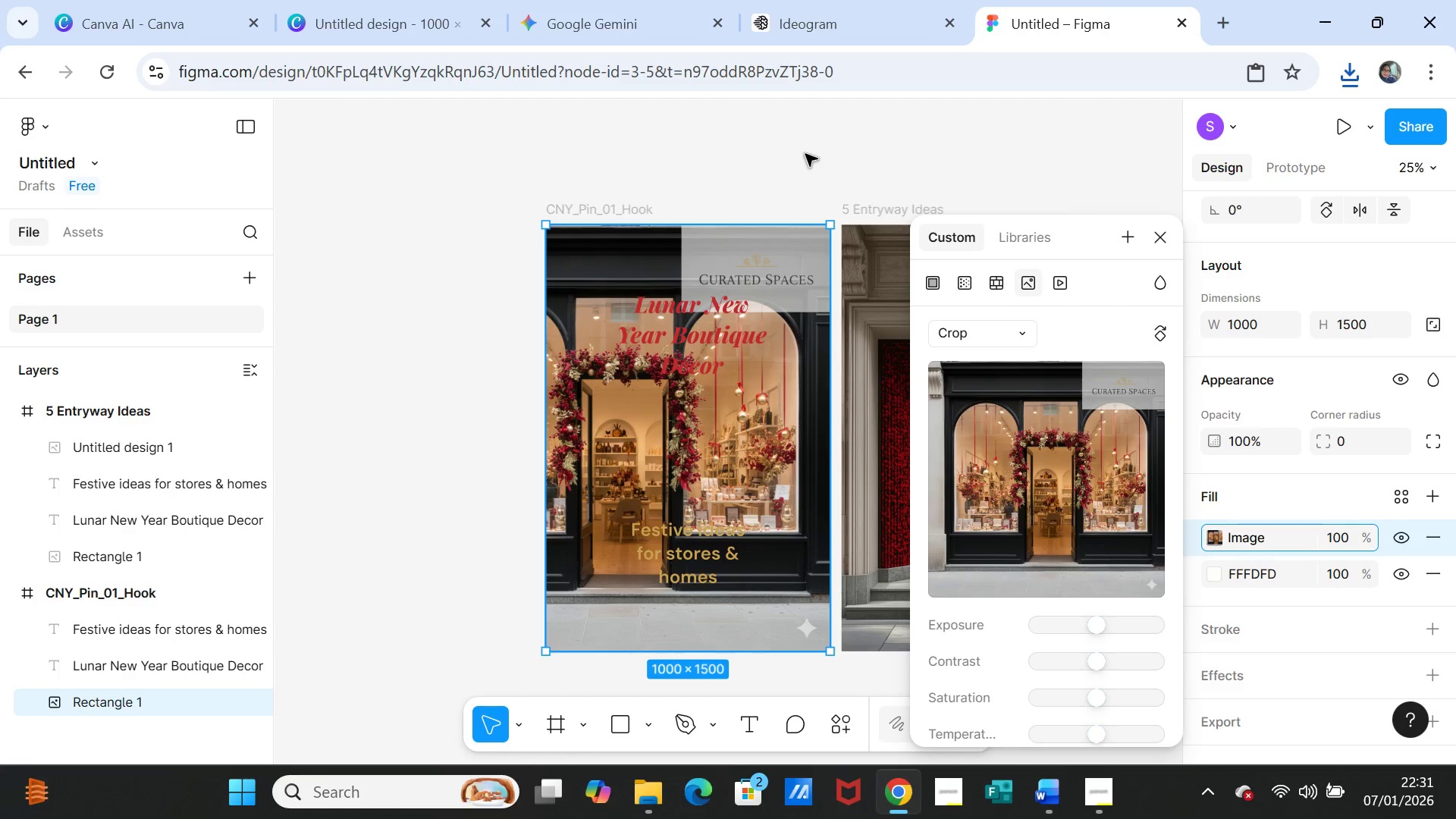 
left_click([825, 149])
 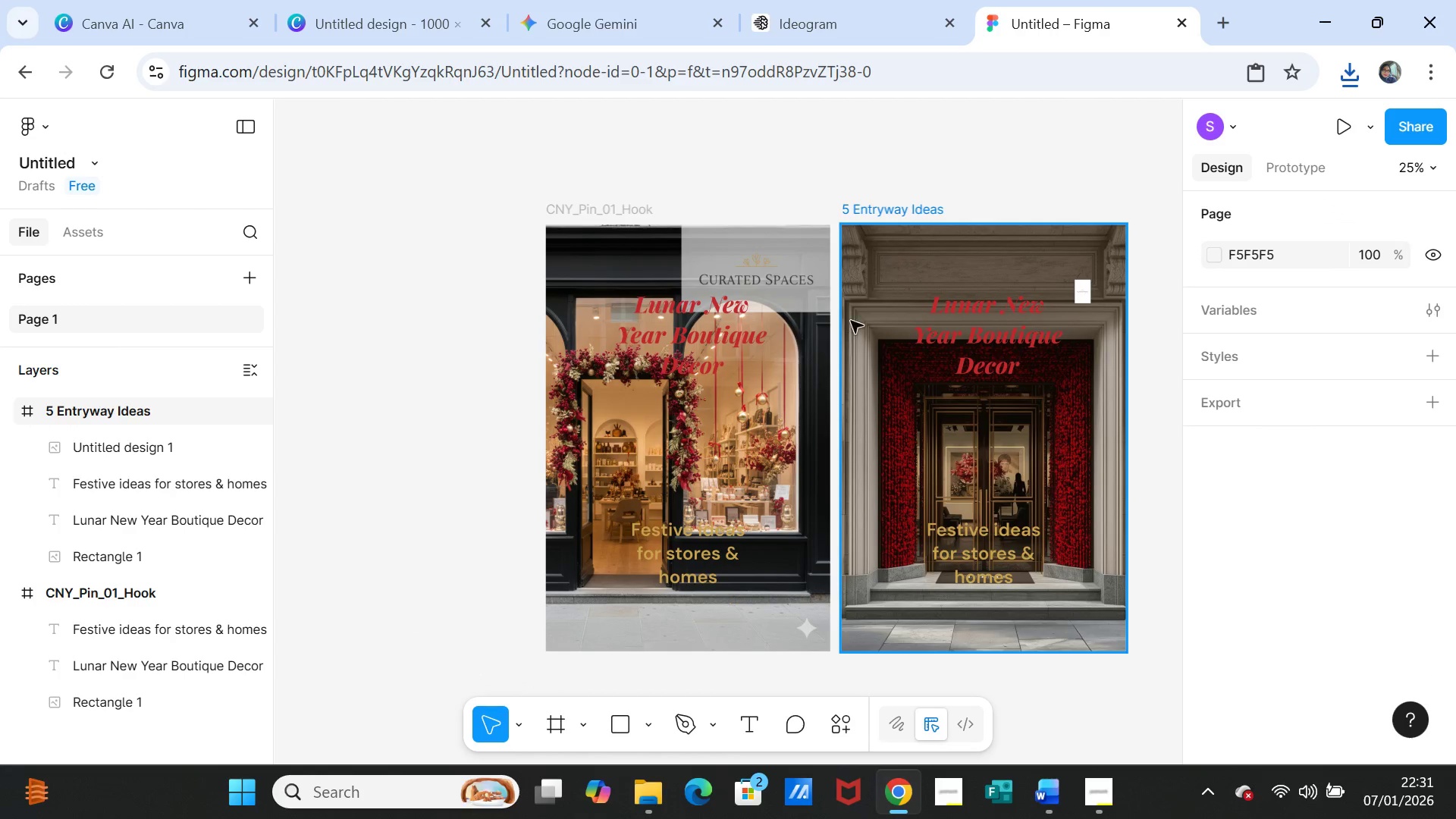 
left_click([795, 372])
 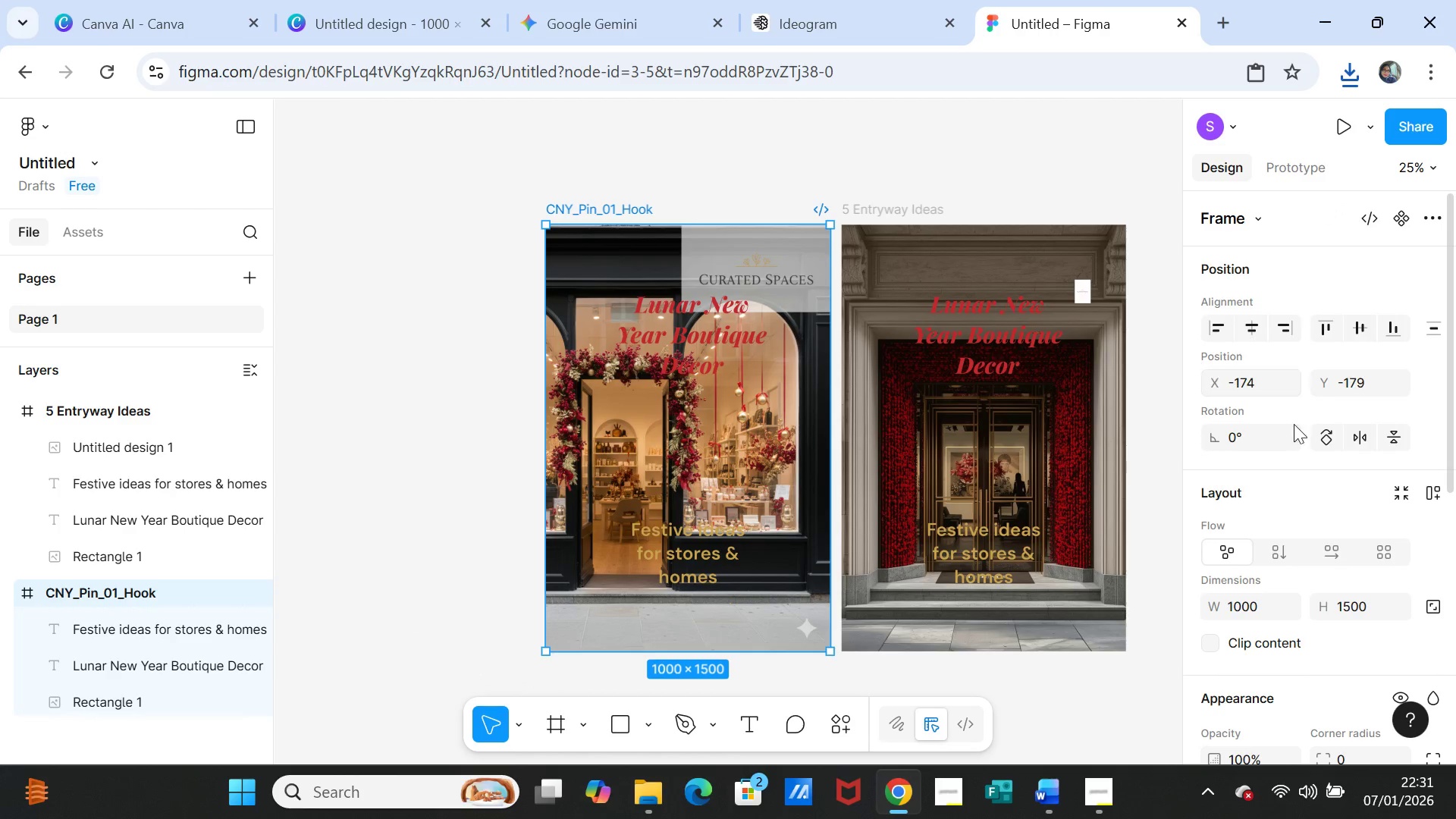 
scroll: coordinate [1341, 496], scroll_direction: down, amount: 6.0
 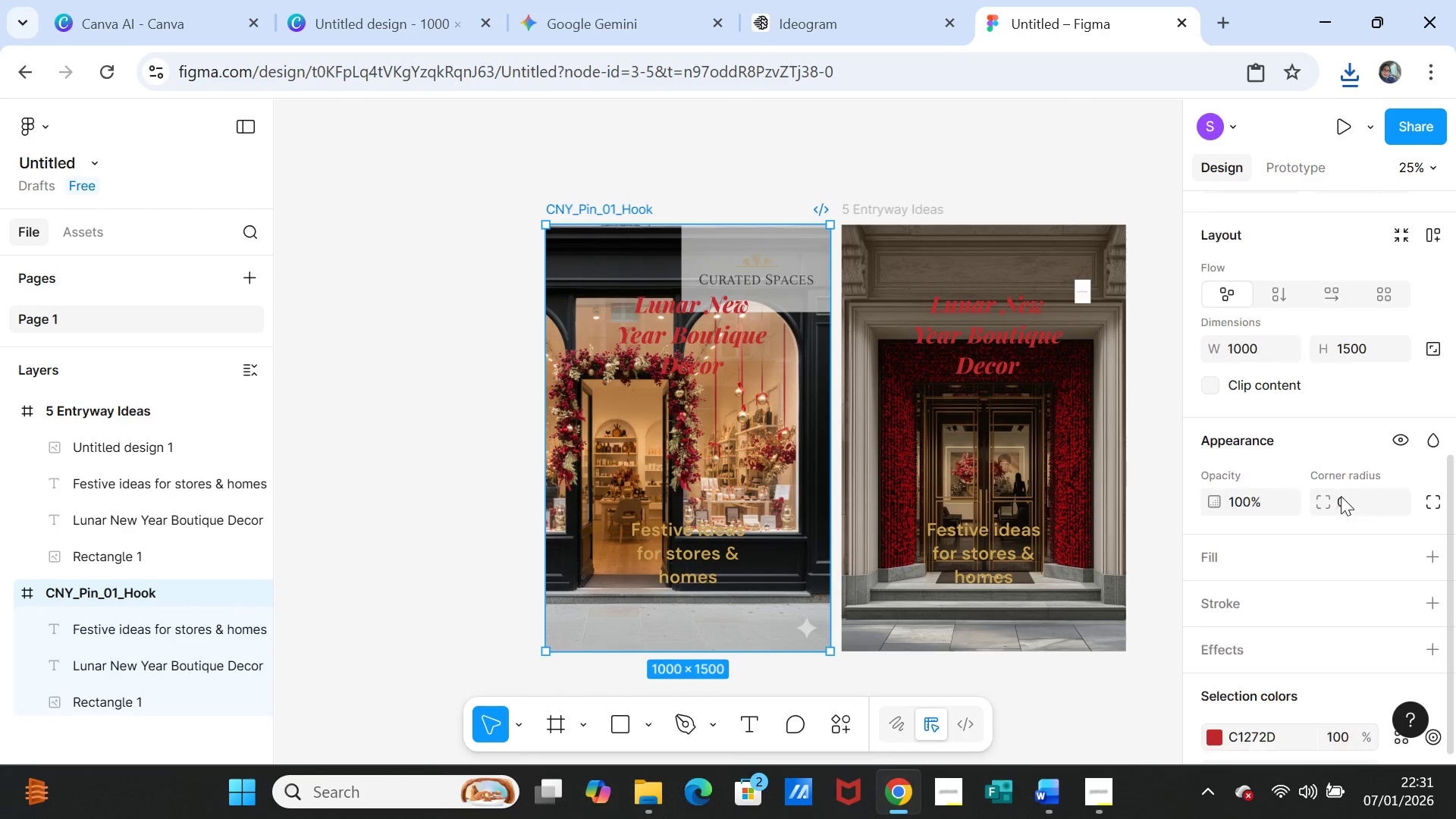 
scroll: coordinate [1341, 496], scroll_direction: up, amount: 6.0
 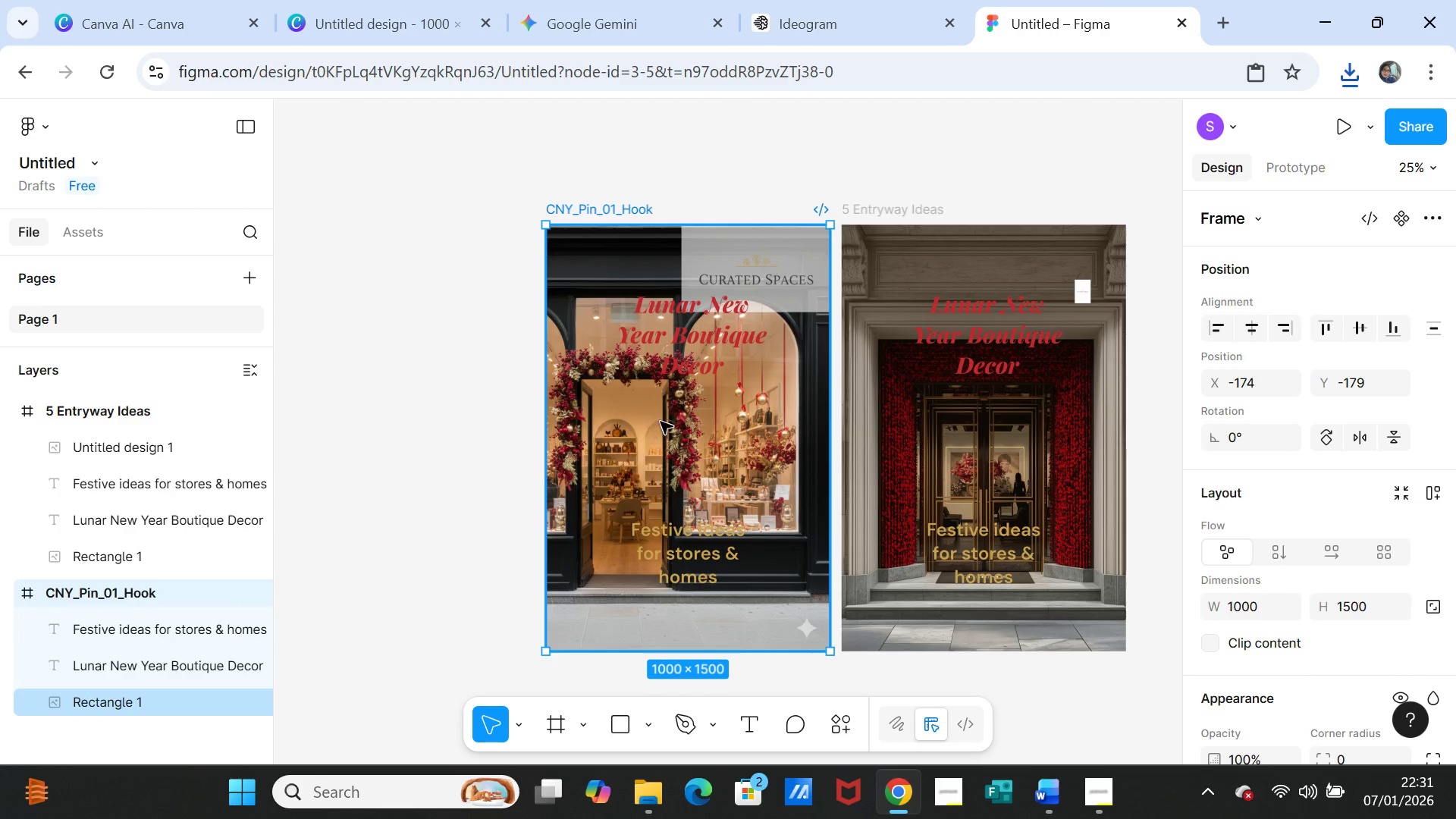 
left_click([661, 422])
 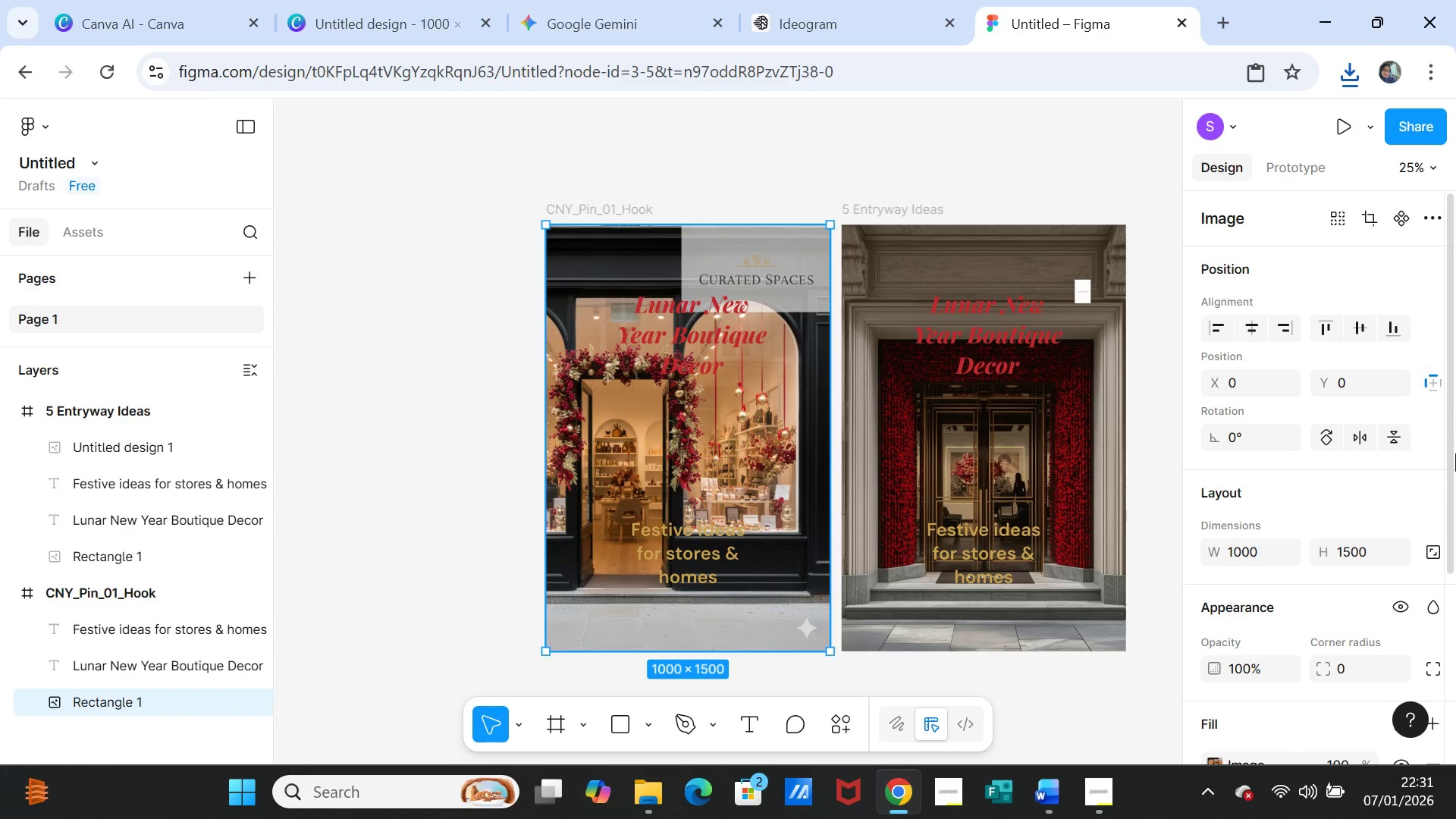 
scroll: coordinate [1388, 520], scroll_direction: down, amount: 2.0
 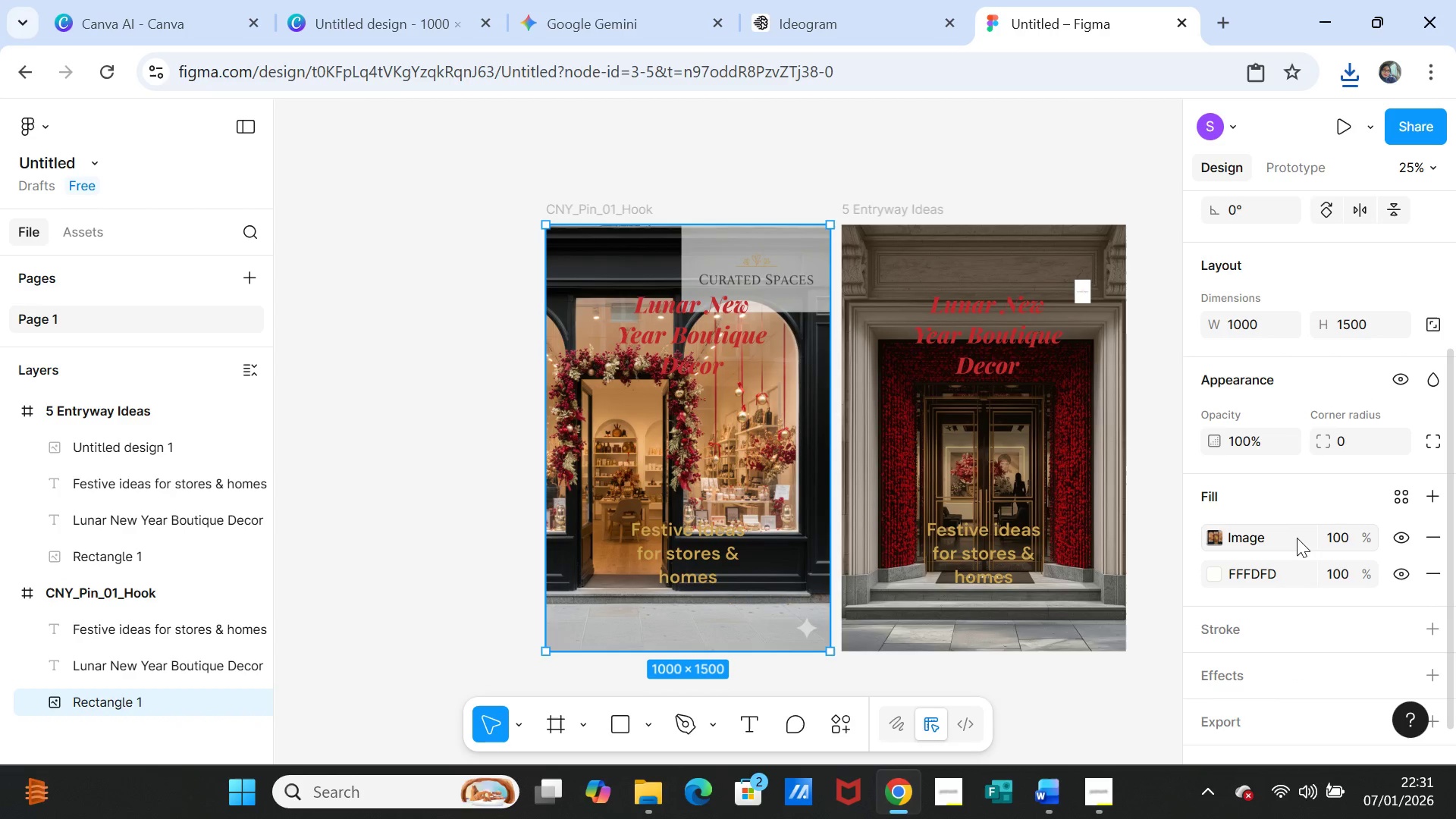 
left_click([1271, 536])
 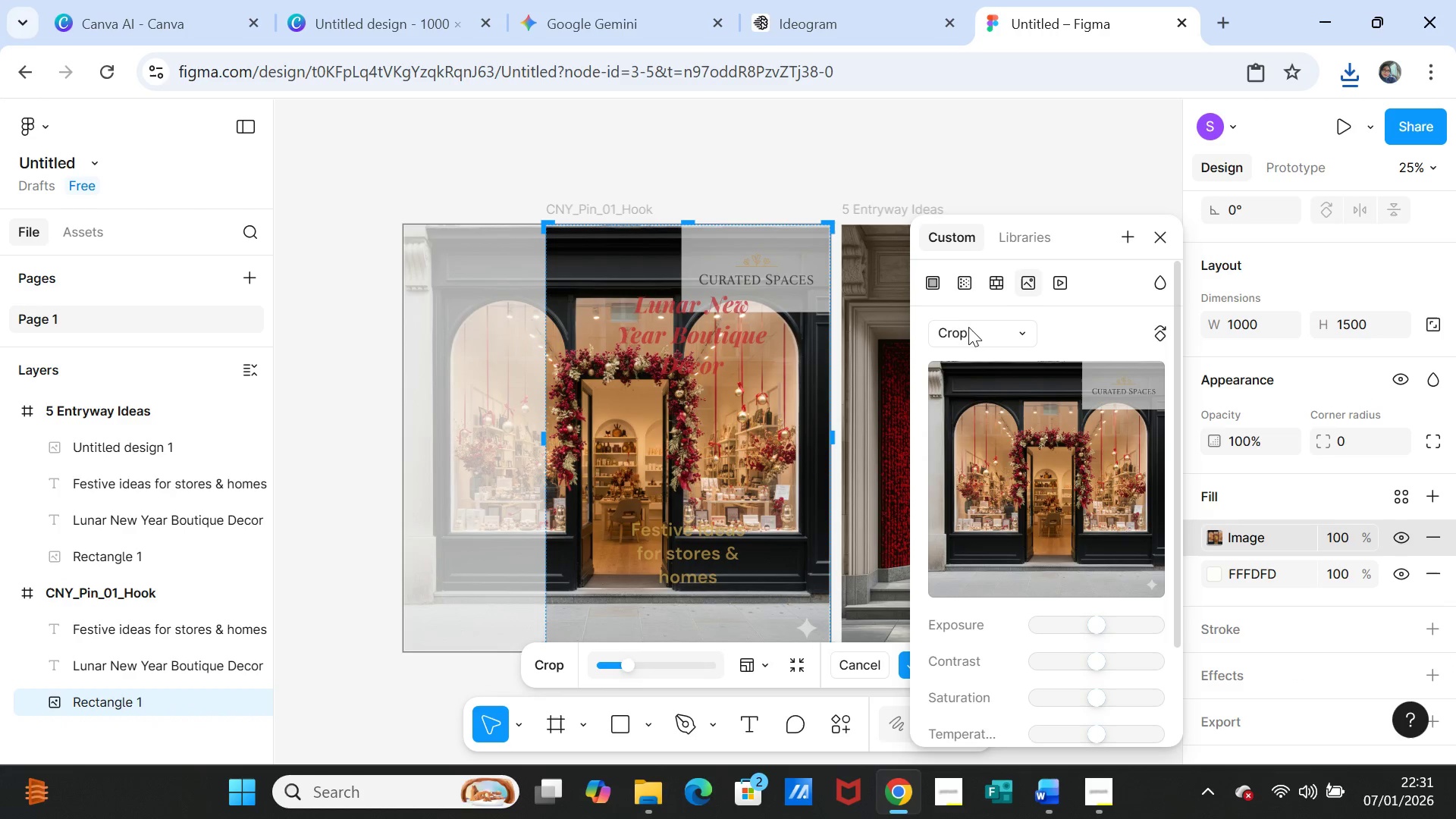 
left_click([972, 331])
 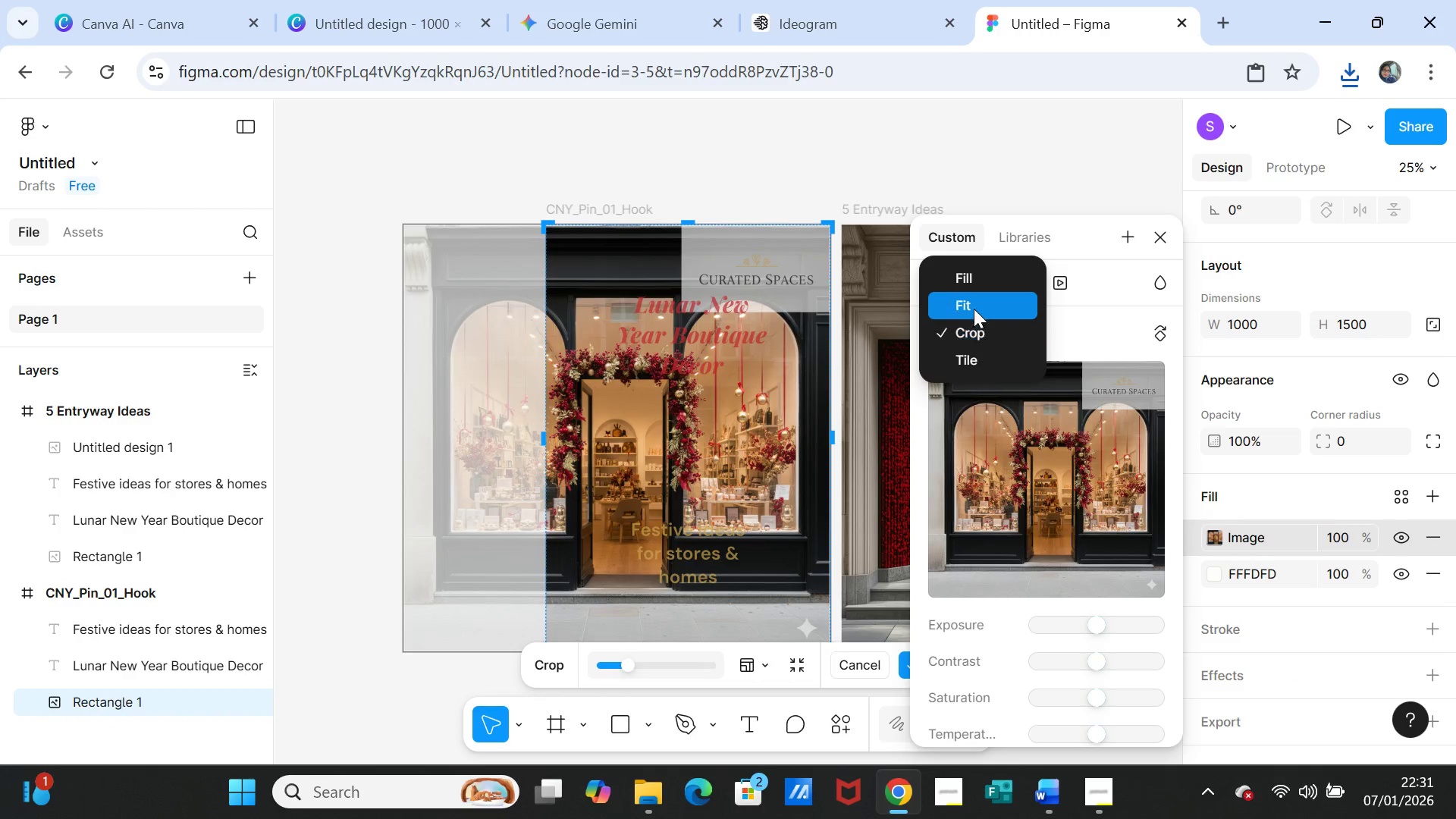 
left_click([974, 306])
 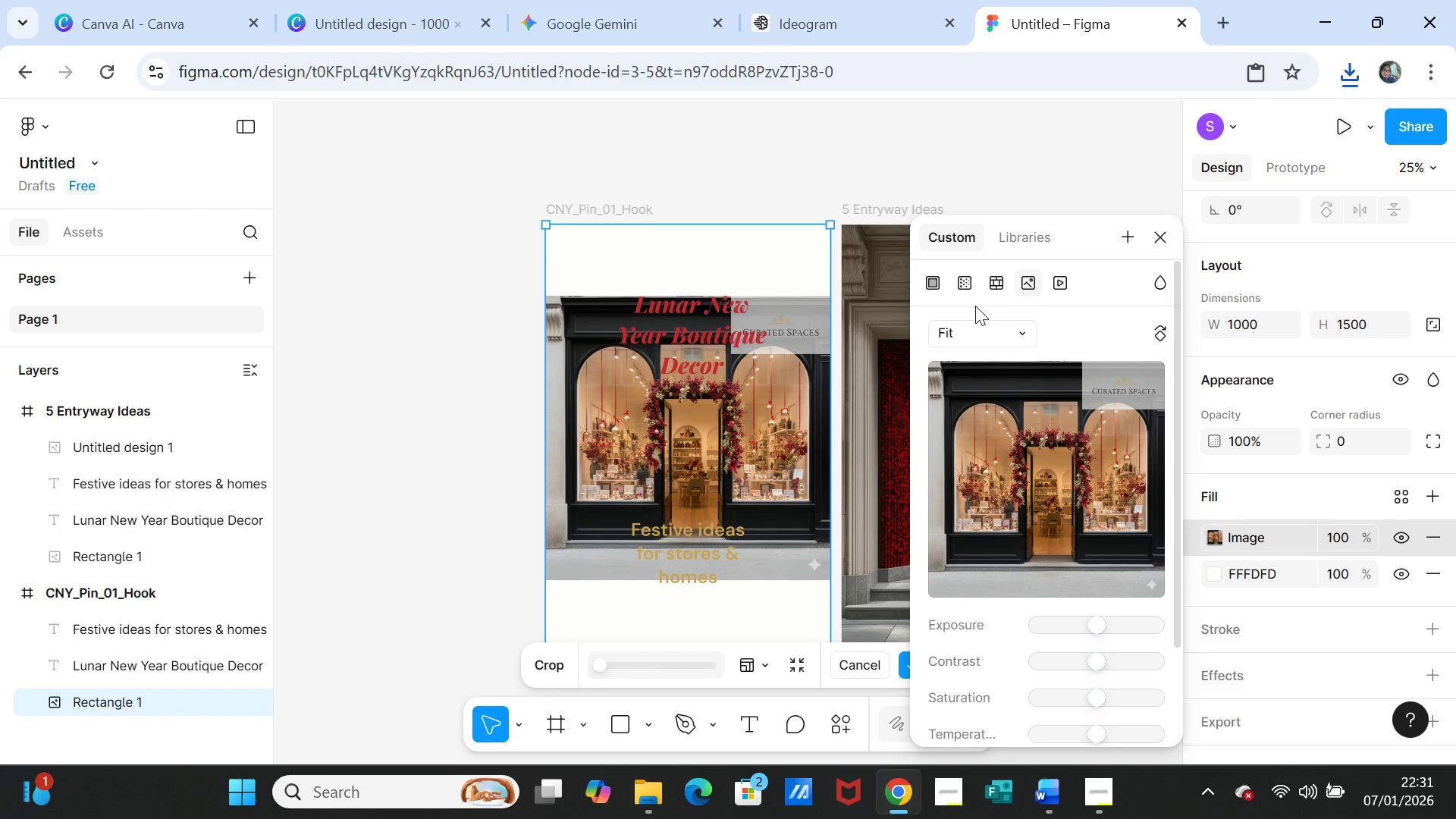 
left_click([978, 333])
 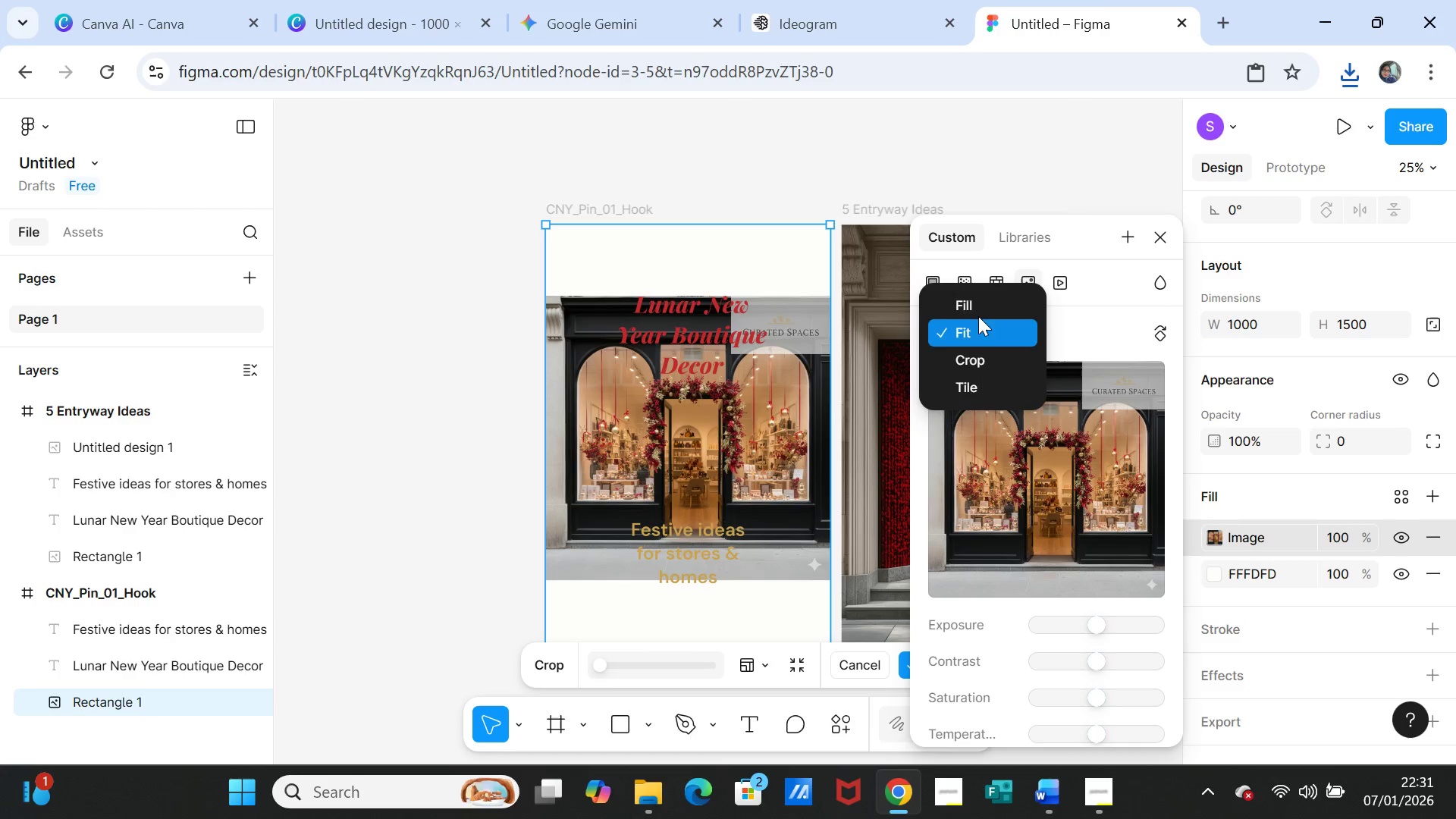 
left_click([978, 306])
 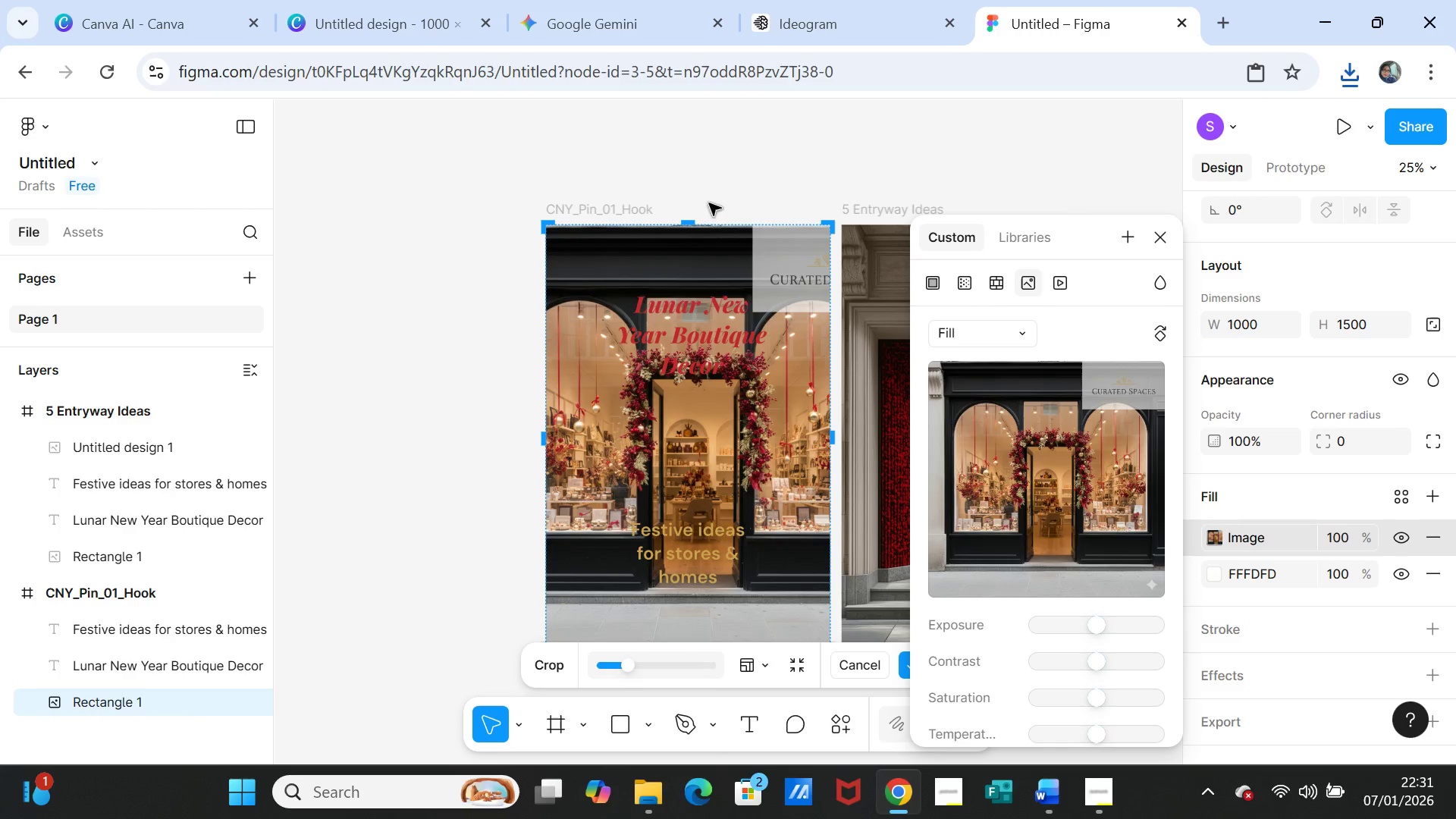 
left_click([676, 158])
 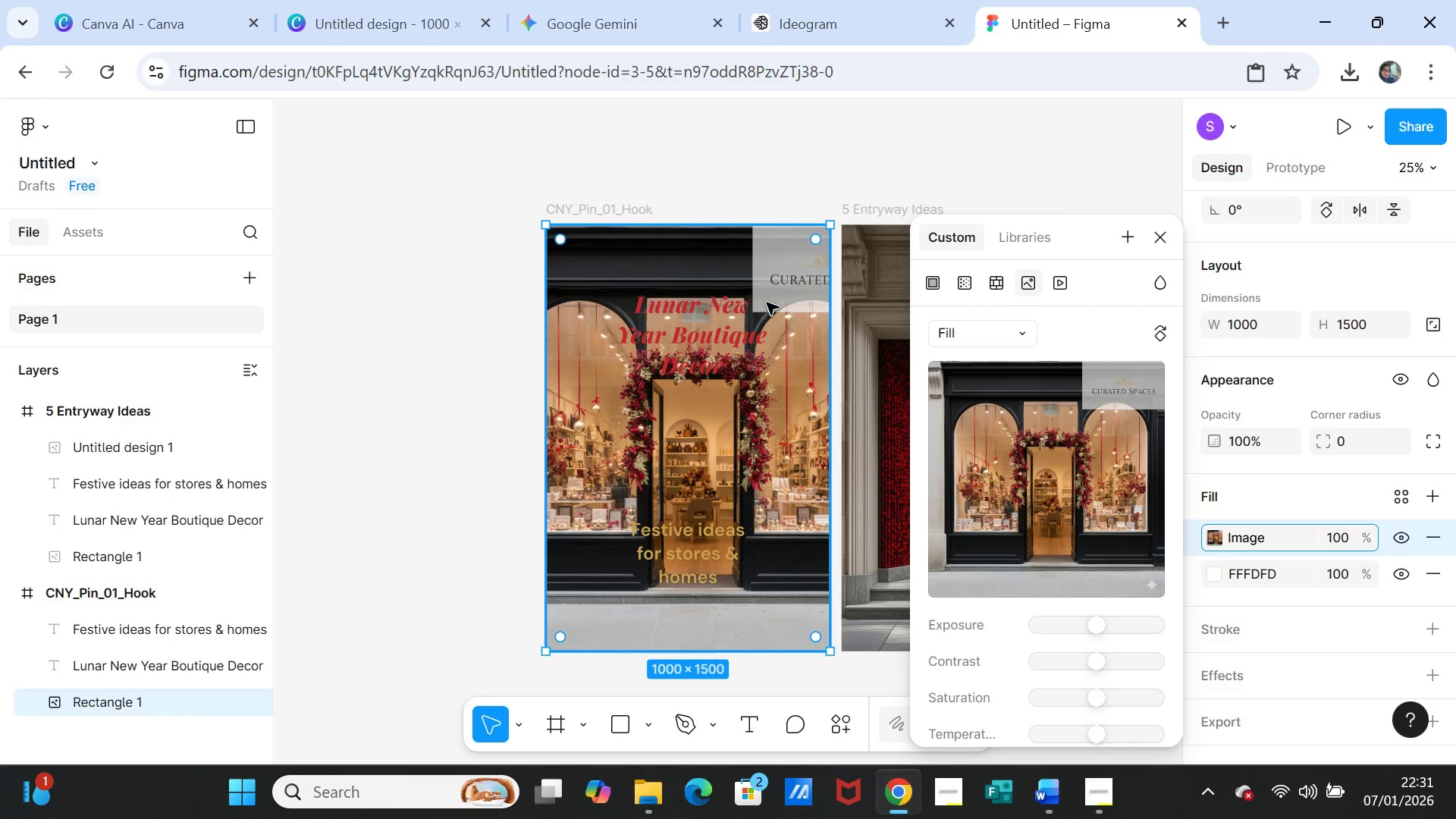 
left_click([767, 303])
 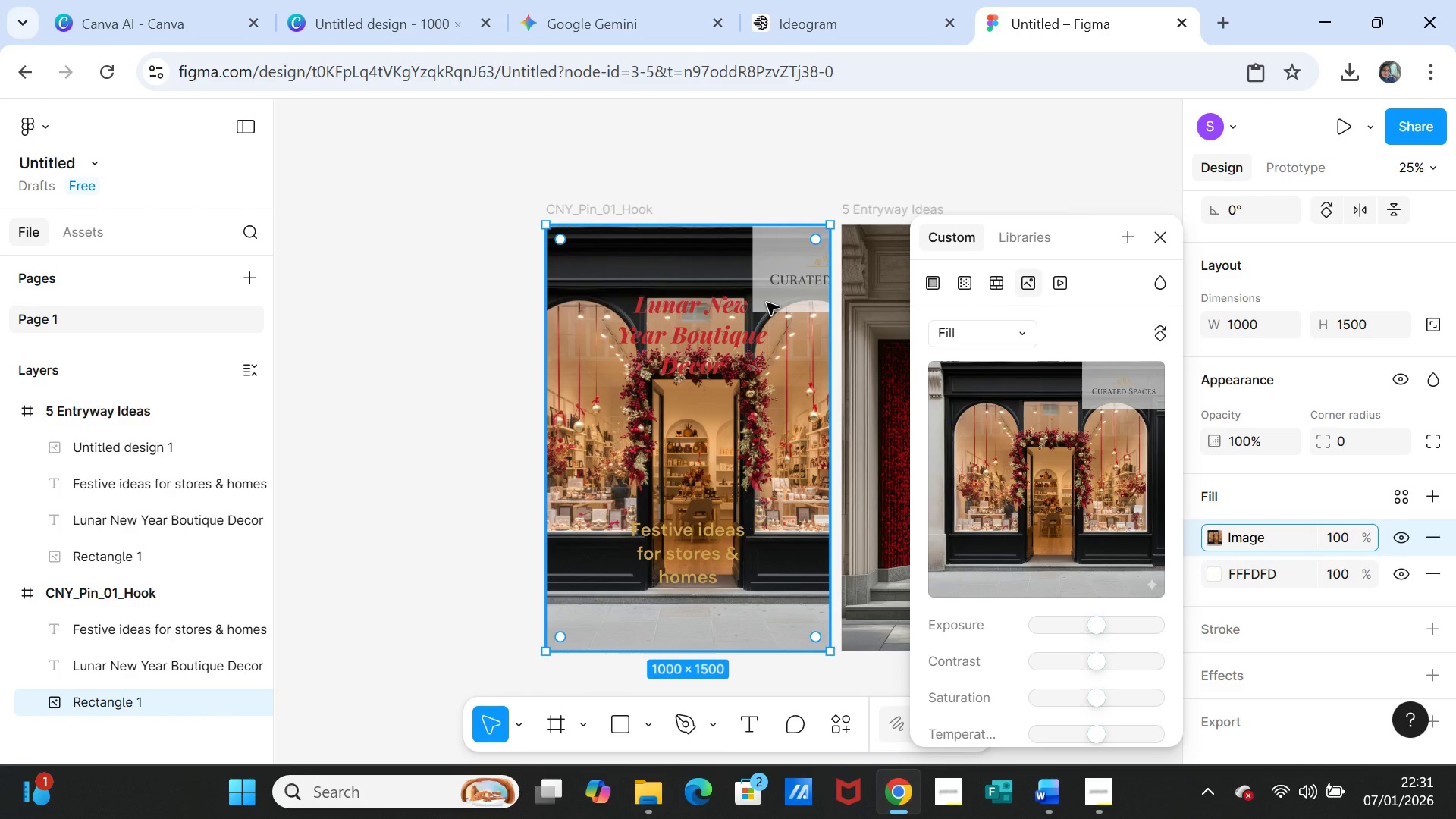 
double_click([767, 303])
 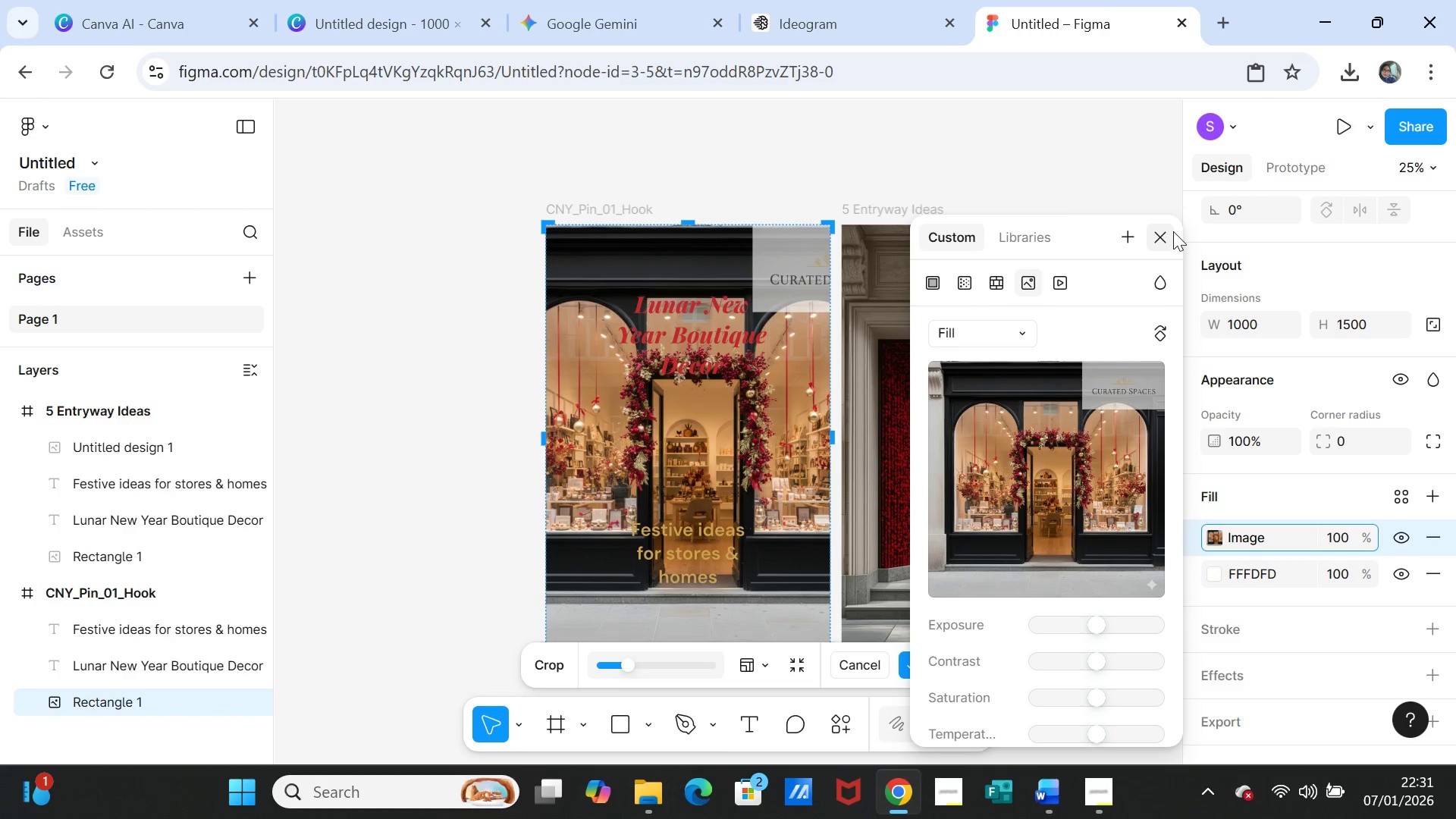 
left_click([1173, 231])
 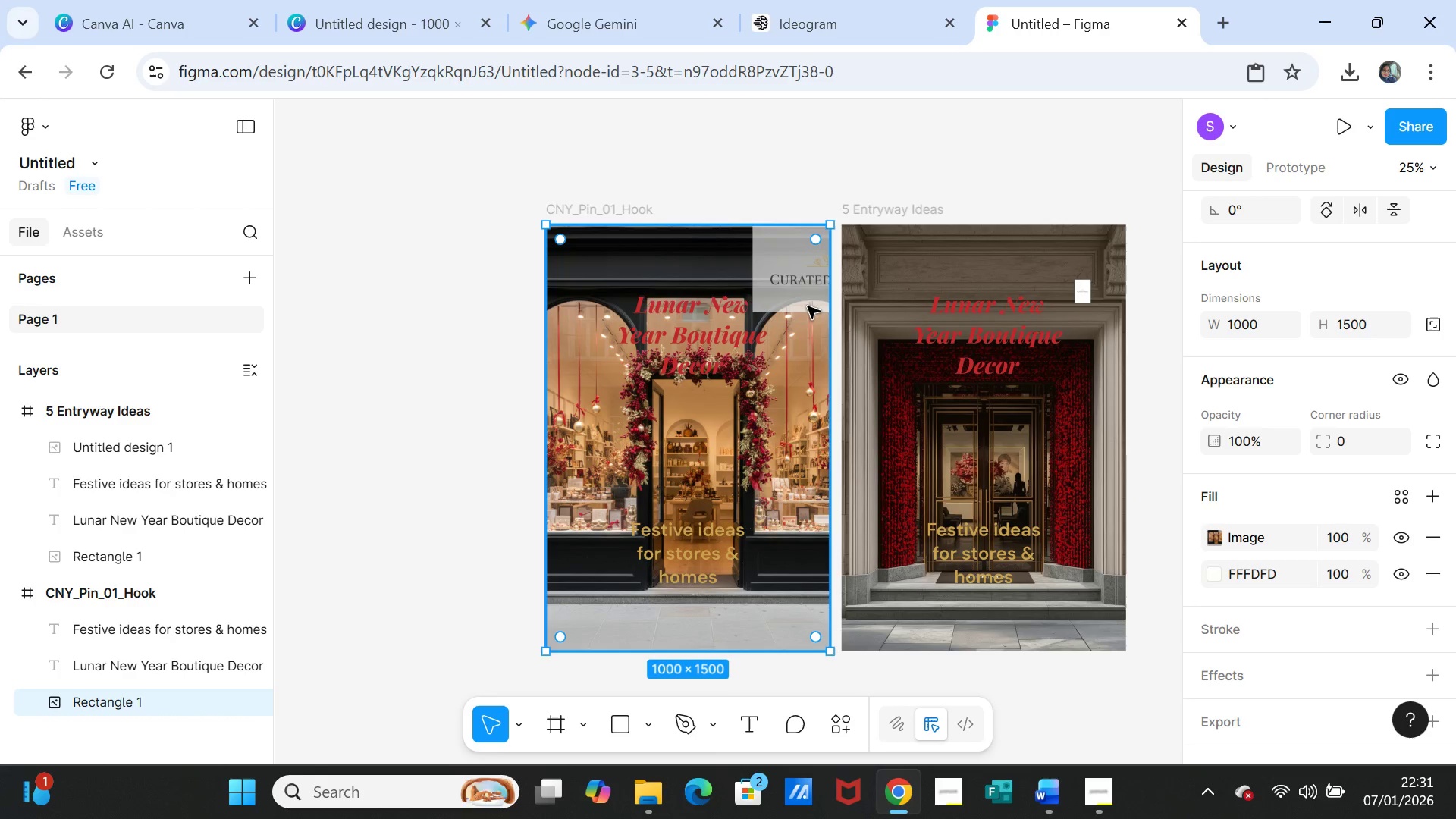 
double_click([808, 306])
 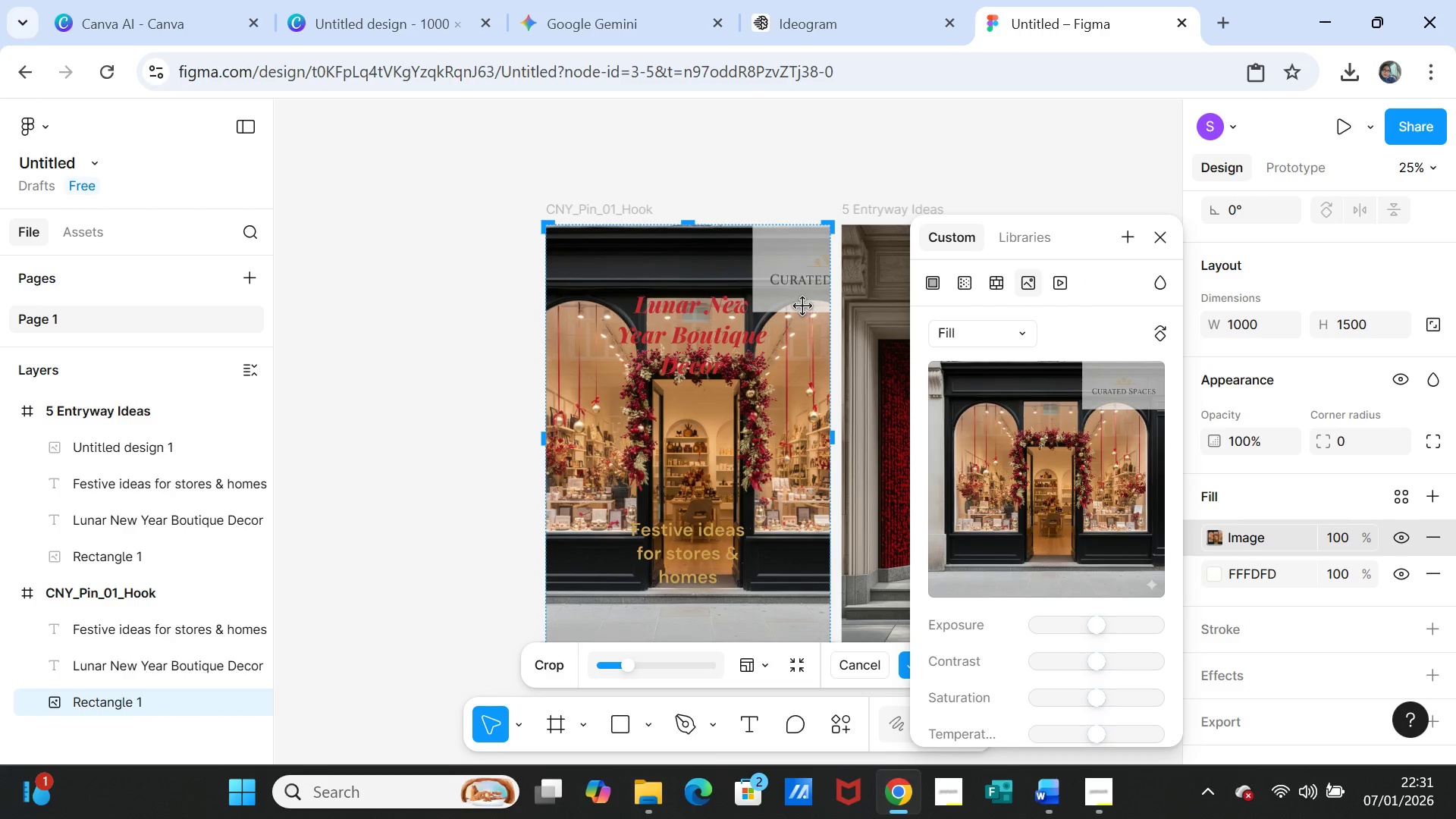 
left_click_drag(start_coordinate=[803, 306], to_coordinate=[736, 312])
 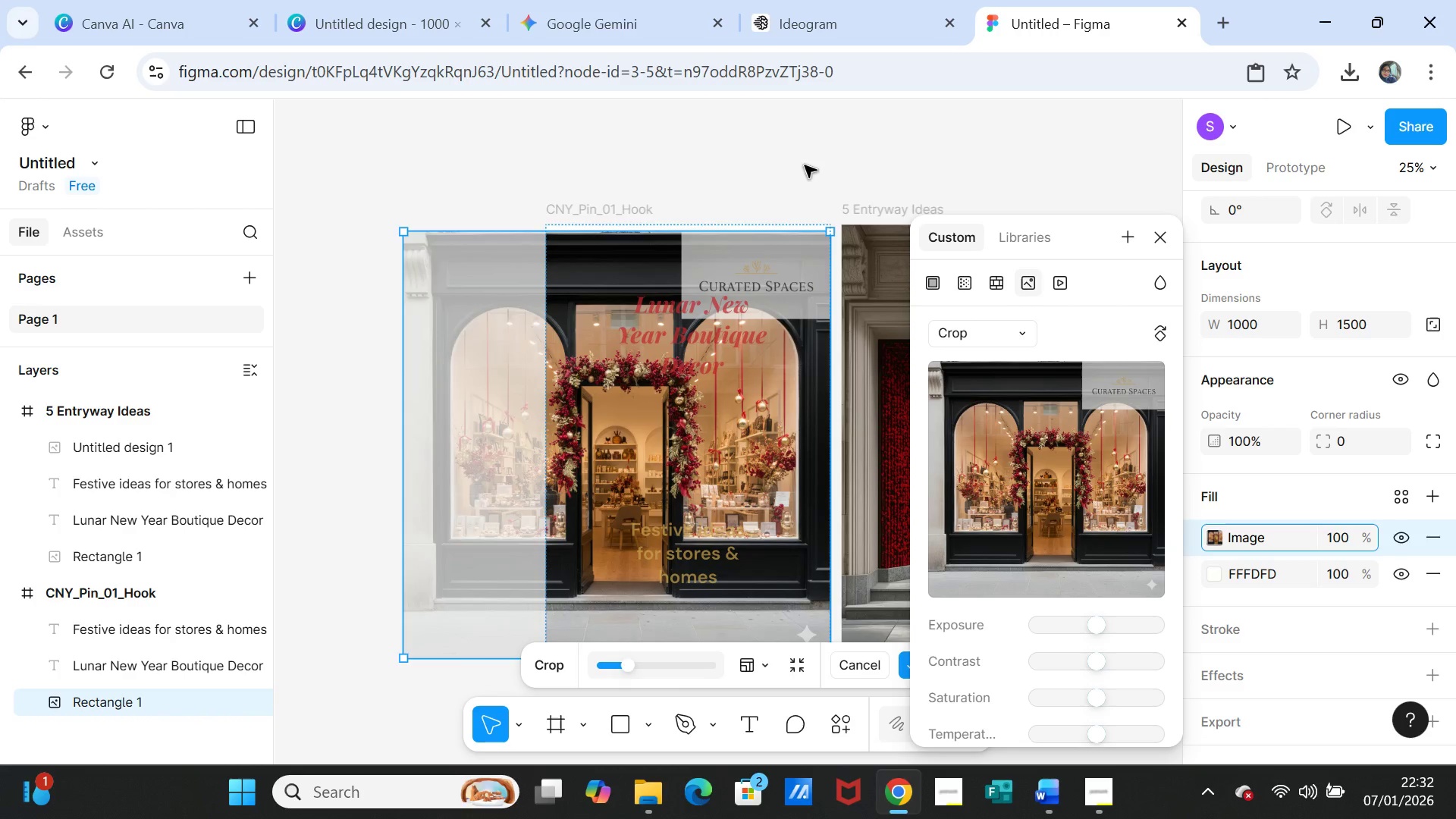 
left_click([805, 165])
 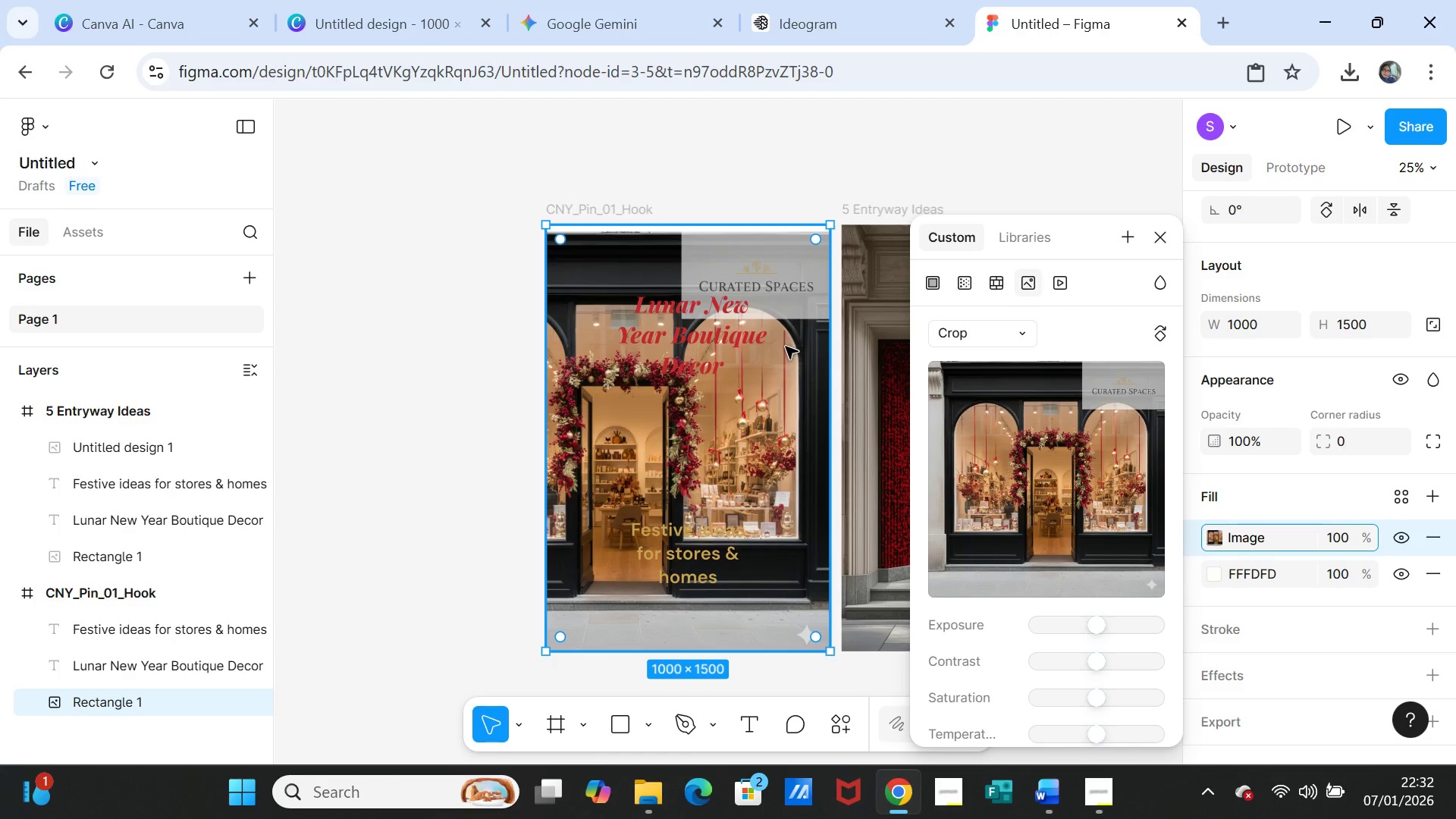 
wait(5.26)
 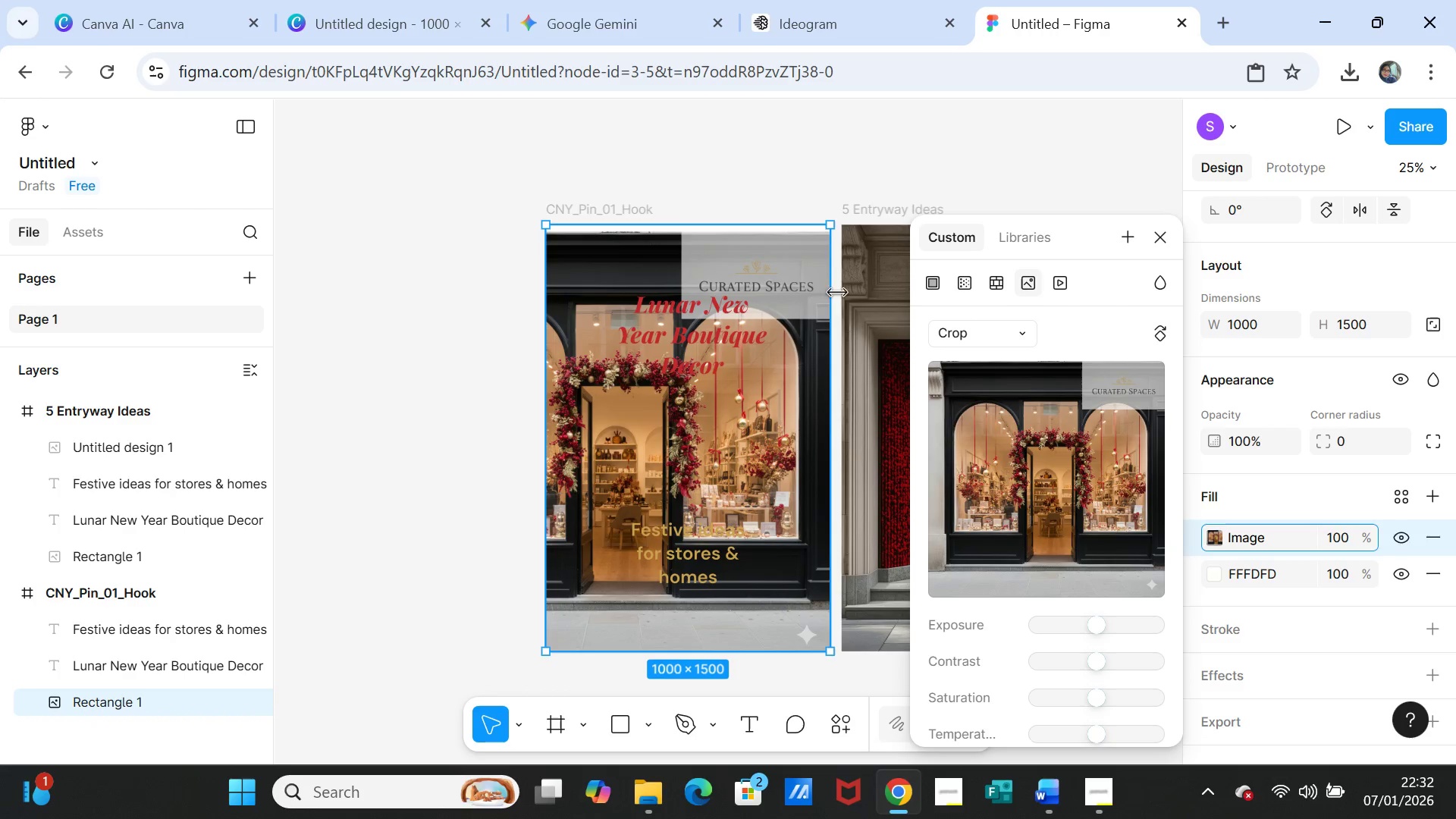 
double_click([786, 347])
 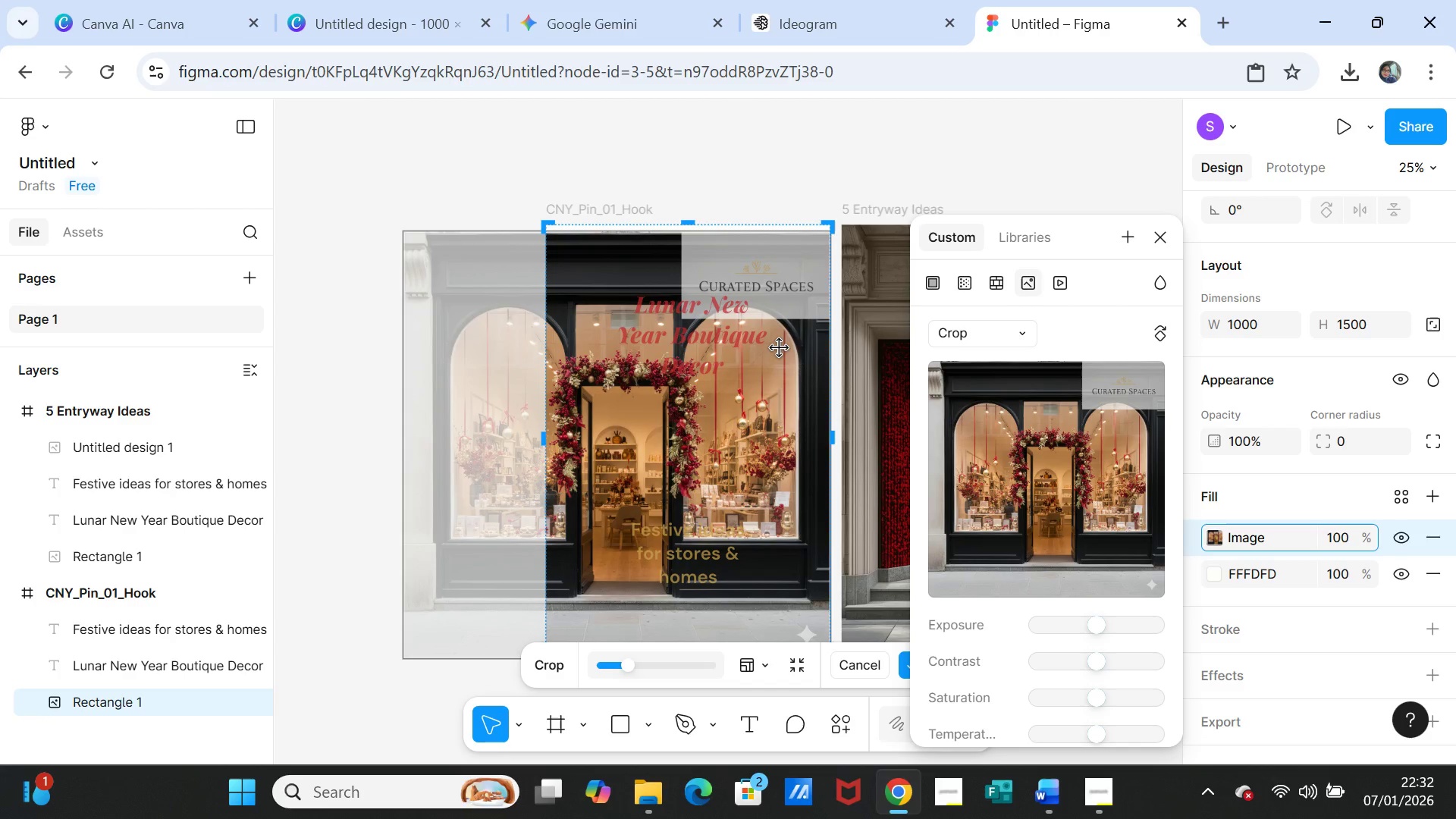 
left_click_drag(start_coordinate=[780, 348], to_coordinate=[795, 347])
 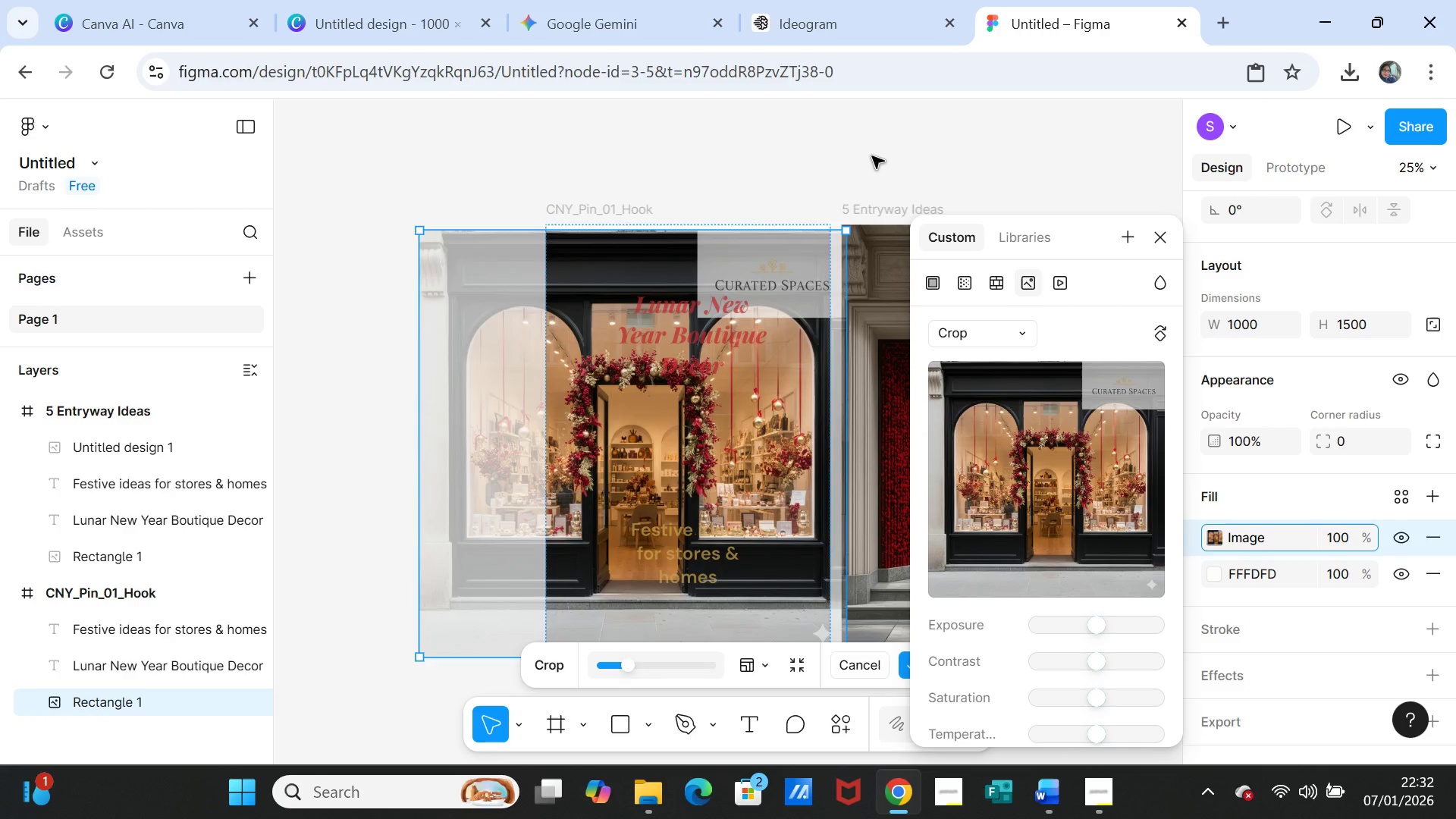 
left_click([872, 156])
 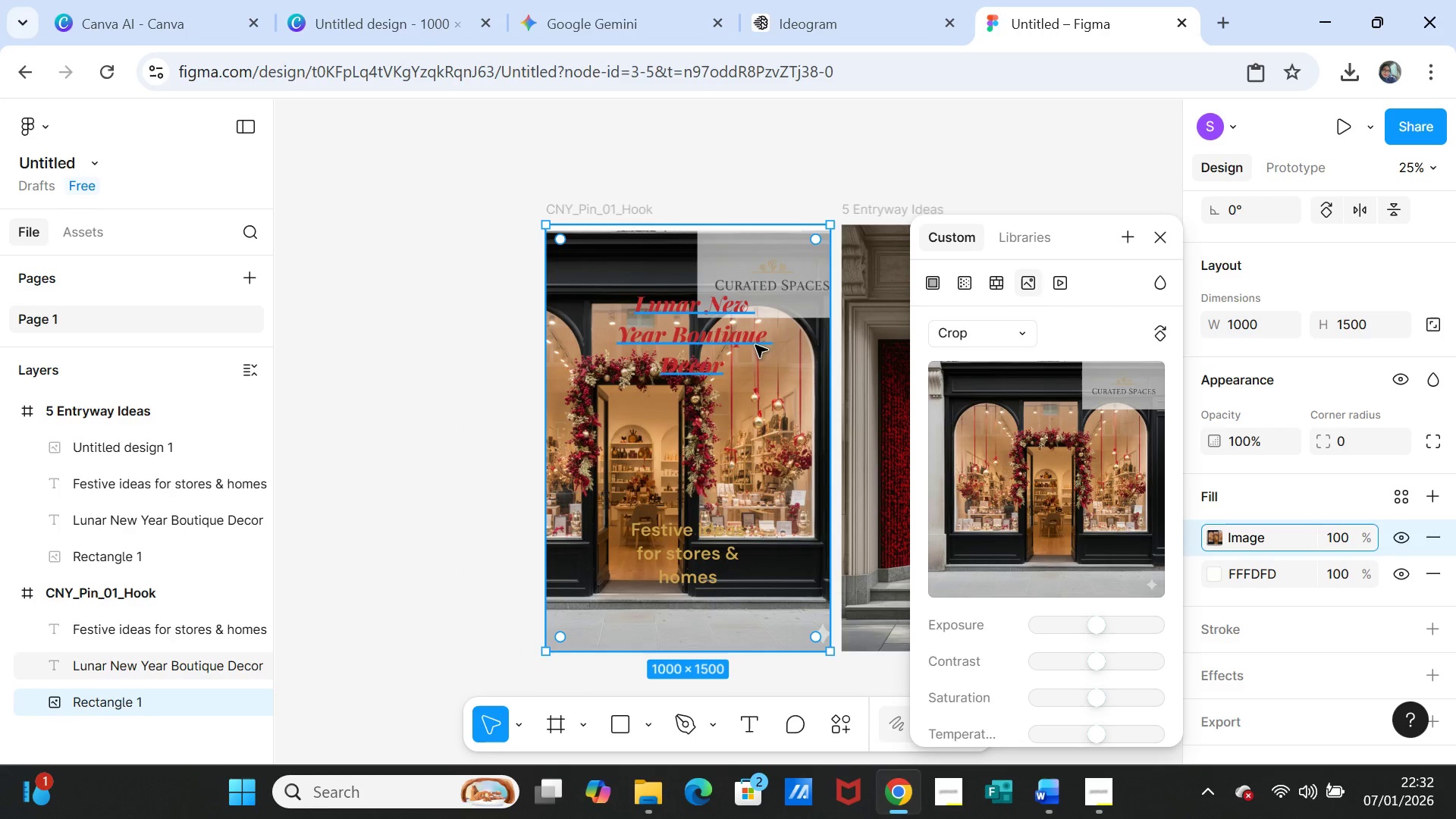 
left_click([734, 165])
 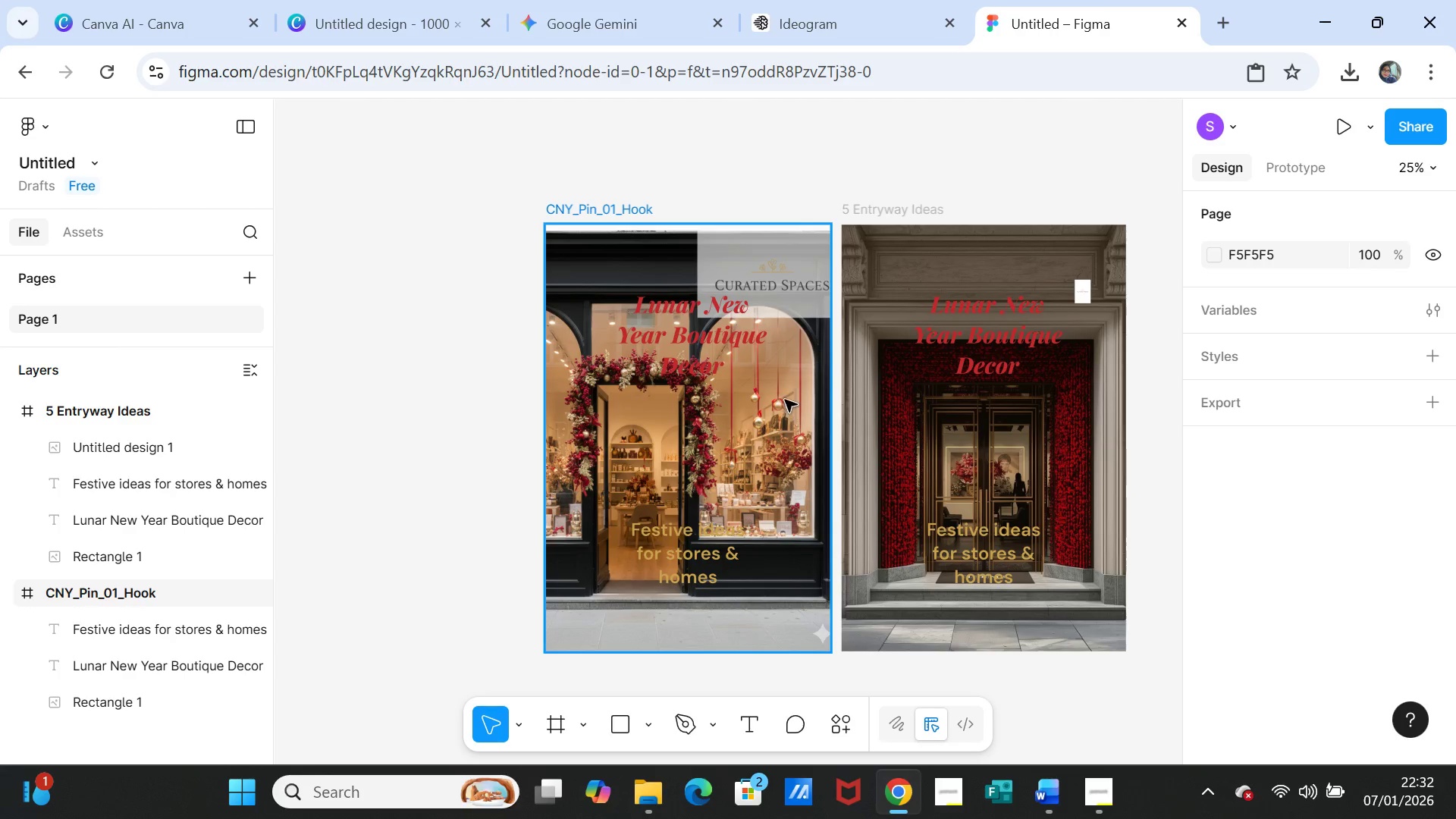 
double_click([788, 382])
 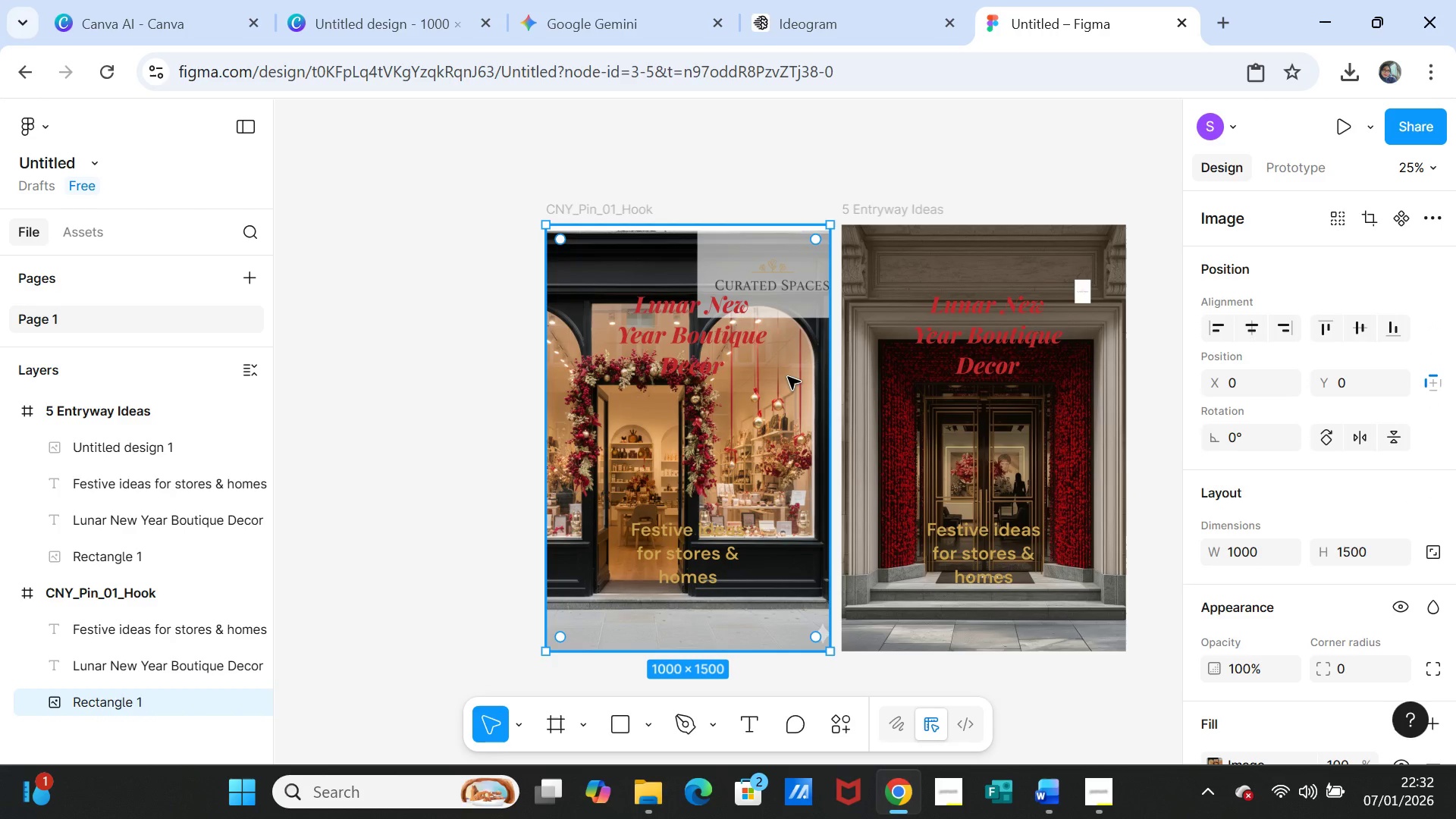 
left_click_drag(start_coordinate=[788, 377], to_coordinate=[786, 373])
 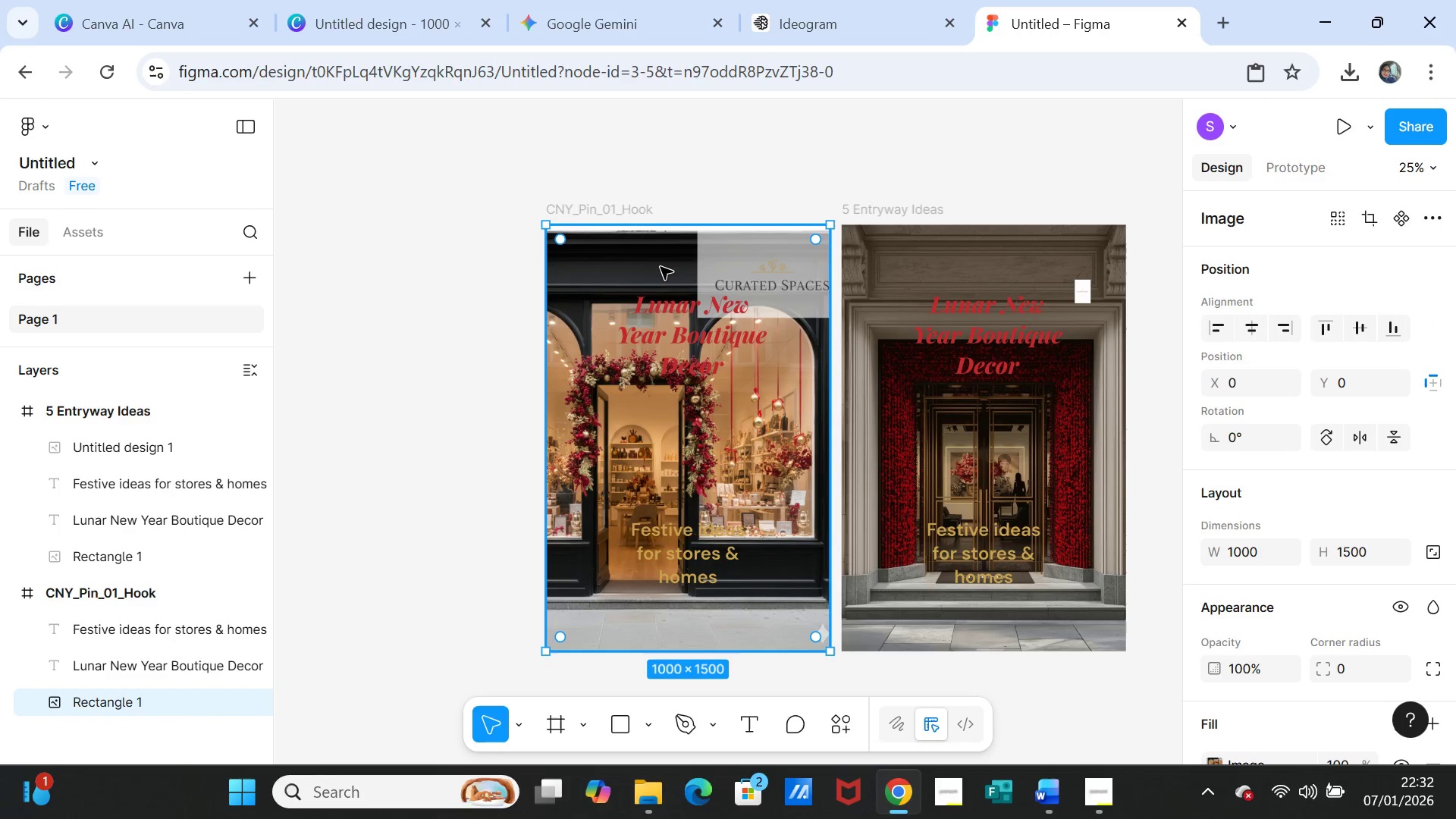 
double_click([661, 266])
 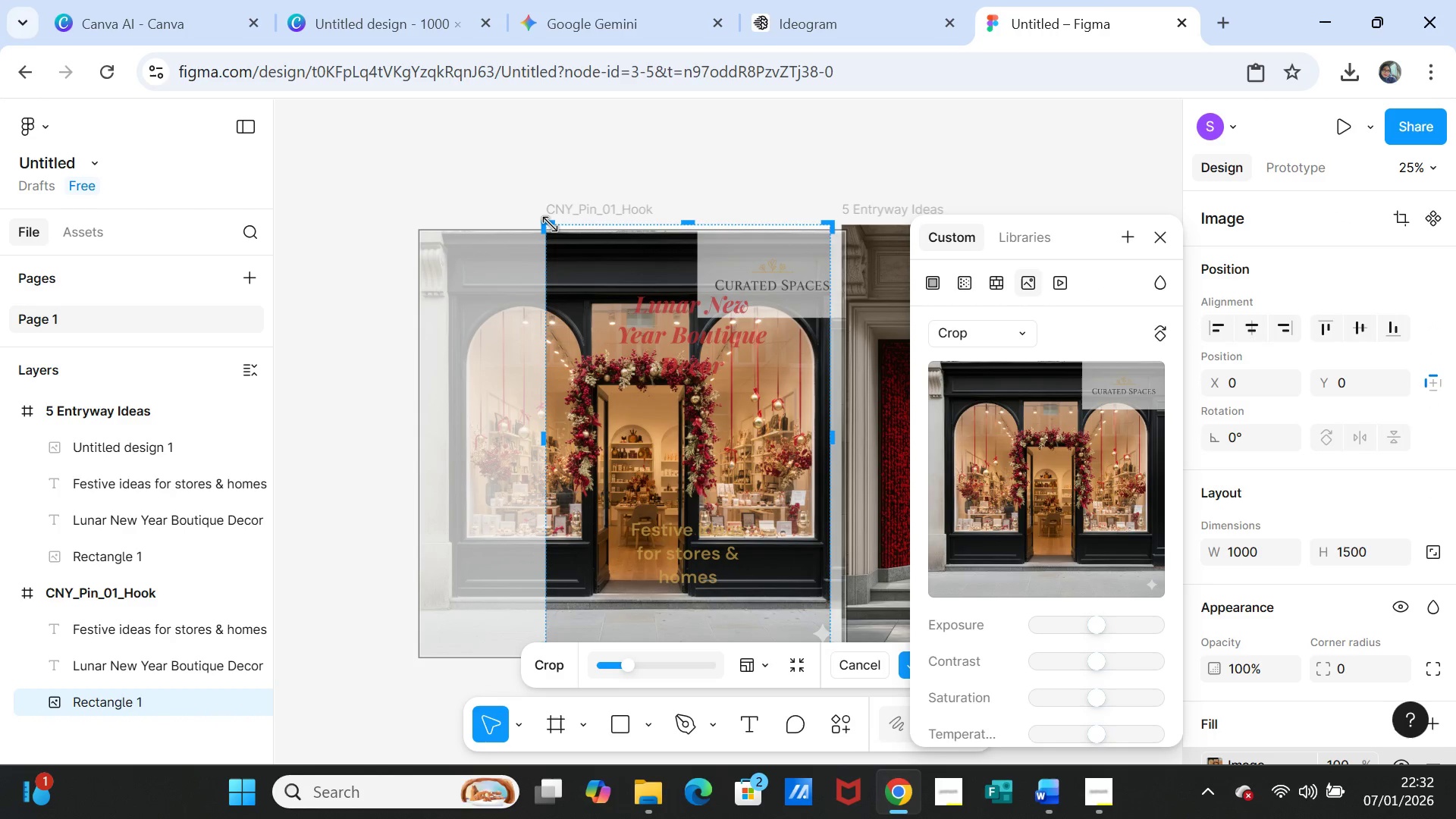 
left_click_drag(start_coordinate=[551, 224], to_coordinate=[538, 196])
 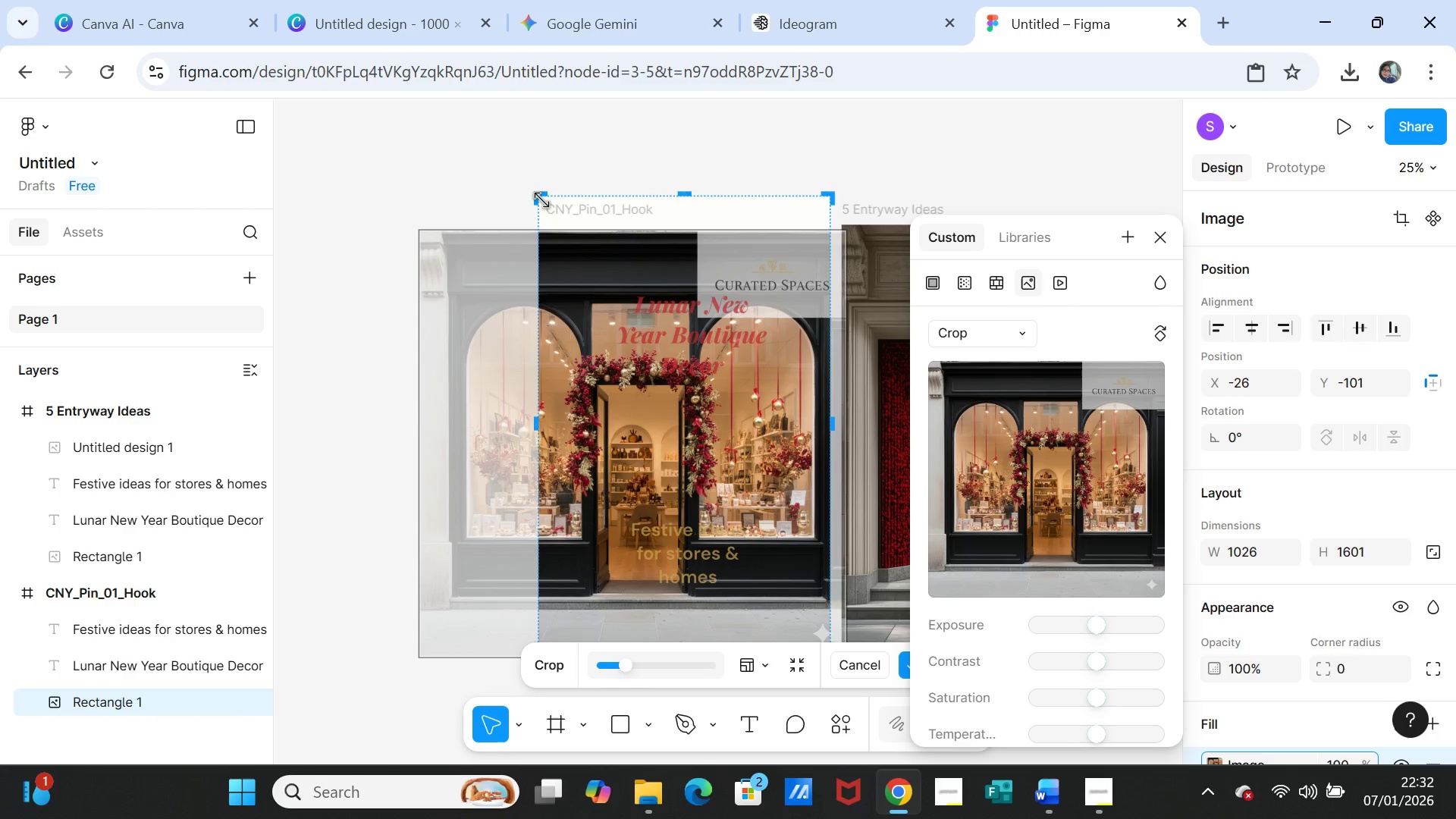 
left_click_drag(start_coordinate=[541, 196], to_coordinate=[542, 231])
 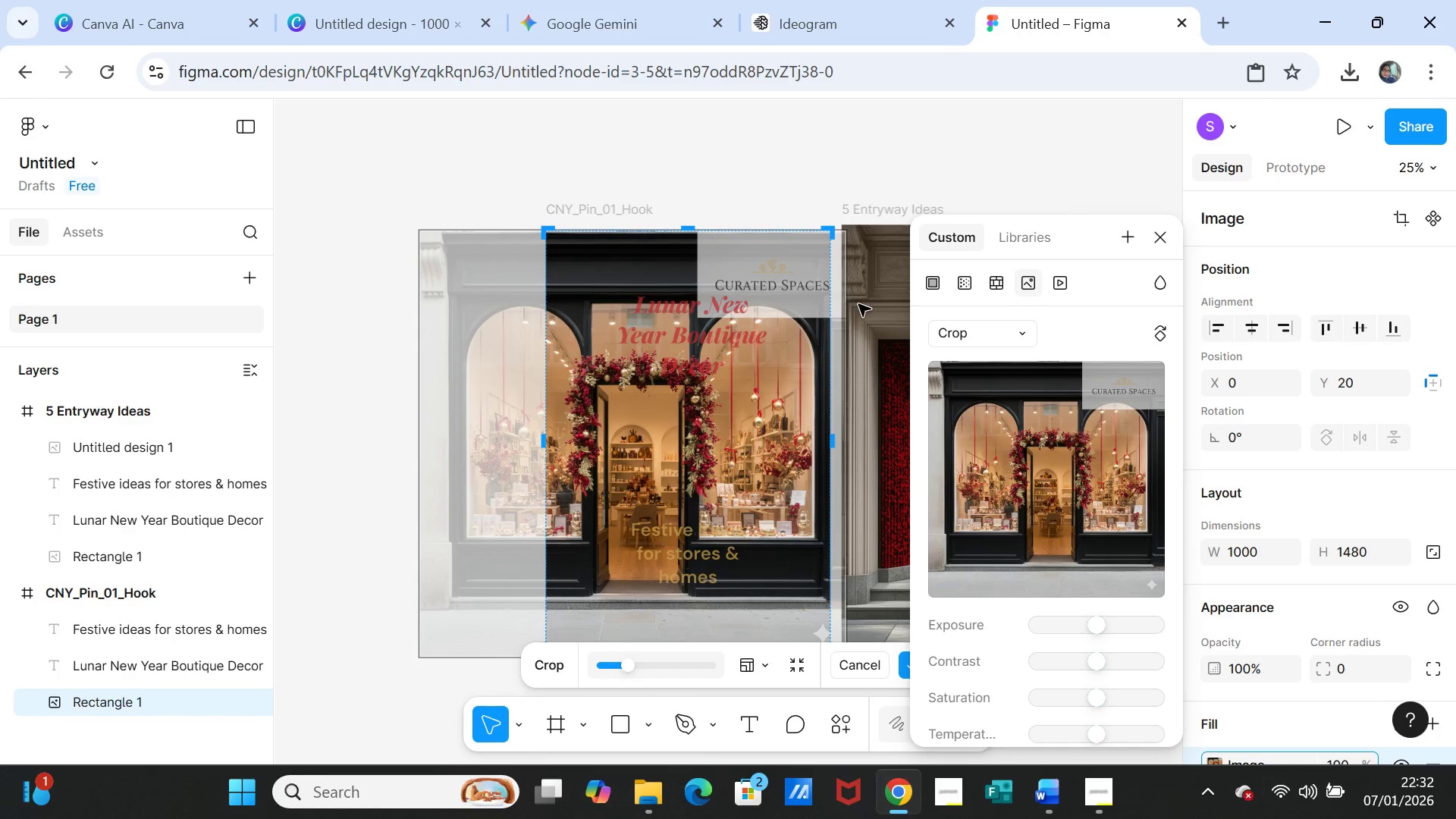 
left_click([998, 327])
 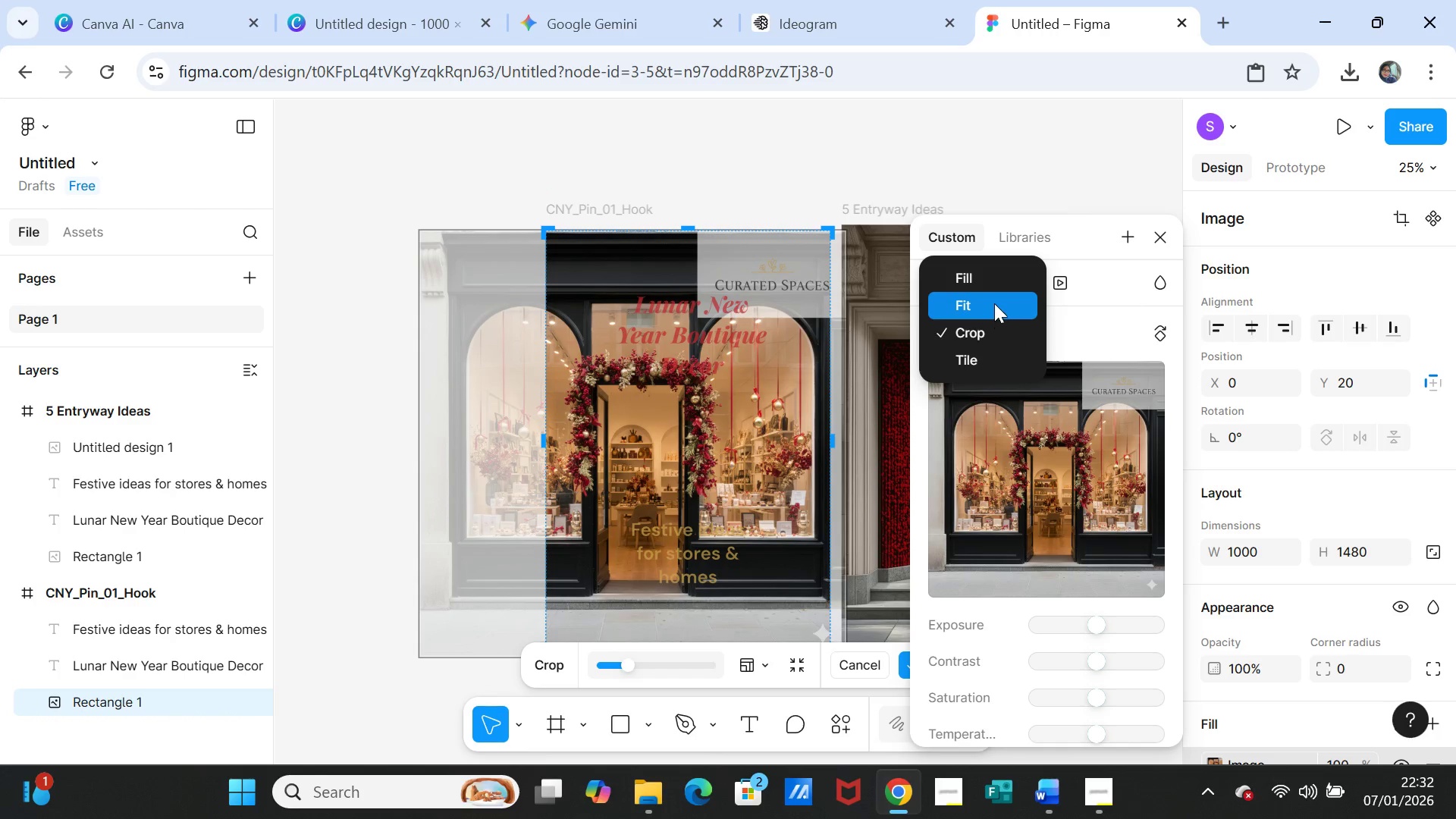 
left_click([994, 303])
 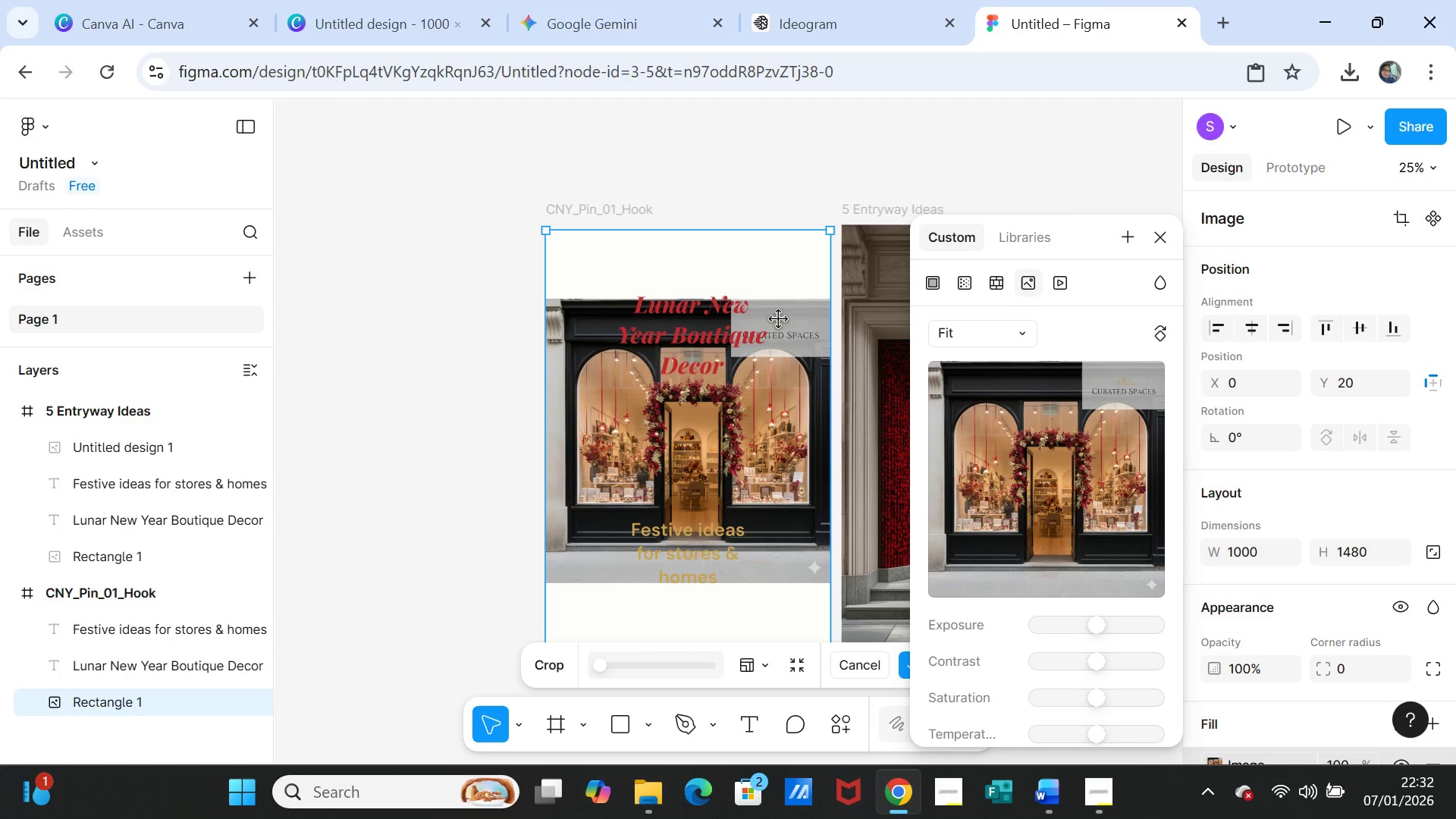 
left_click([1006, 335])
 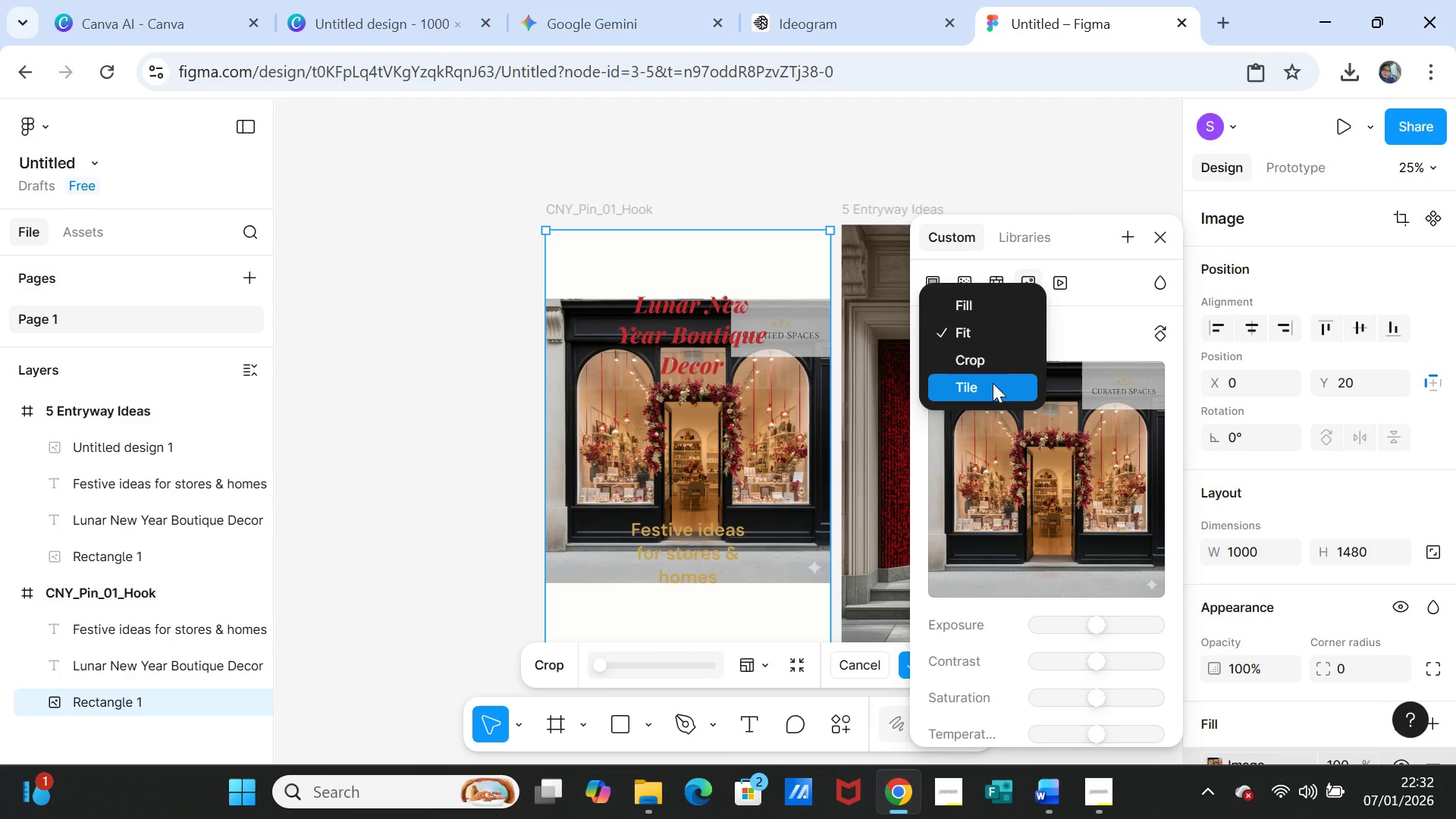 
left_click([993, 383])
 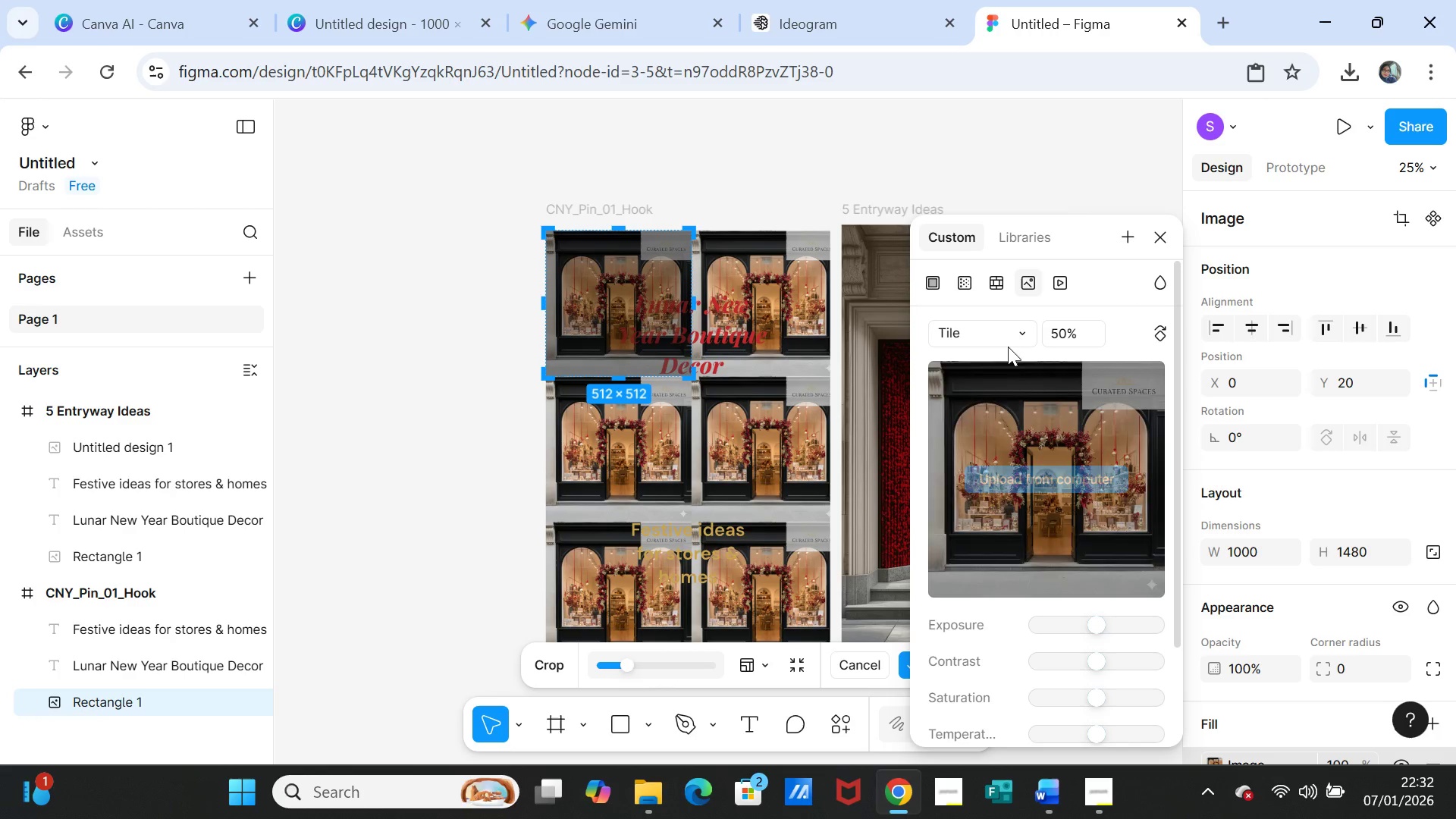 
left_click([1008, 336])
 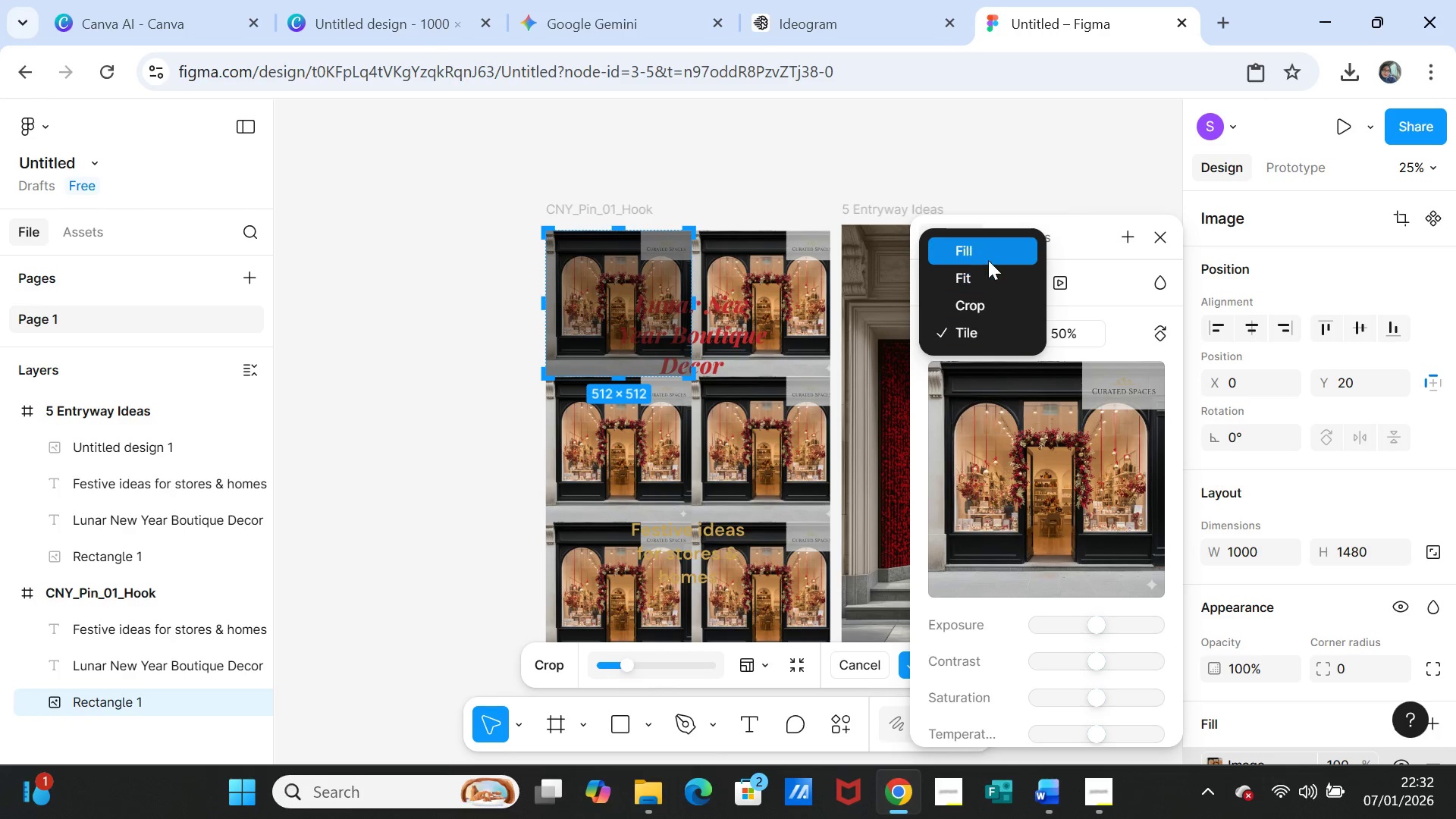 
left_click([988, 260])
 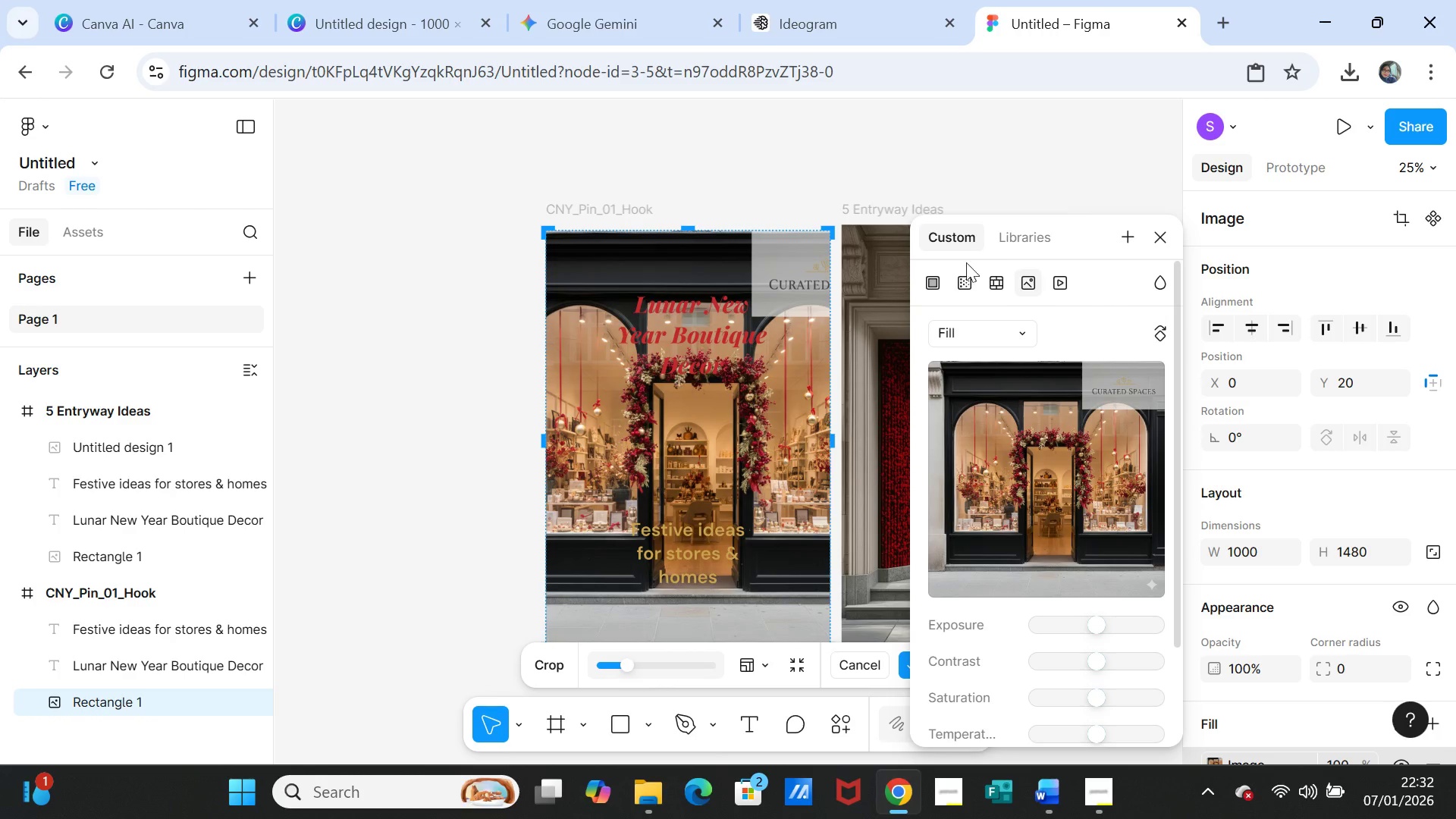 
left_click([719, 169])
 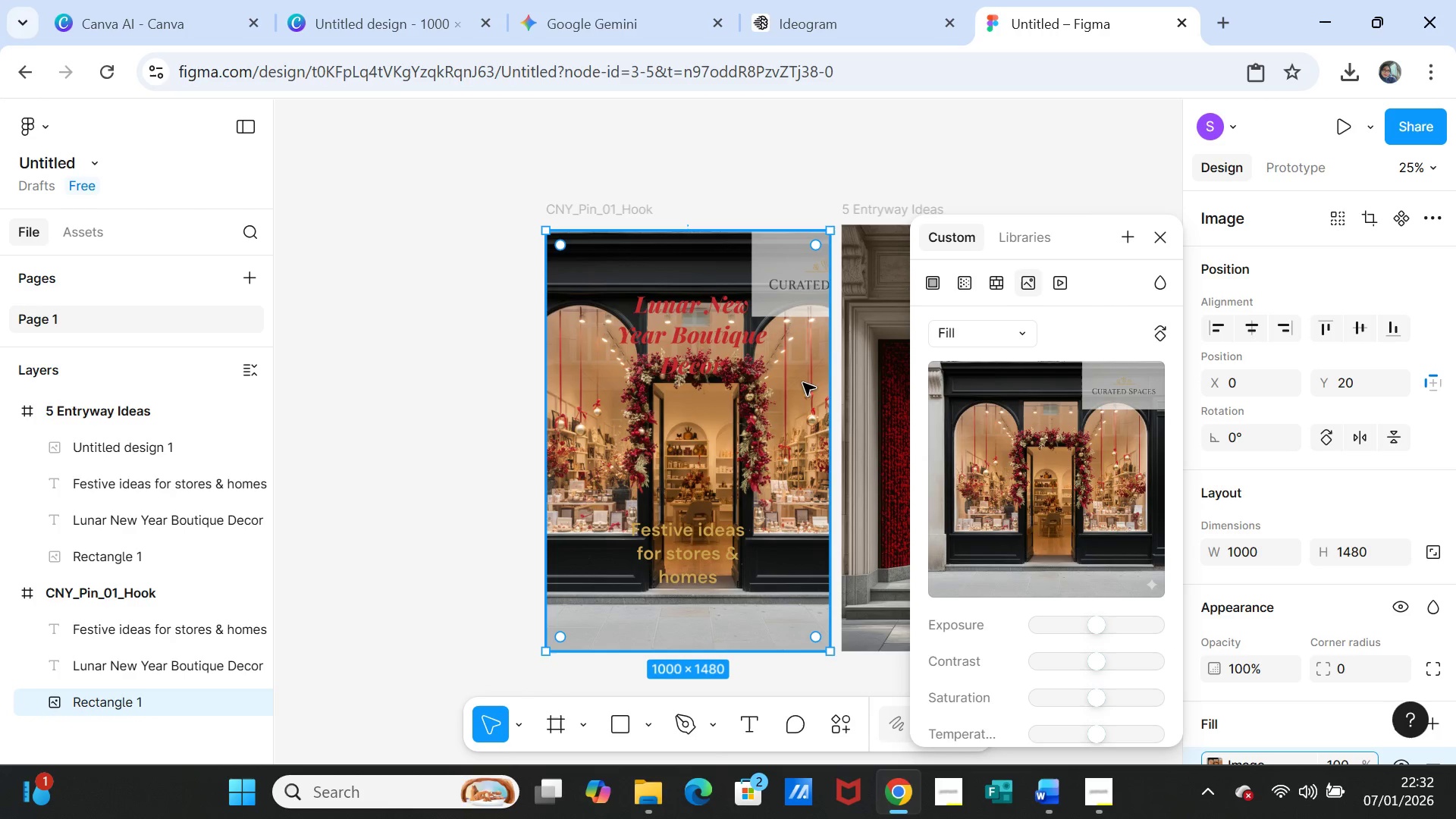 
left_click([774, 145])
 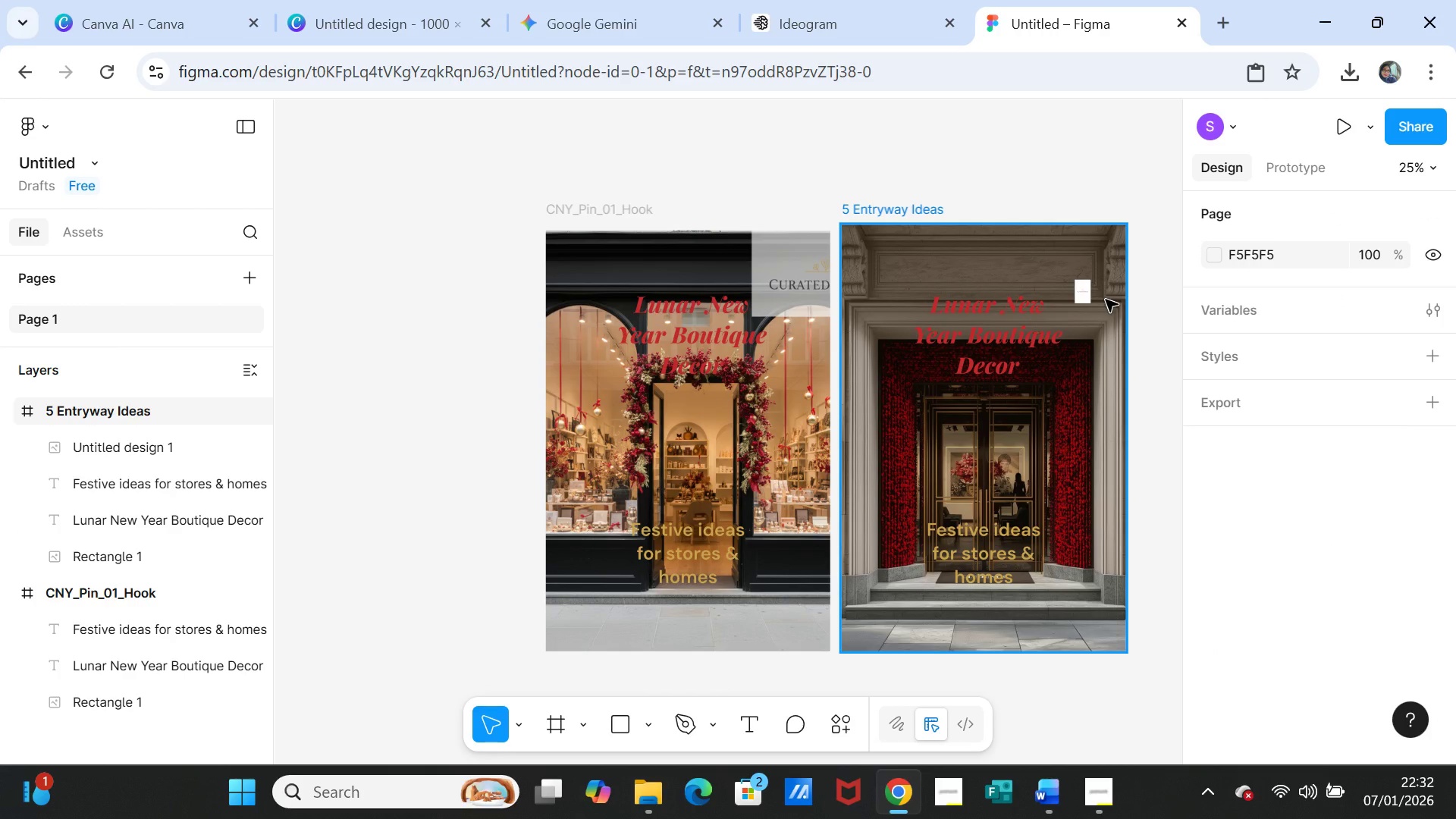 
wait(12.92)
 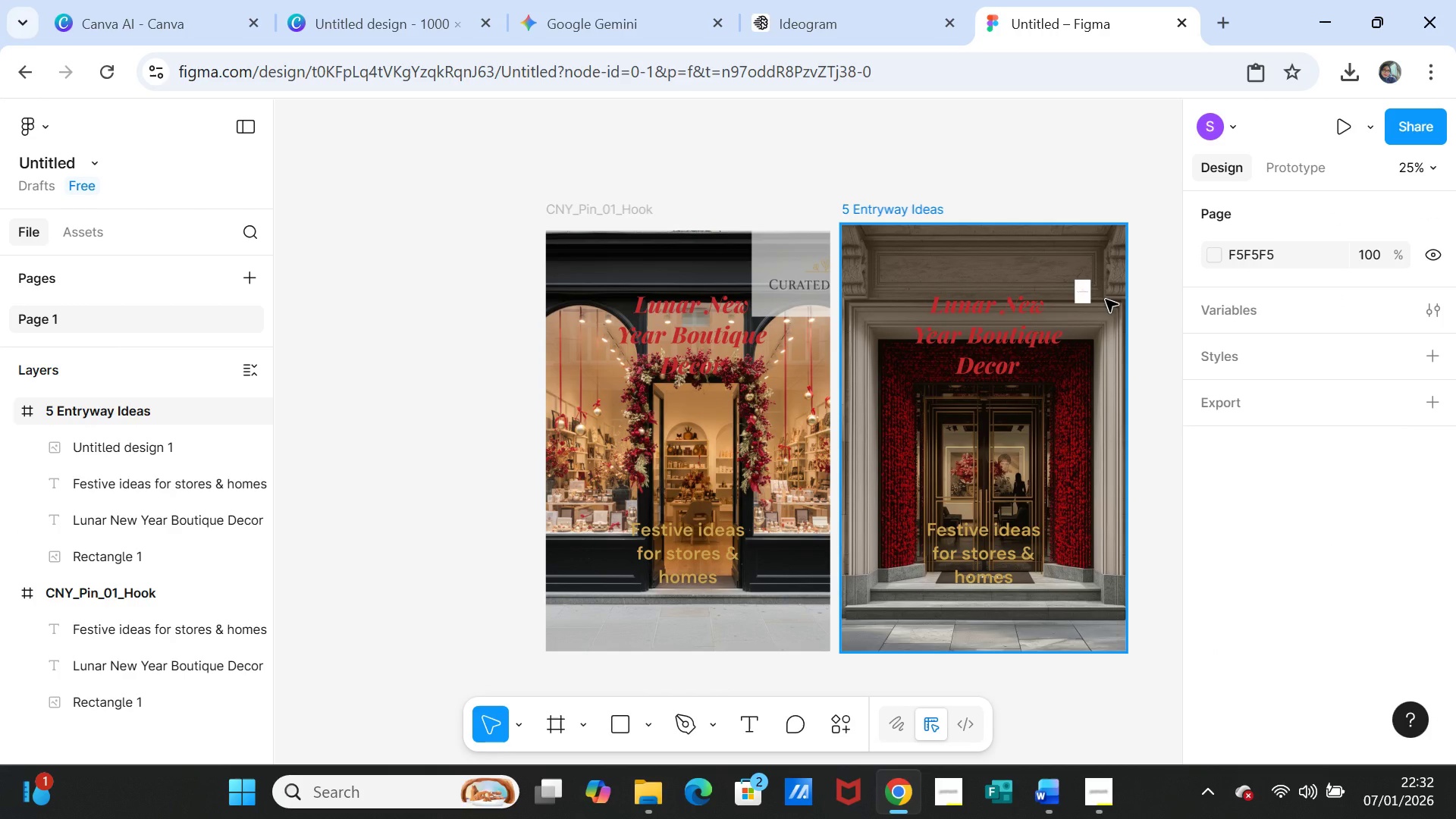 
key(Control+Z)
 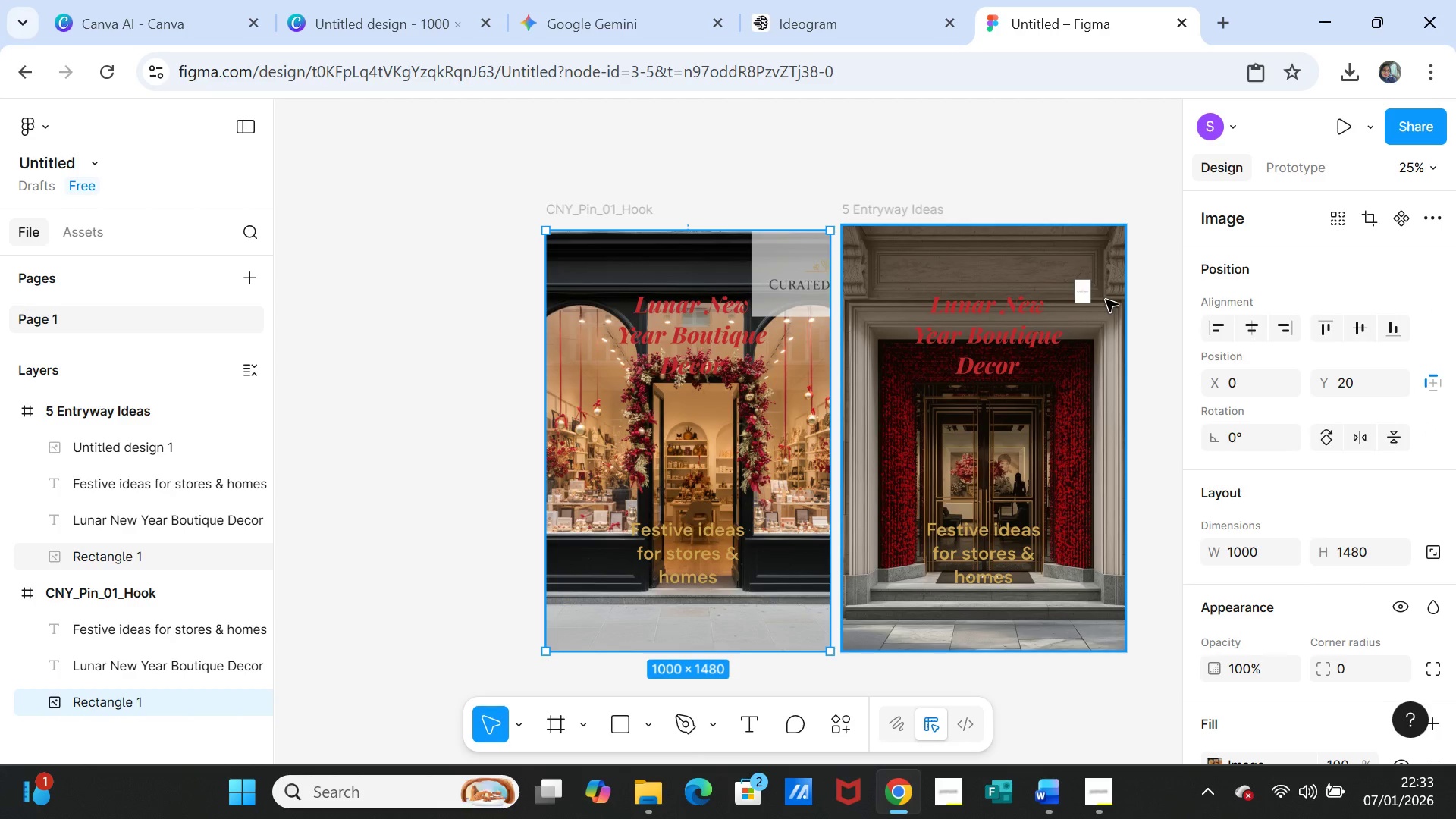 
key(Control+Z)
 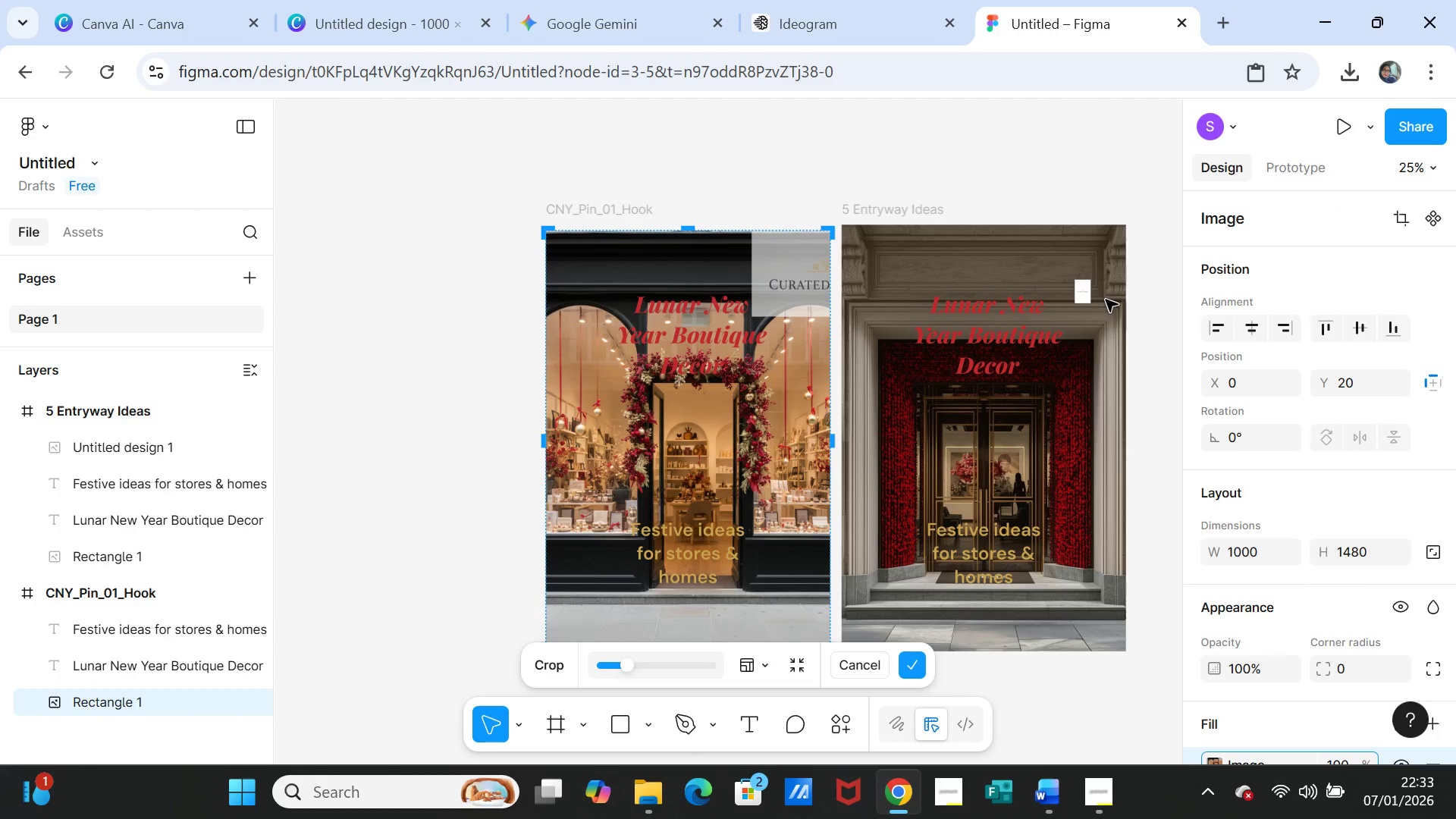 
key(Control+Z)
 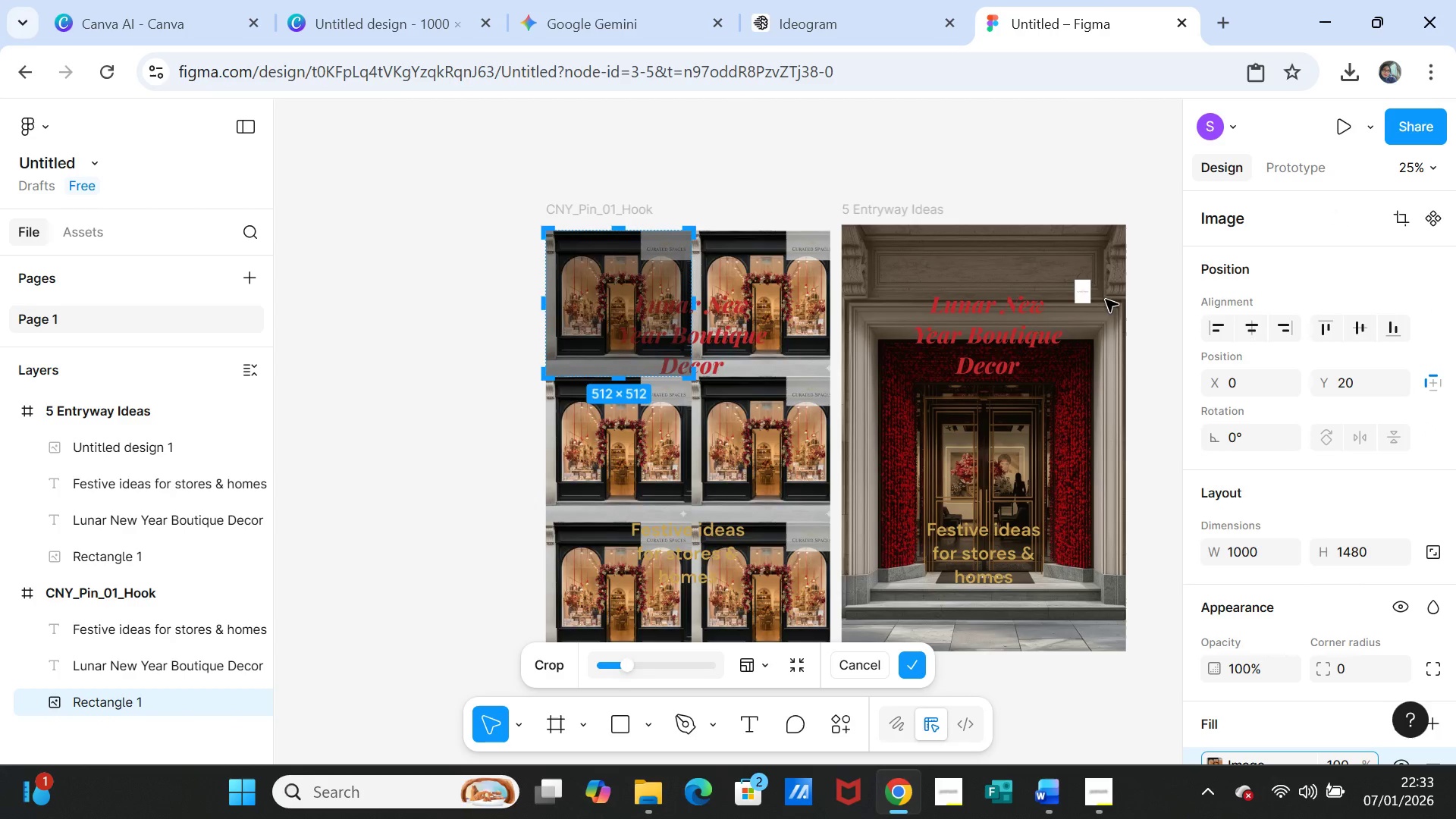 
key(Control+Z)
 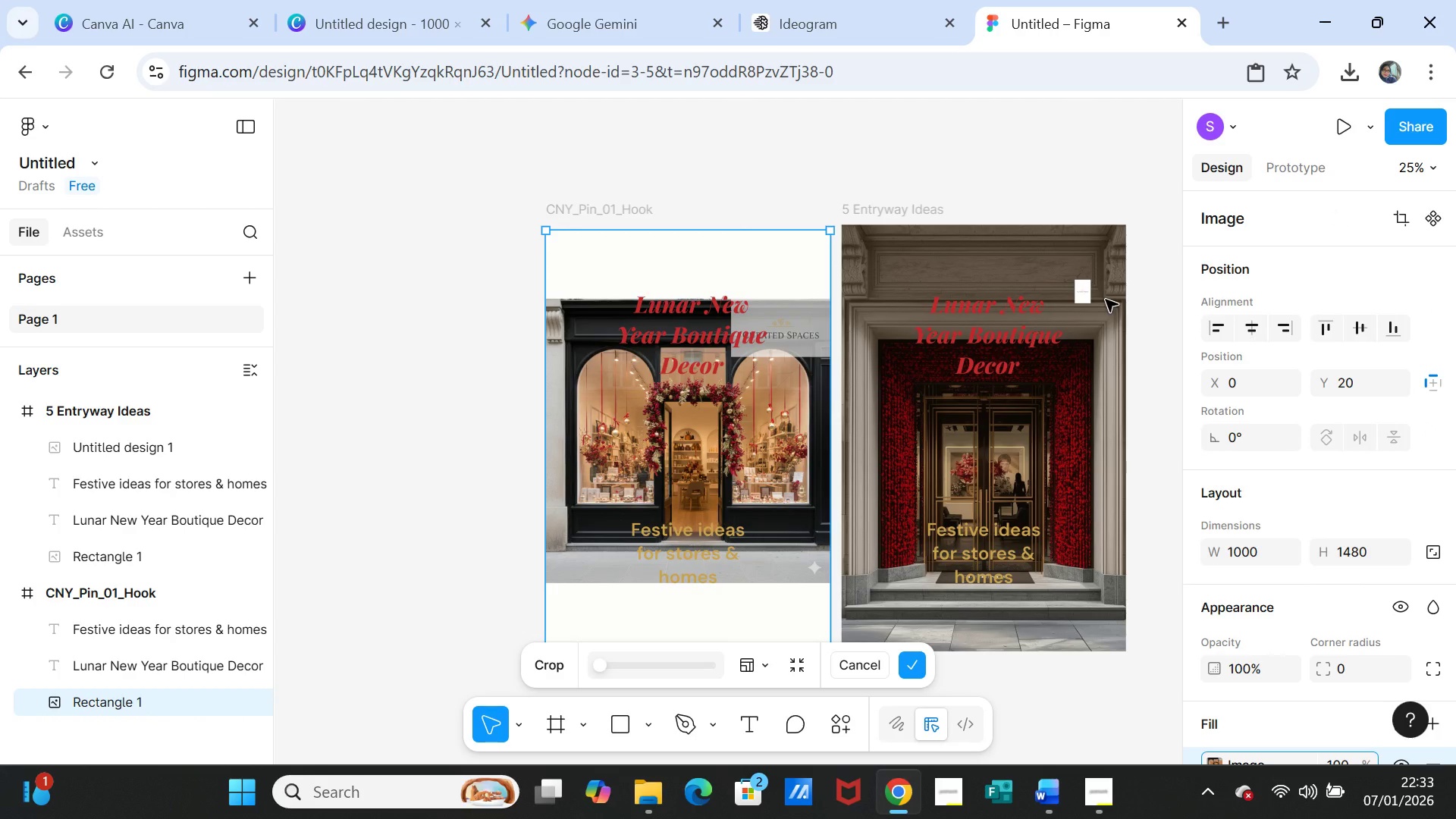 
key(Control+Z)
 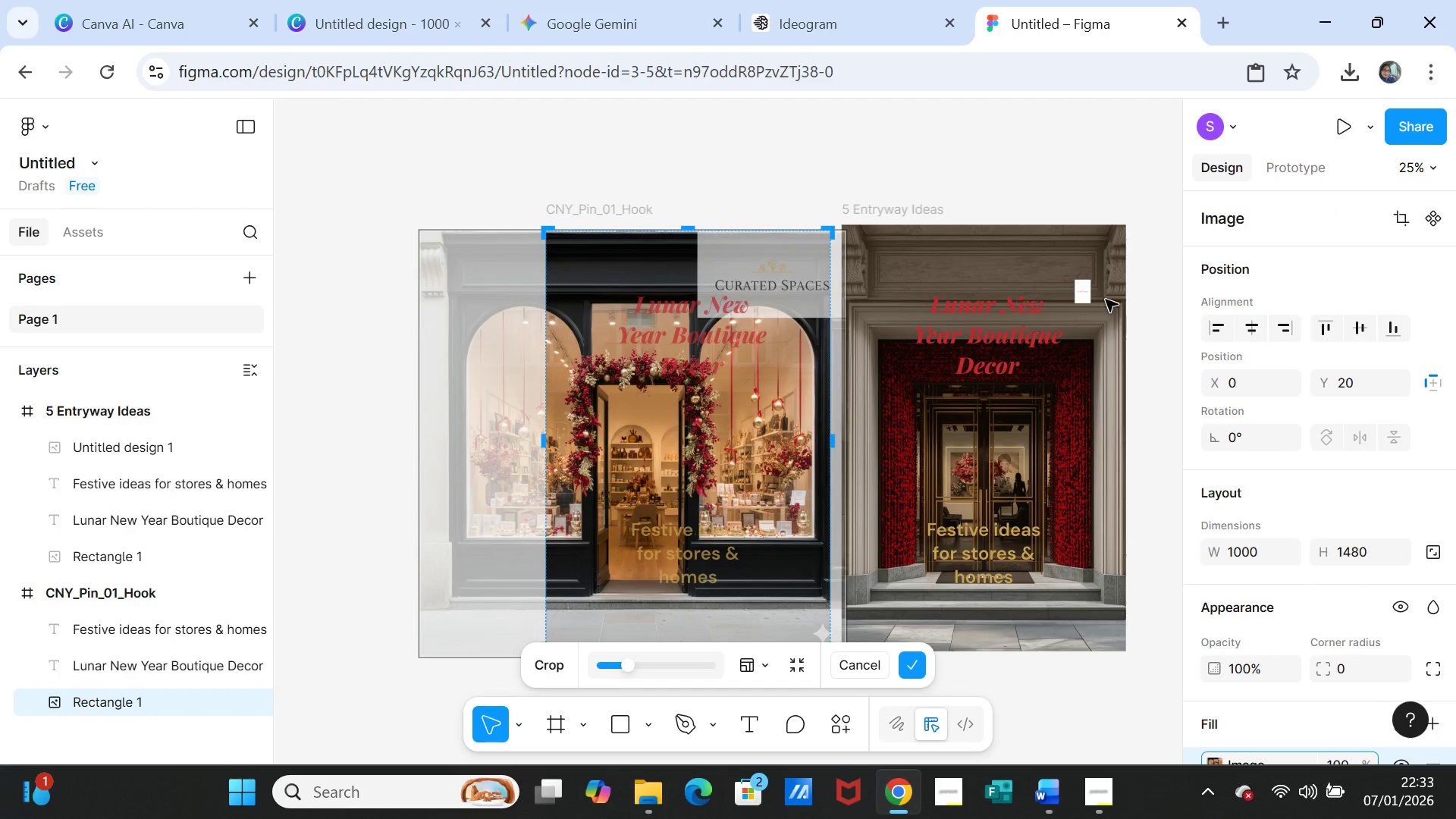 
key(Control+Z)
 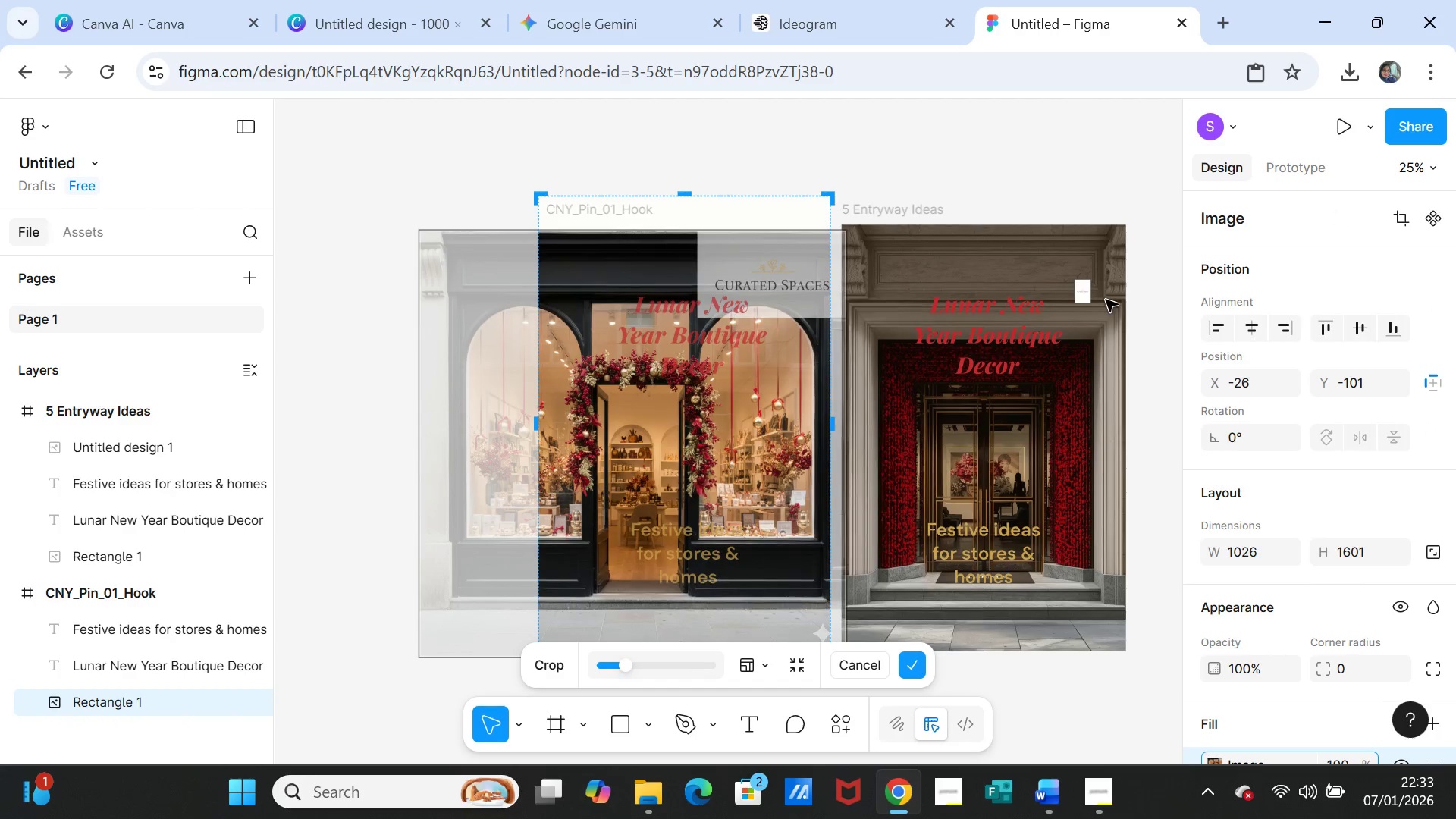 
key(Control+Z)
 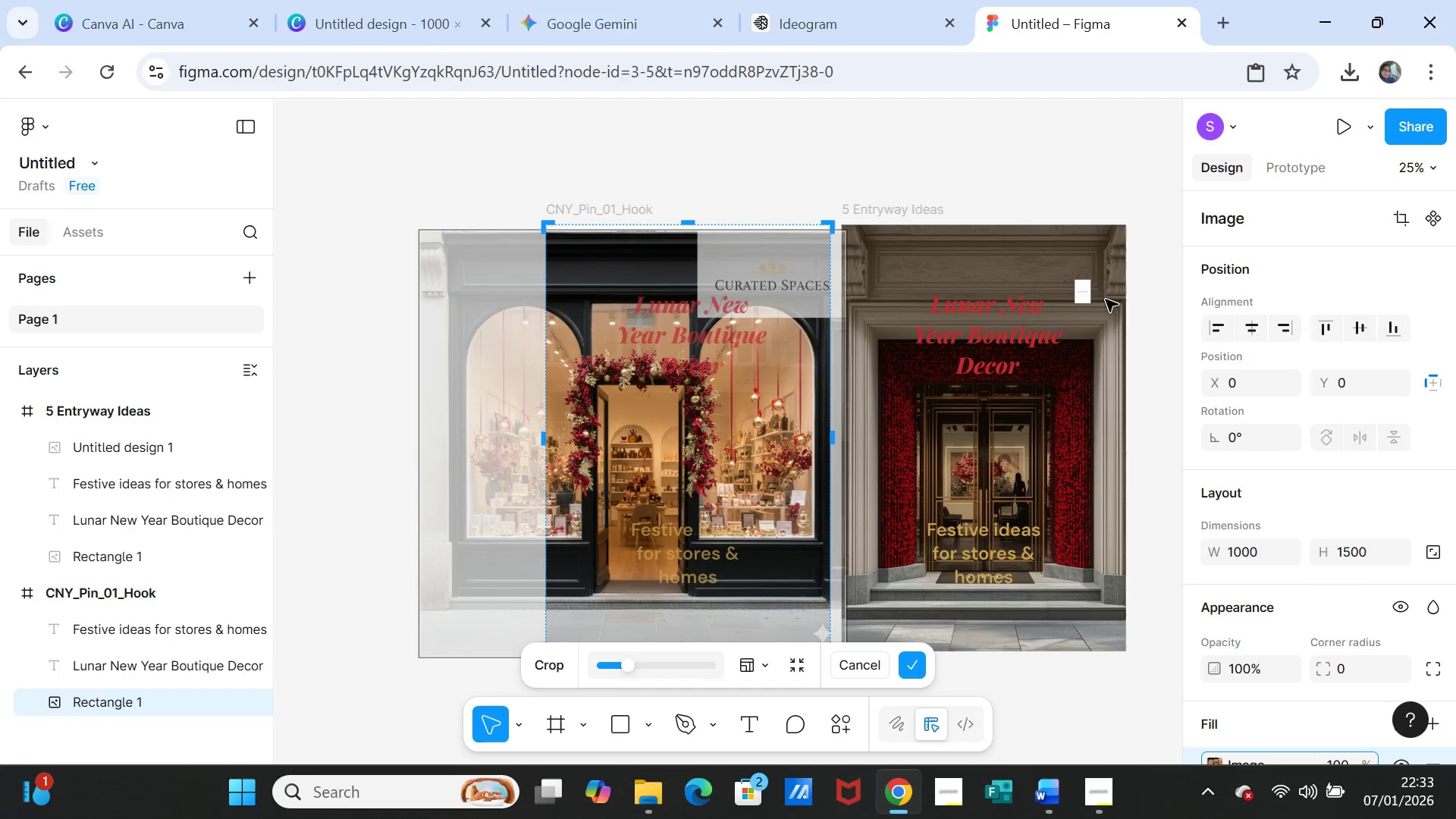 
key(Control+Z)
 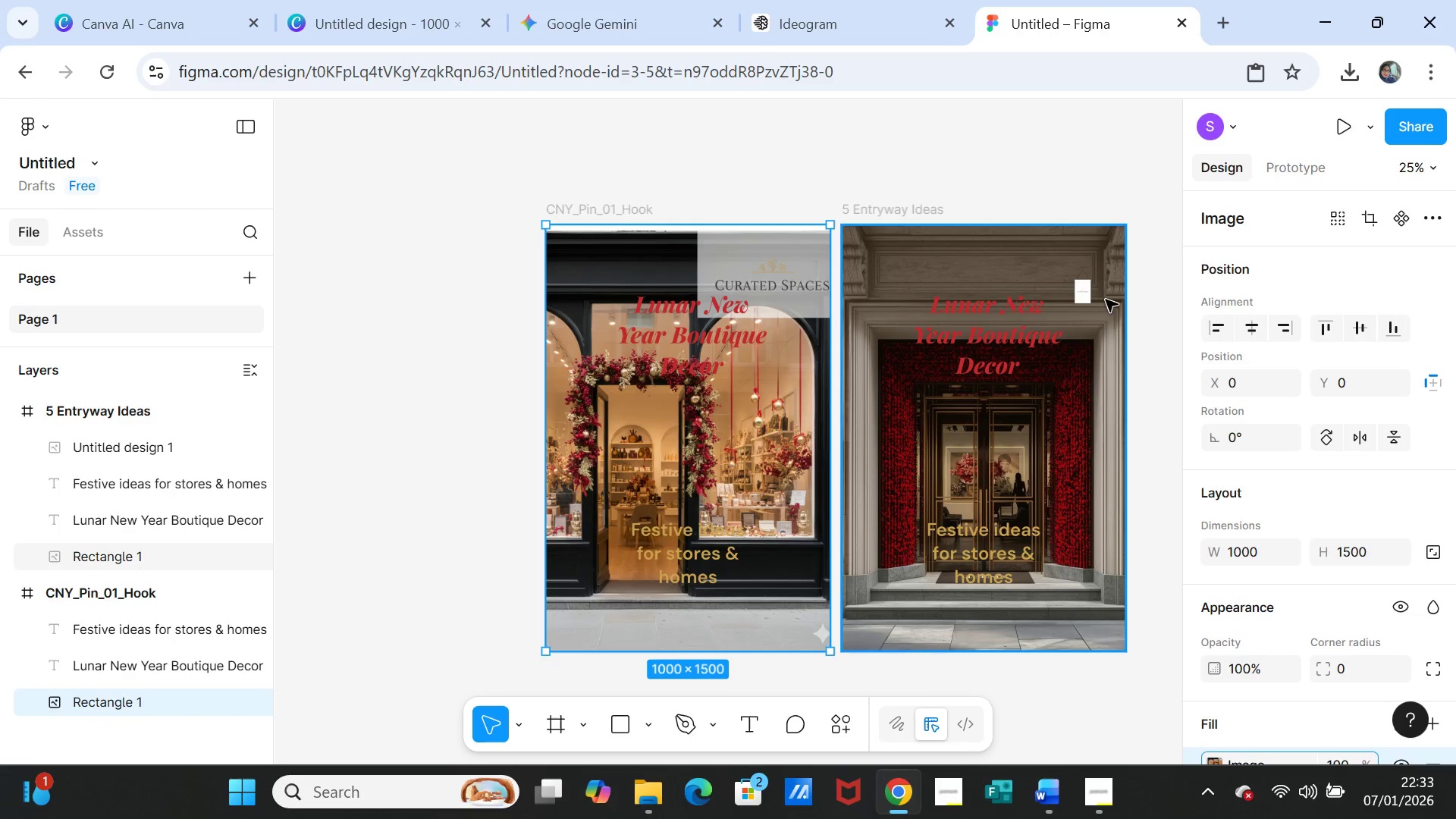 
key(Control+Z)
 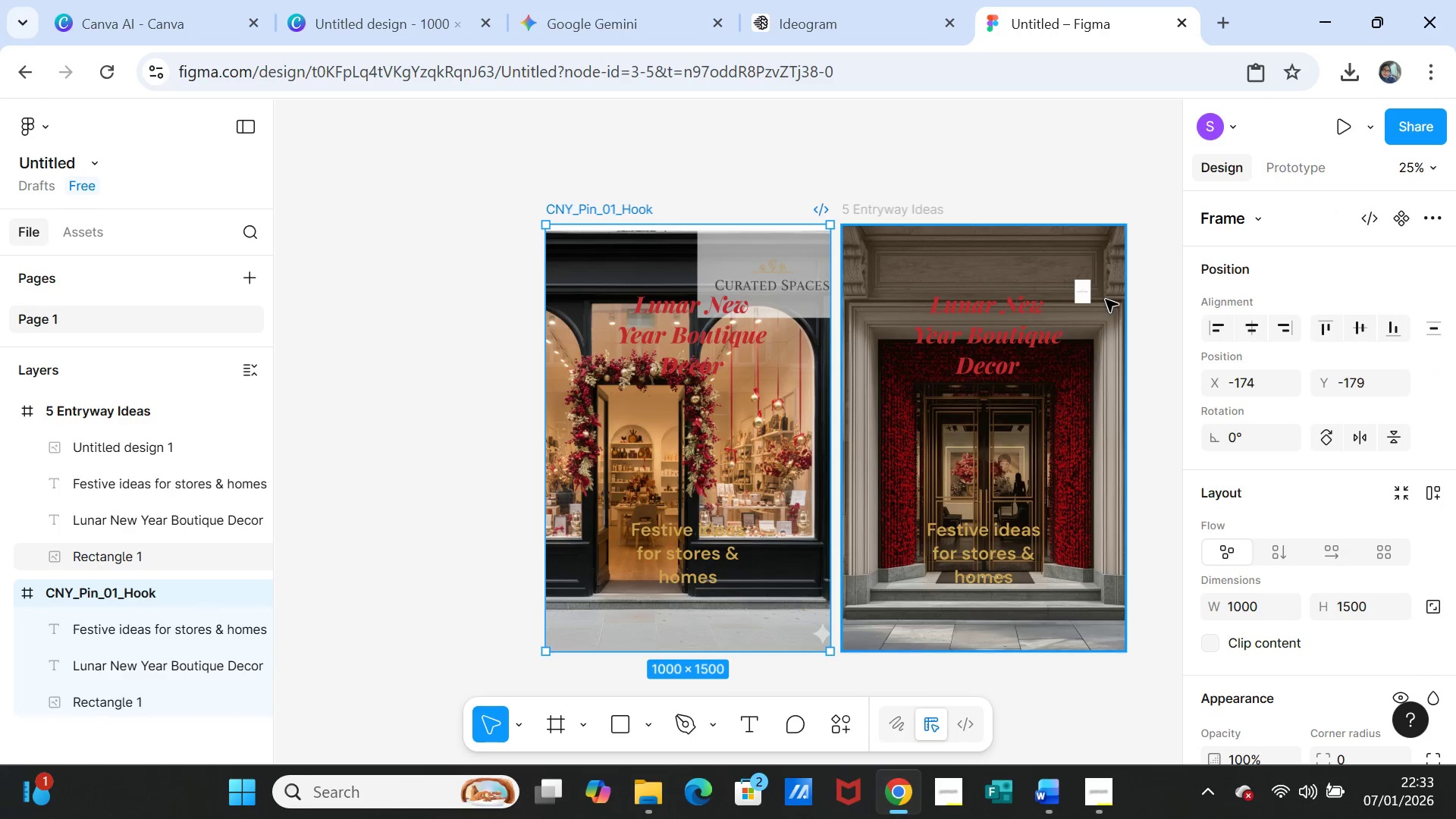 
key(Control+Z)
 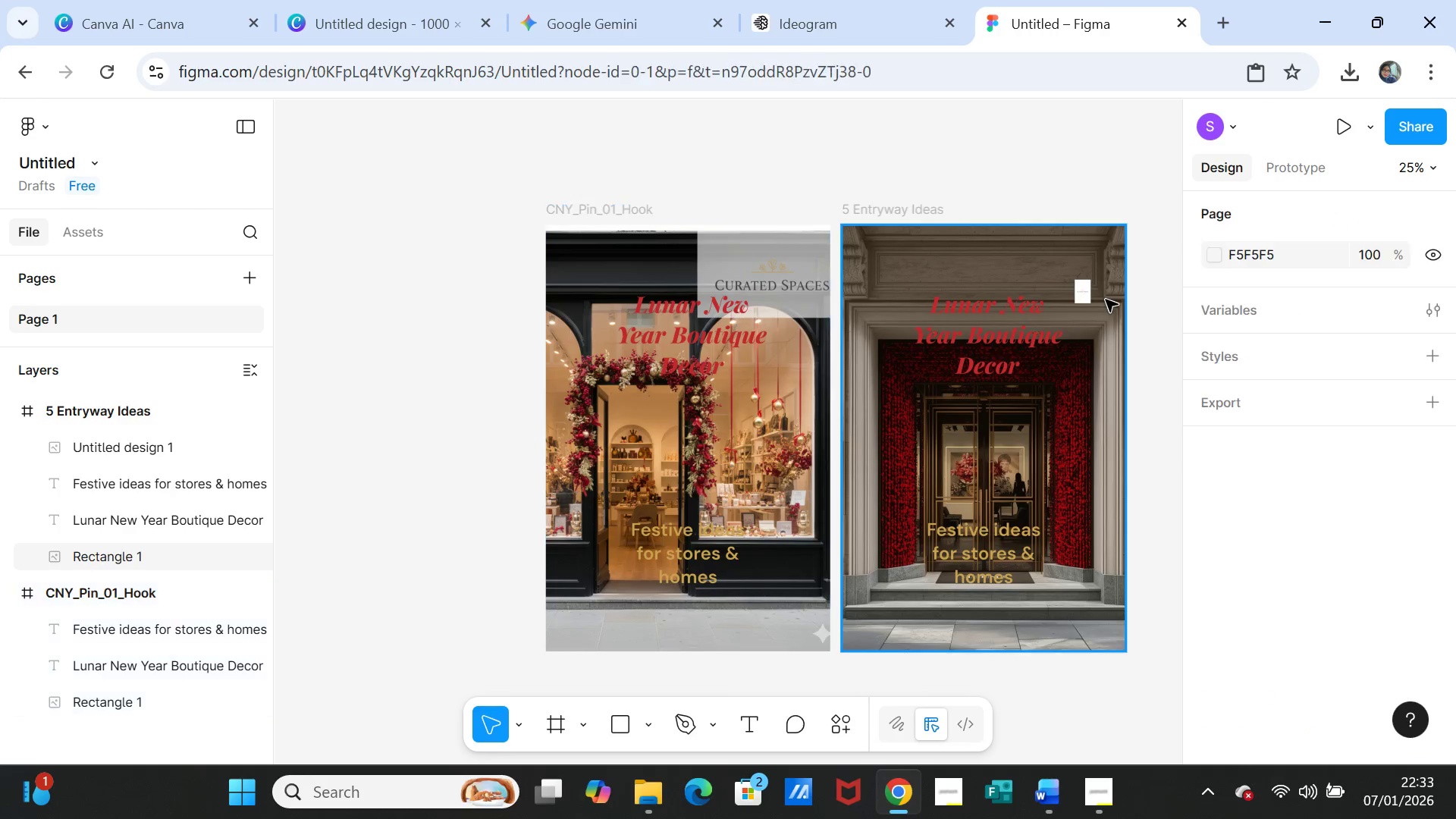 
key(Control+Z)
 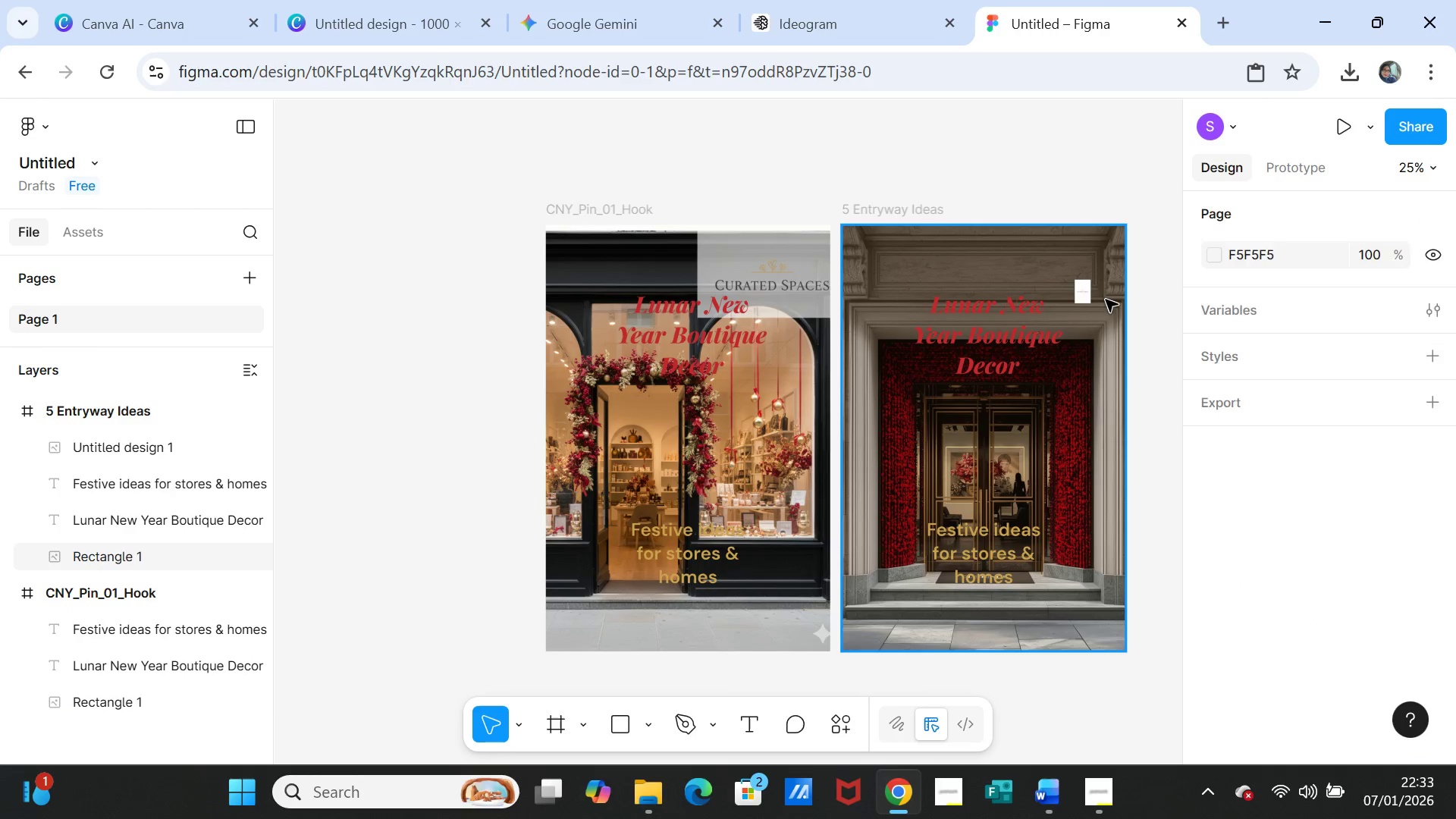 
key(Control+Z)
 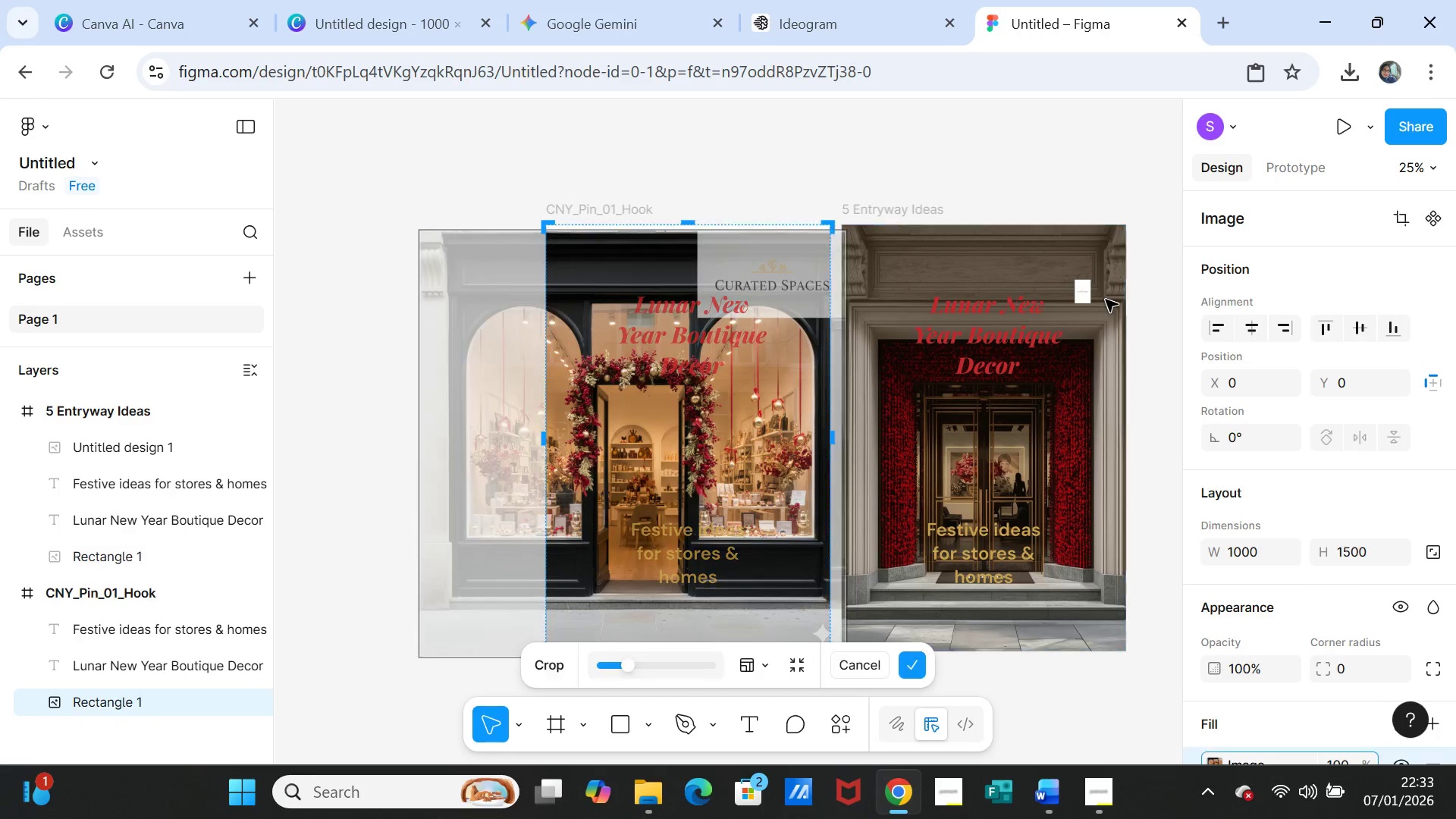 
key(Control+Z)
 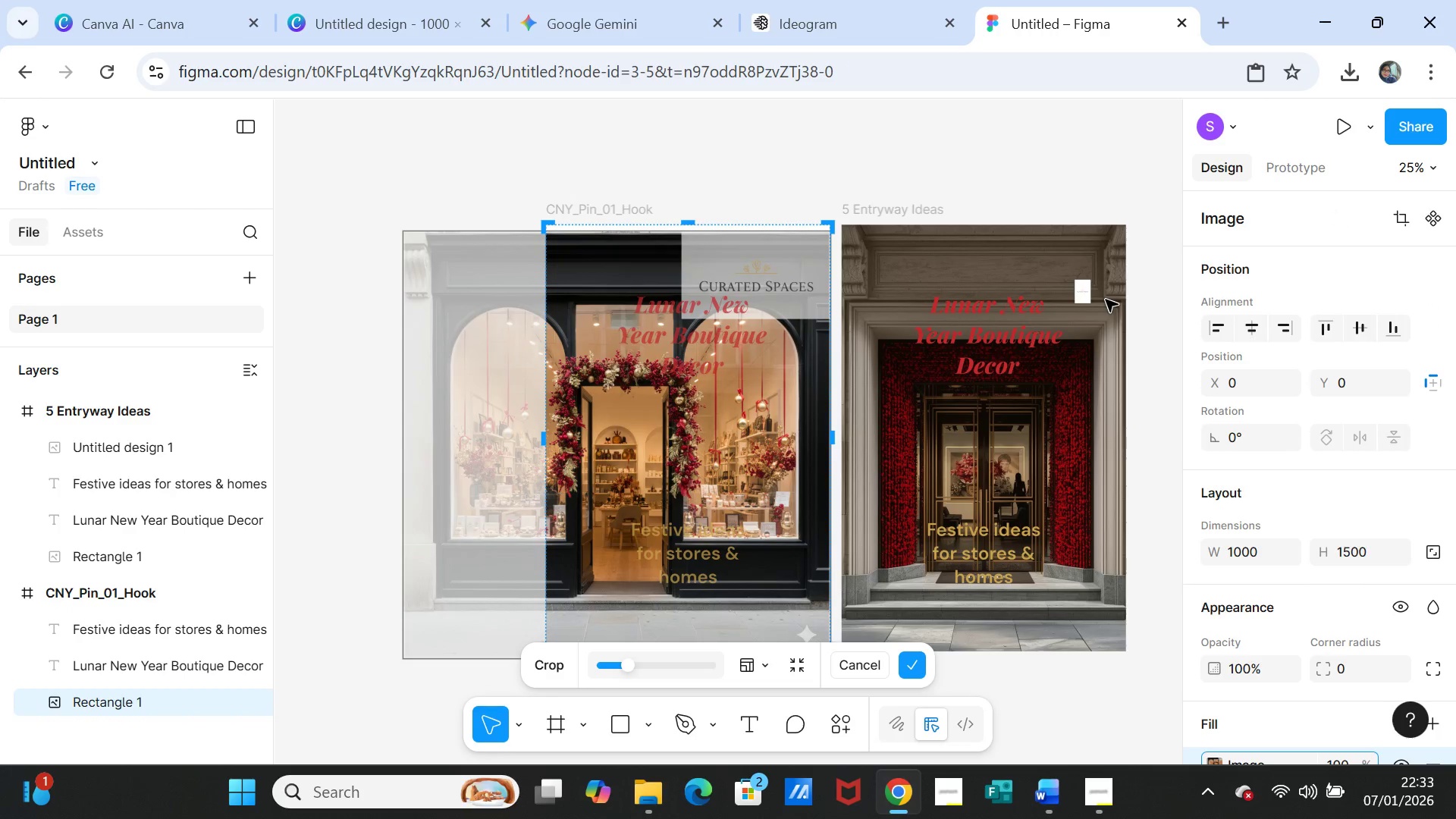 
key(Control+Z)
 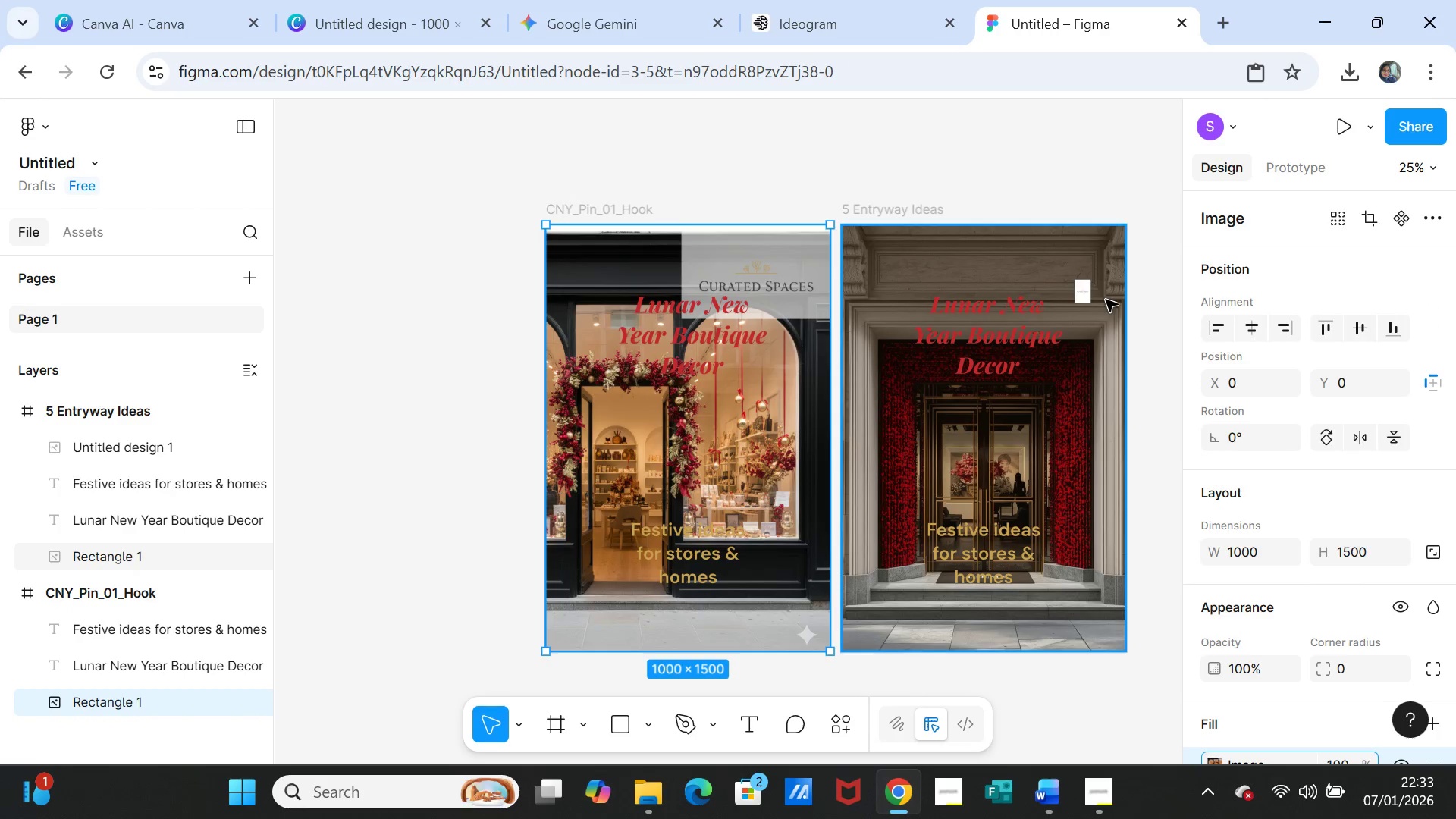 
key(Control+Z)
 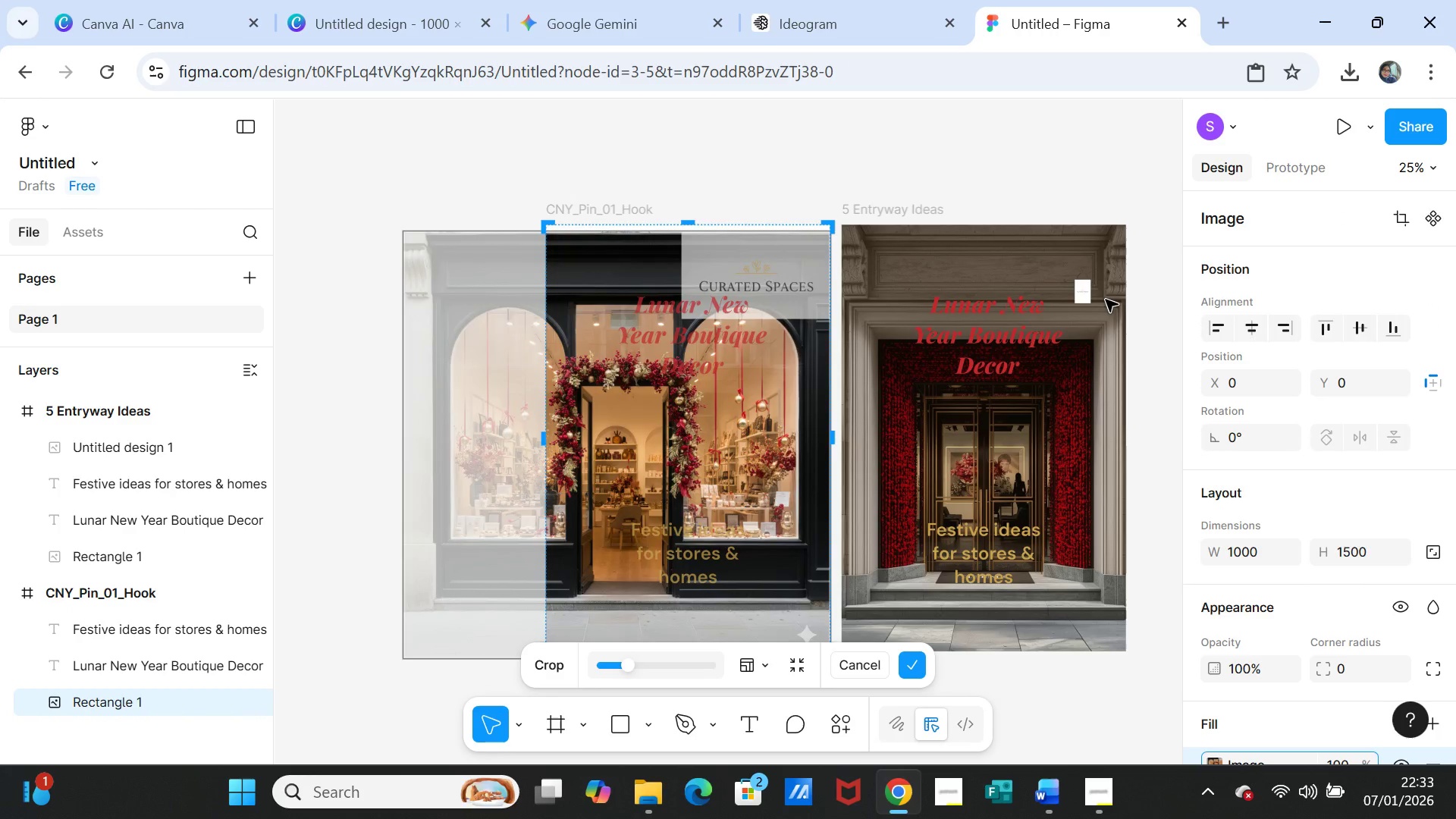 
key(Control+Z)
 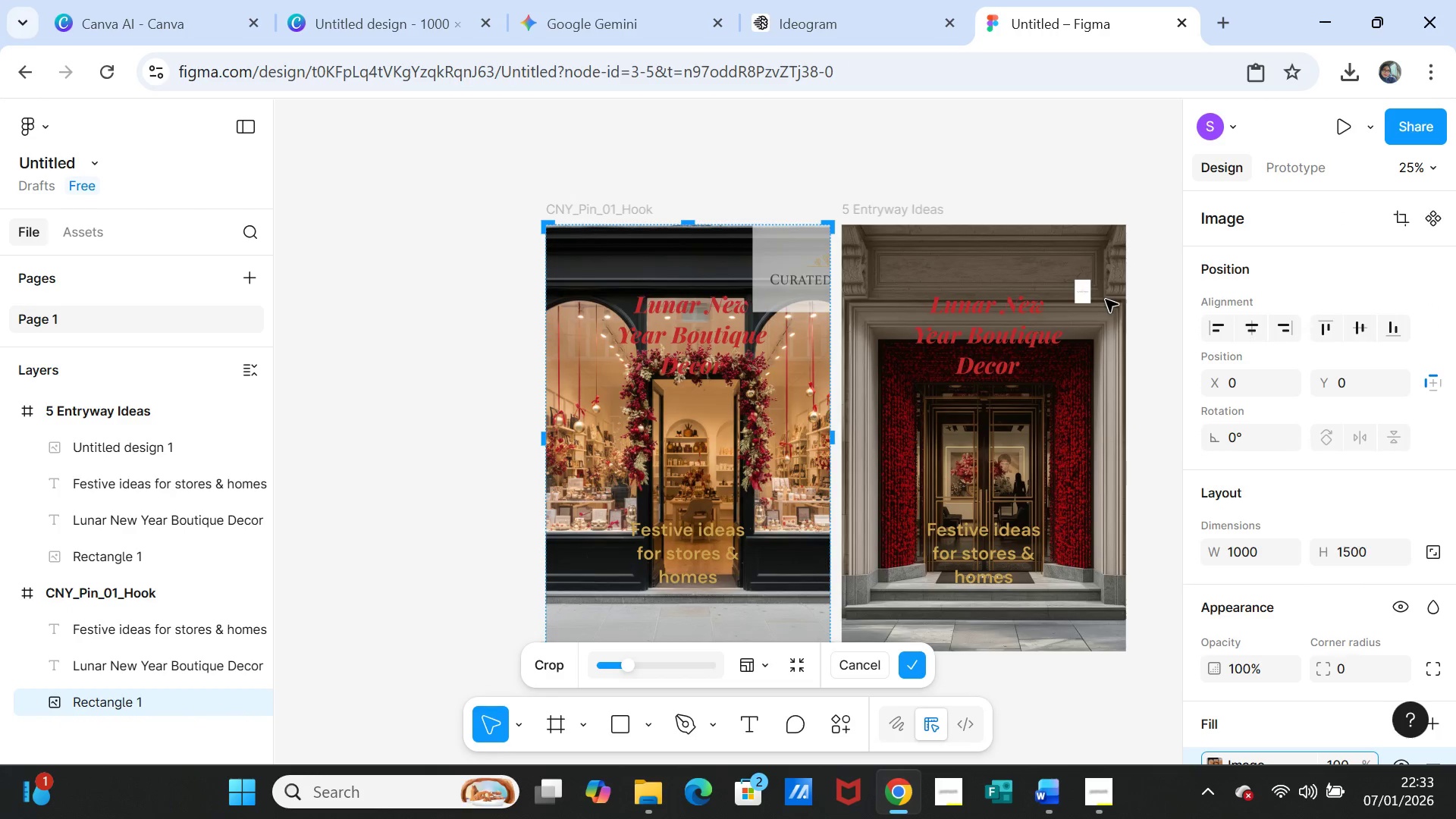 
key(Control+Z)
 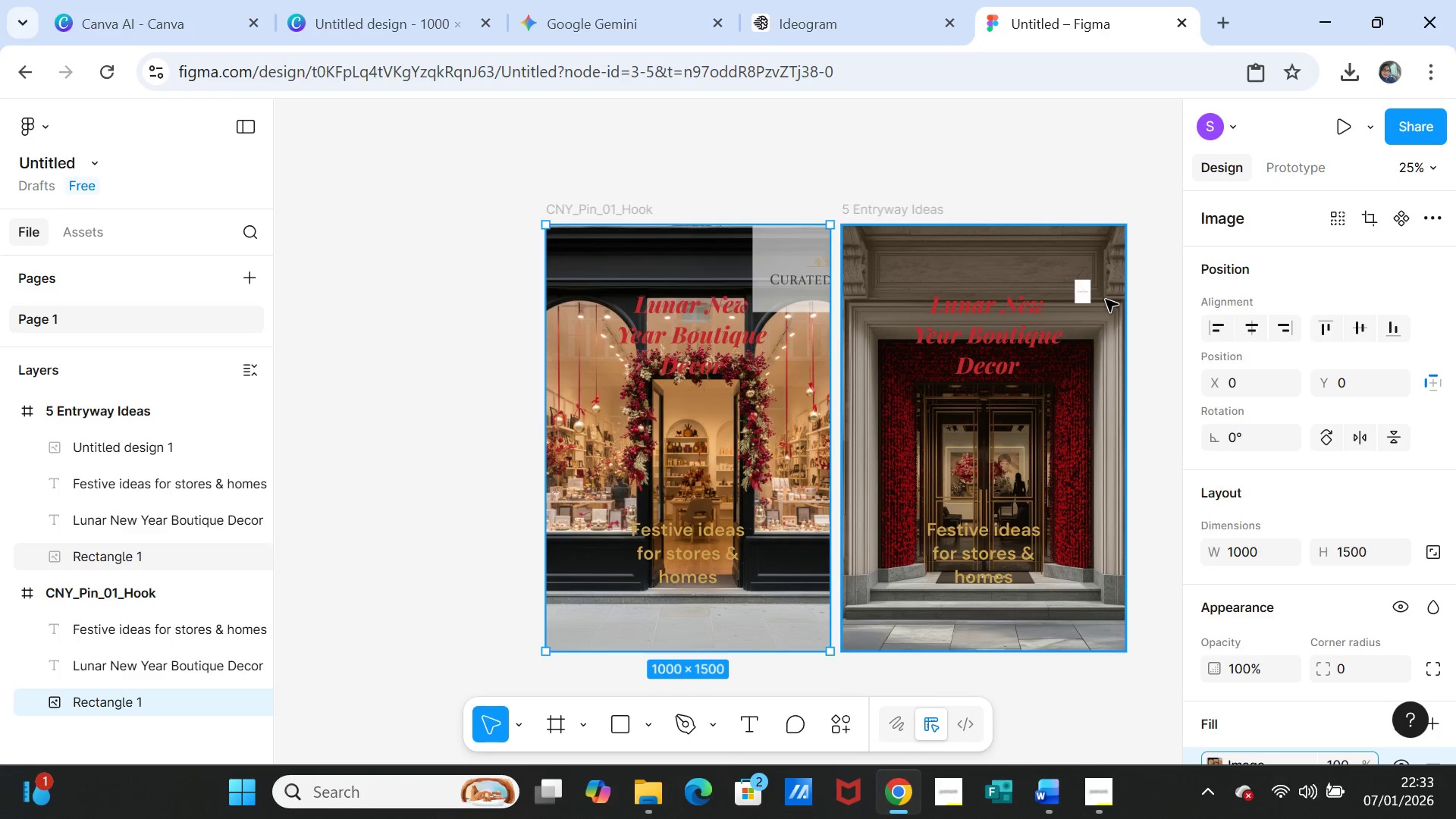 
key(Control+Z)
 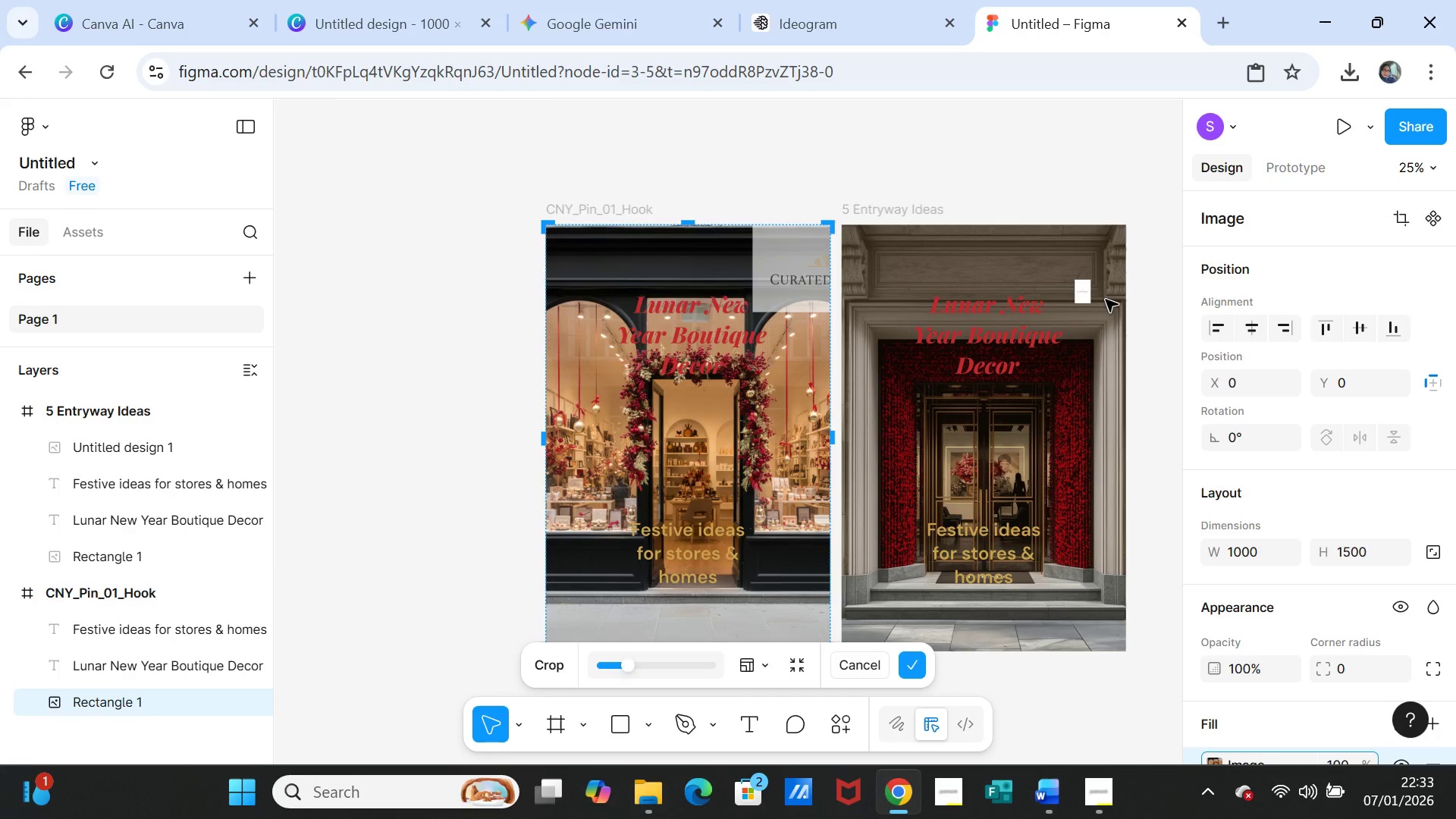 
key(Control+Z)
 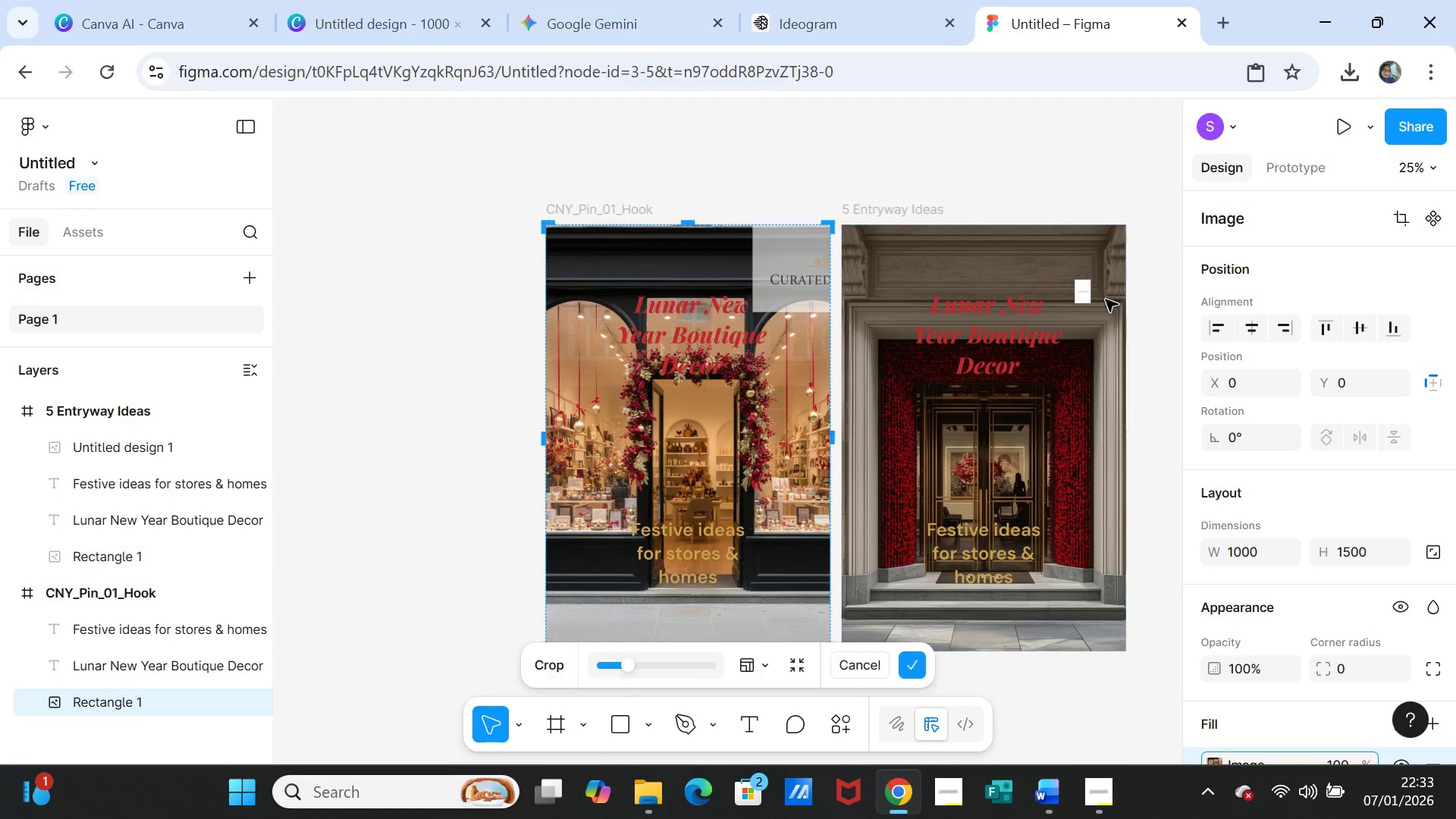 
key(Control+Z)
 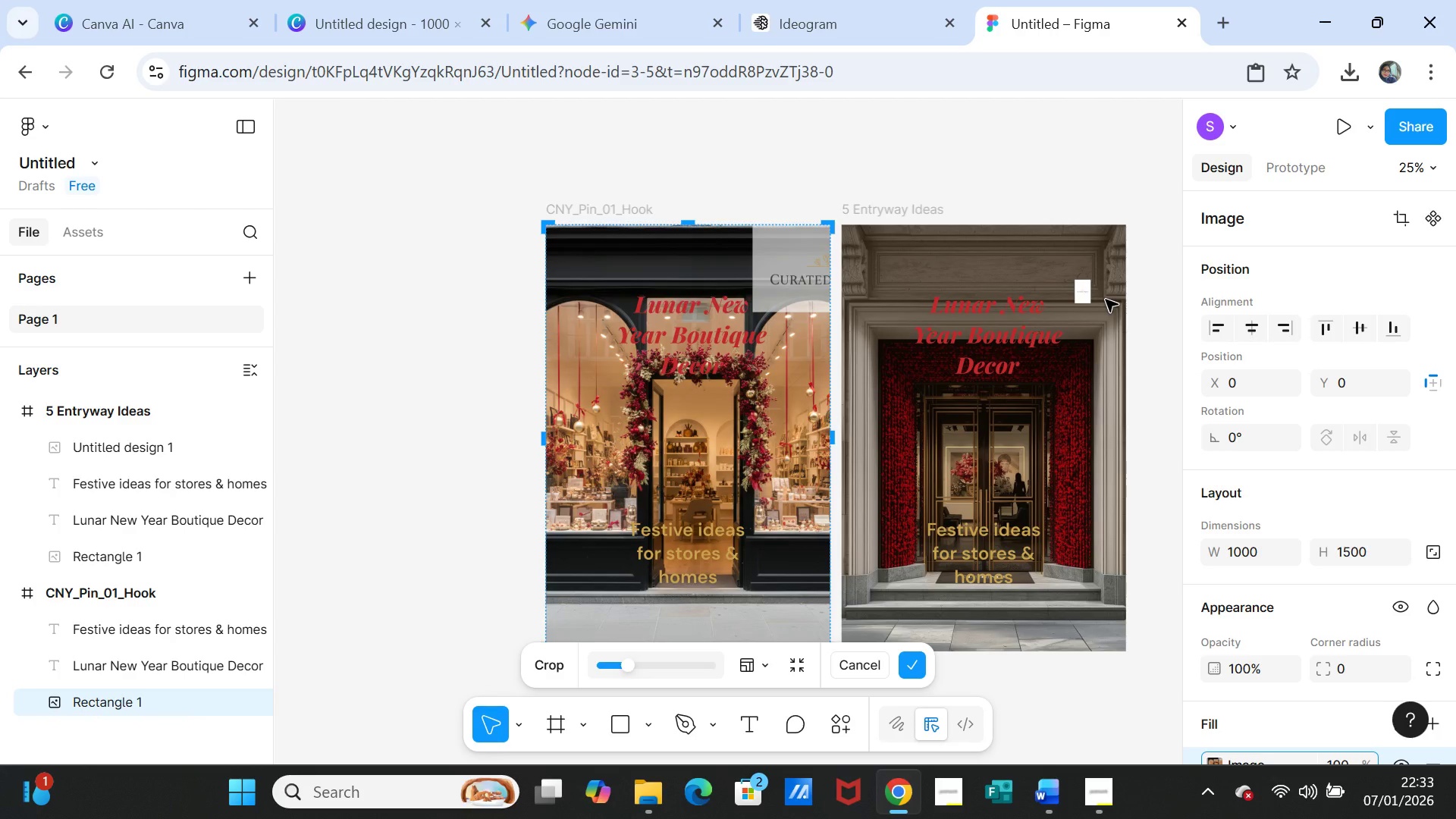 
key(Control+Z)
 